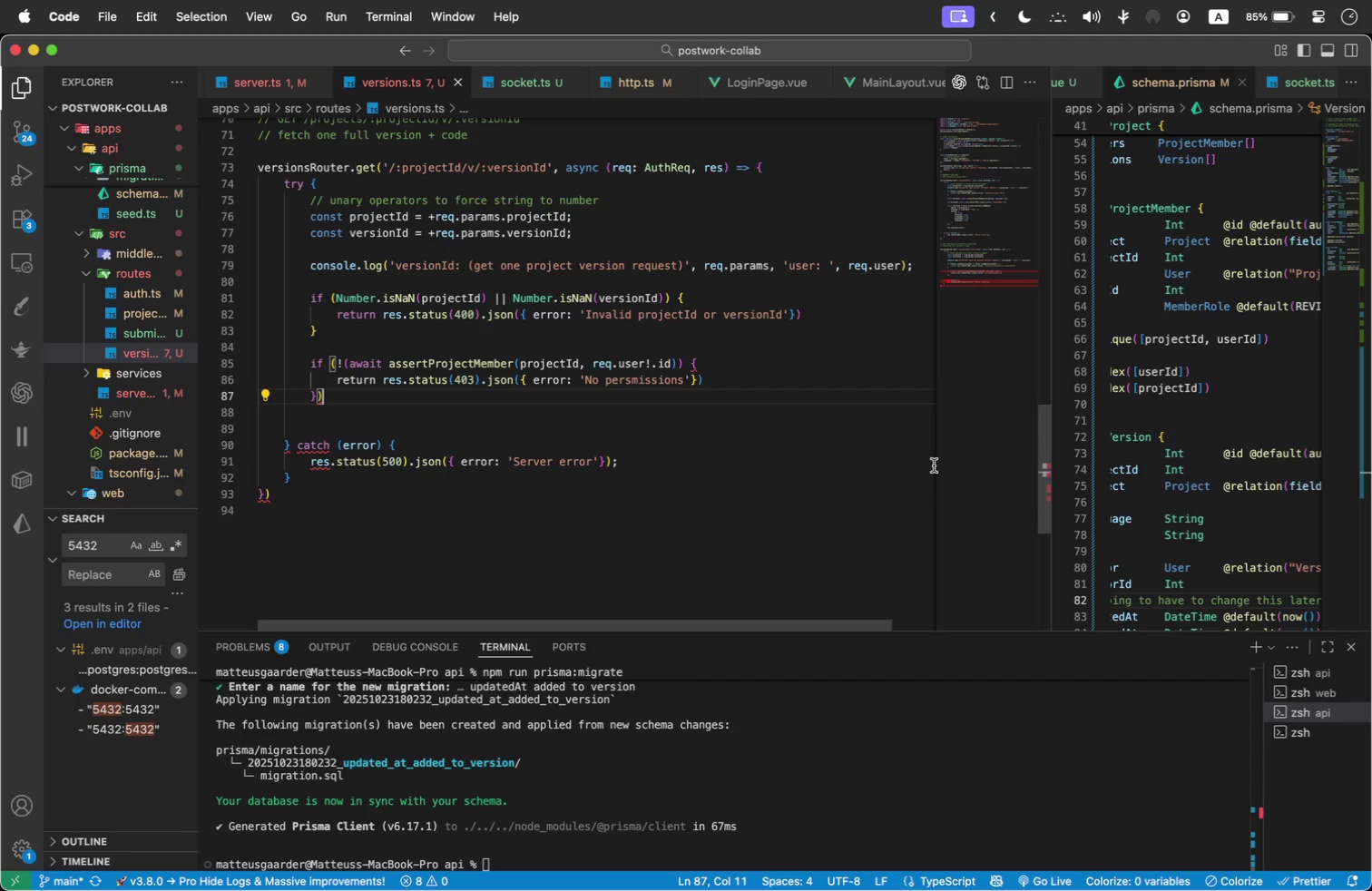 
key(Enter)
 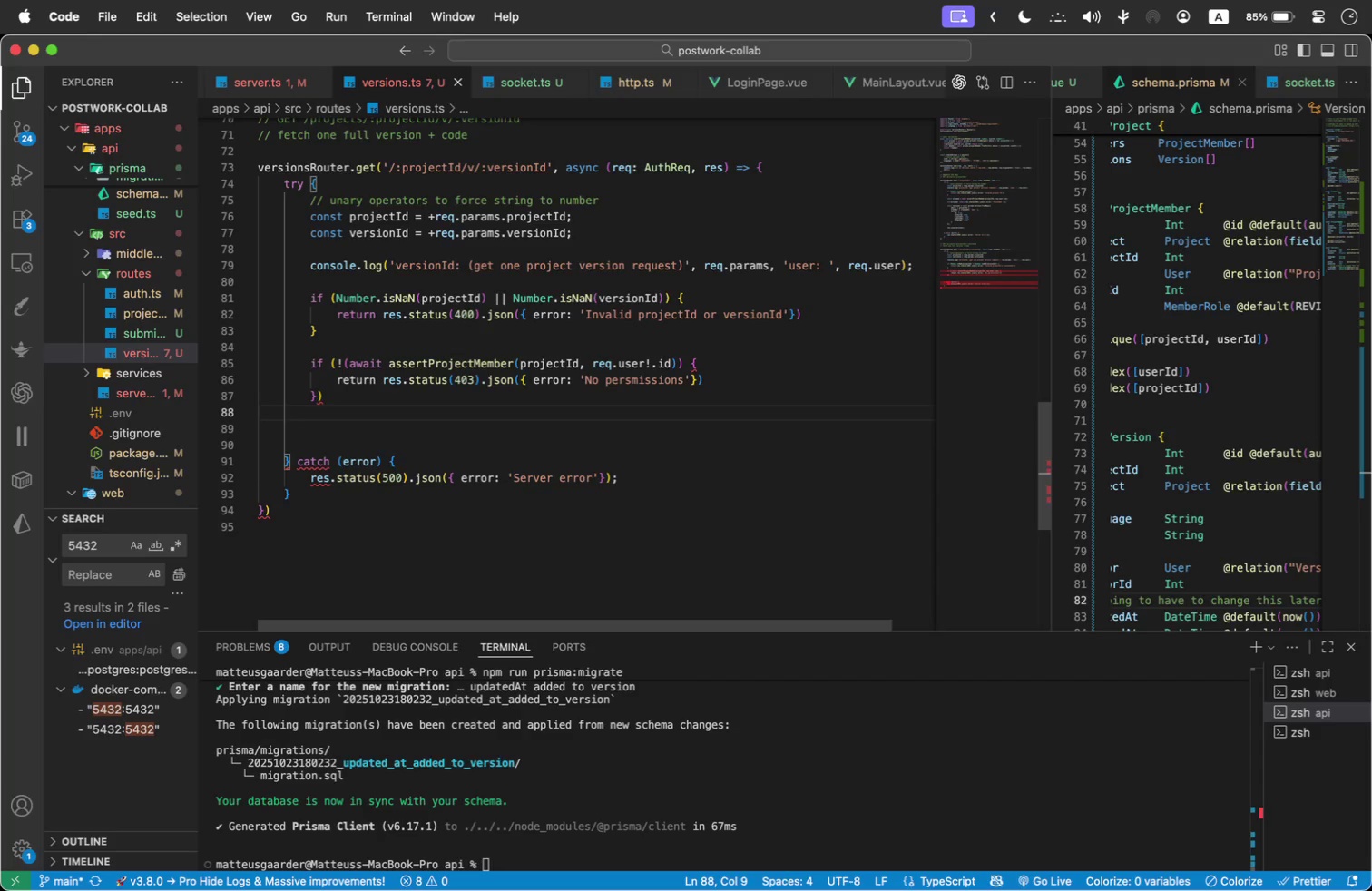 
key(Shift+BracketRight)
 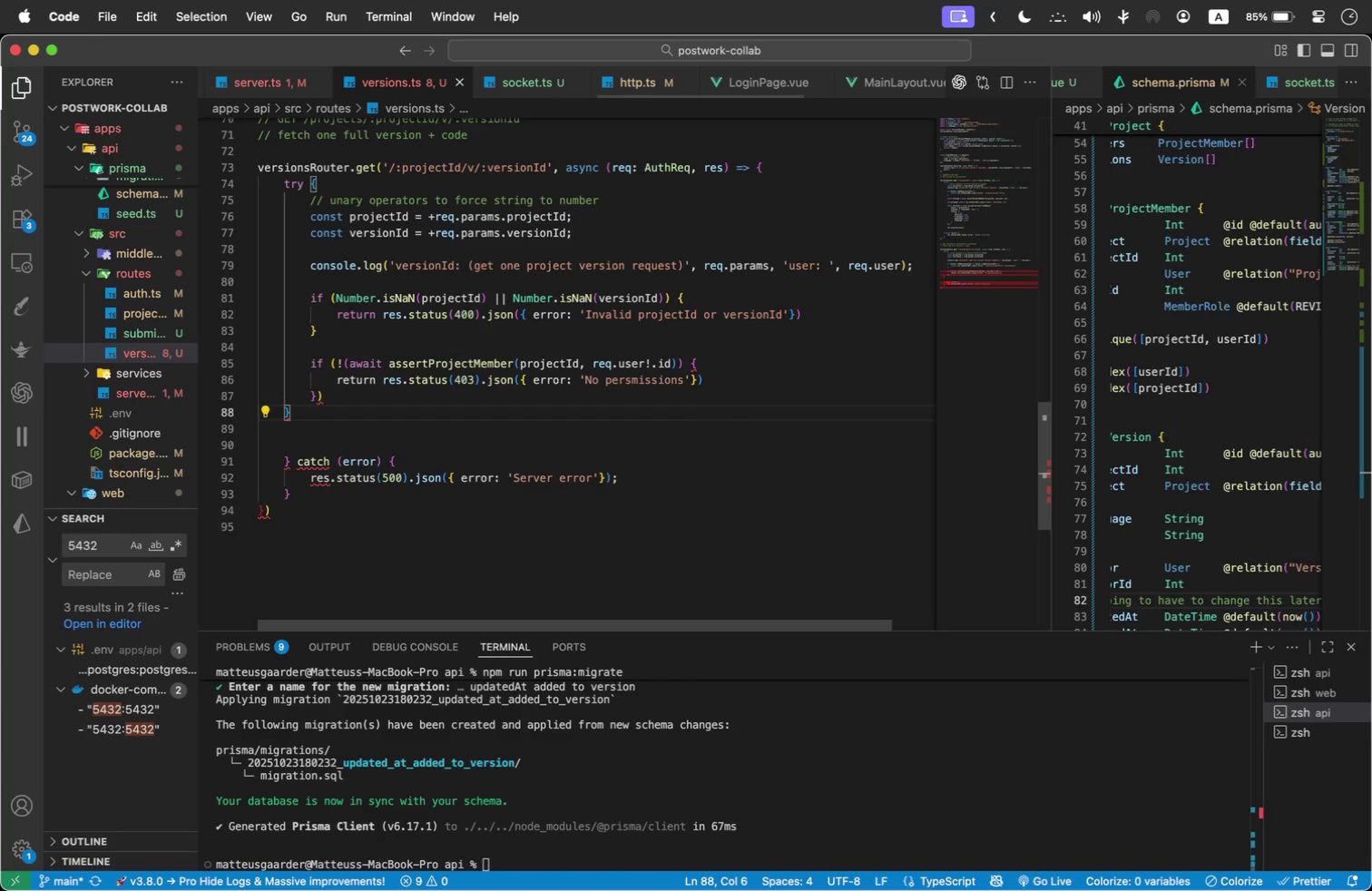 
key(Backspace)
 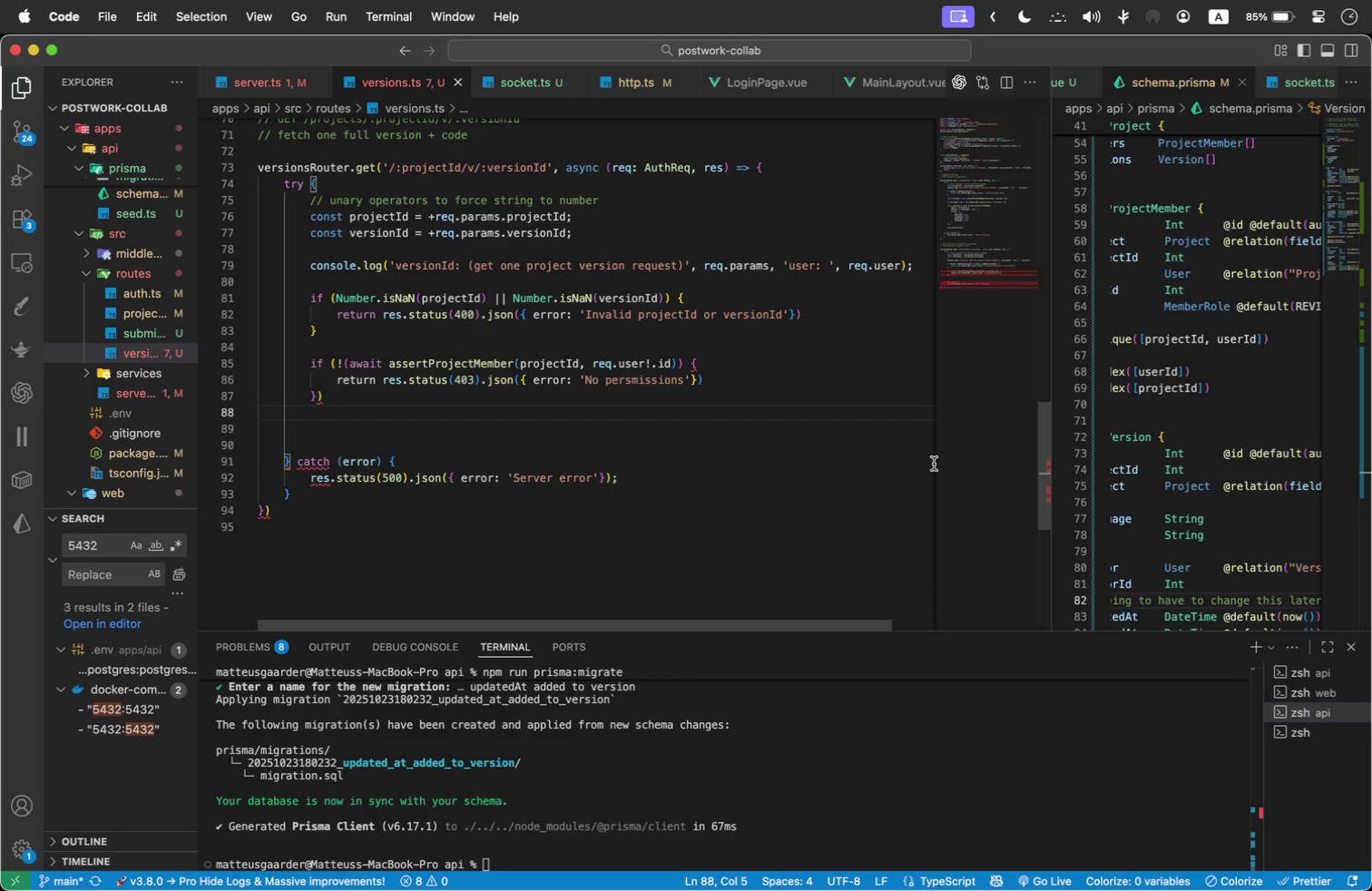 
left_click([352, 387])
 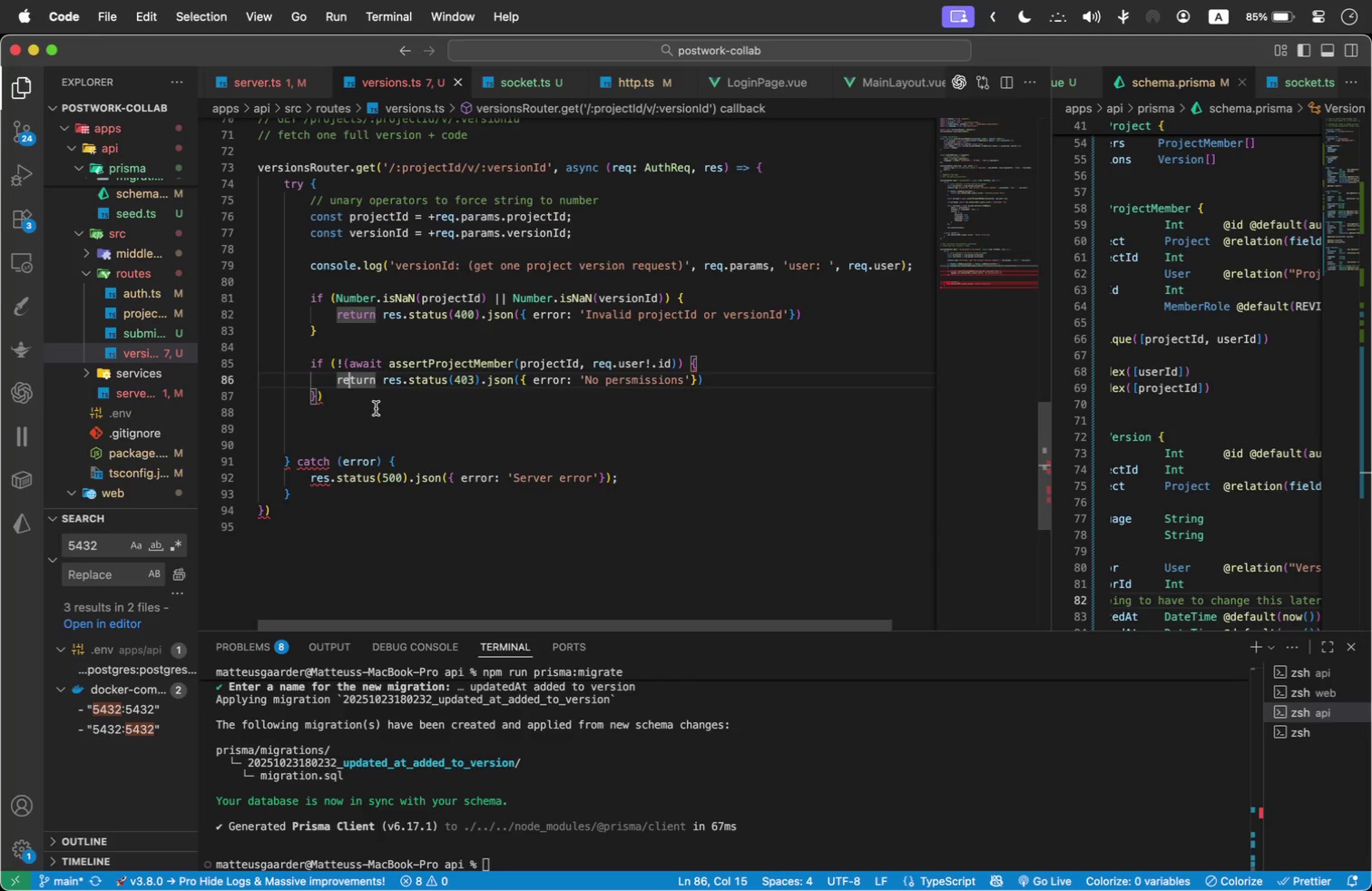 
double_click([376, 409])
 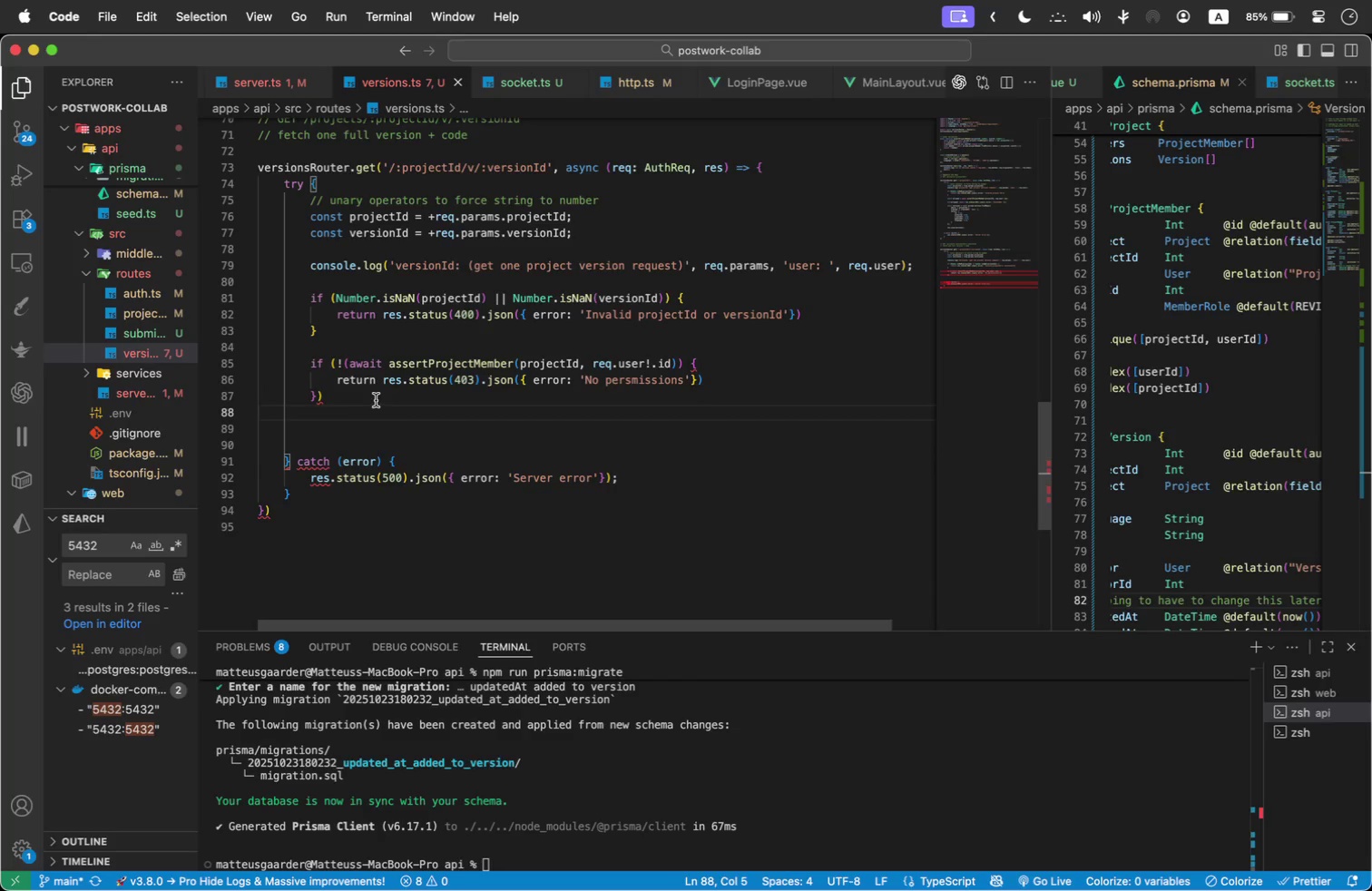 
triple_click([377, 393])
 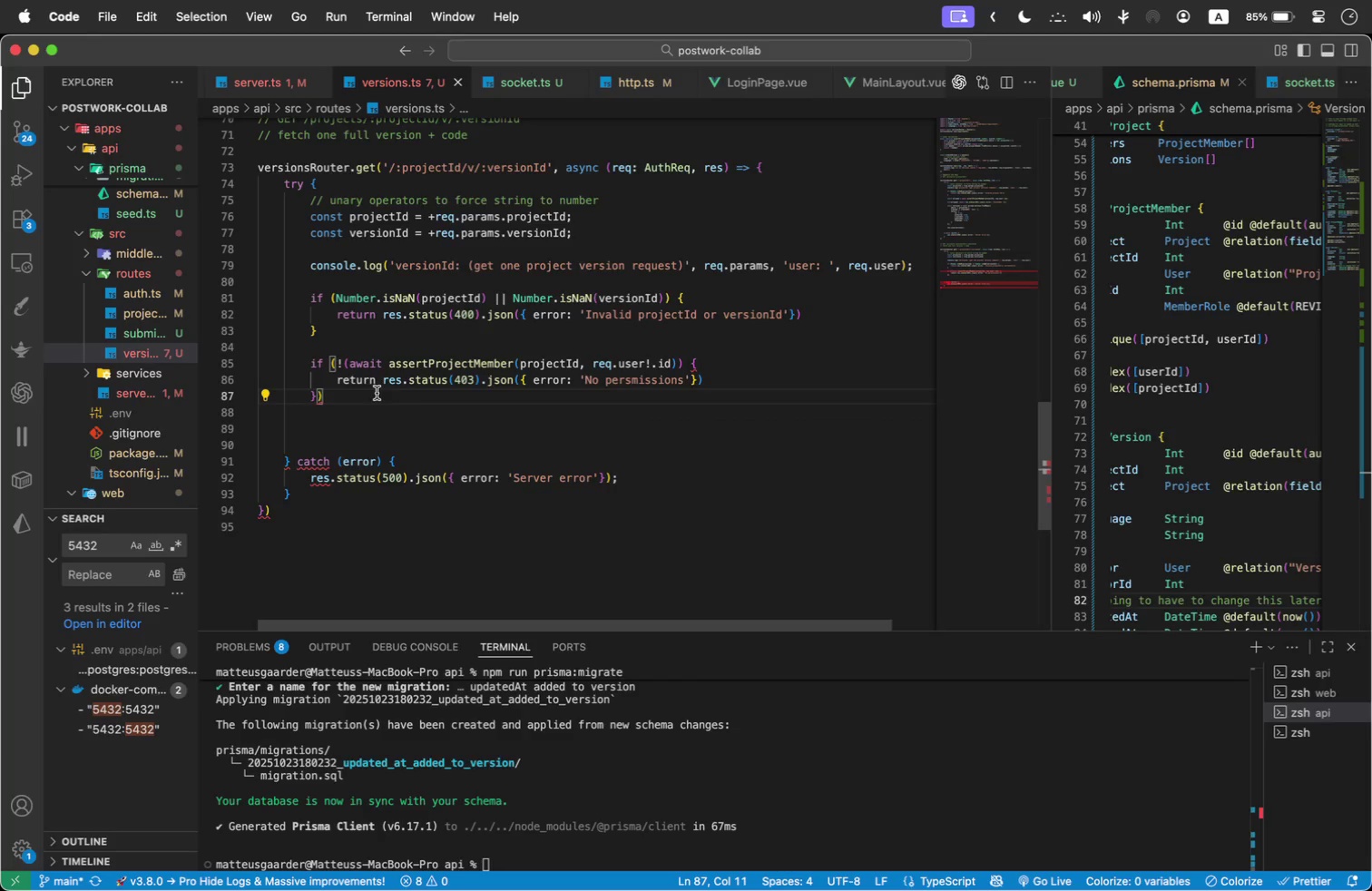 
key(Backspace)
 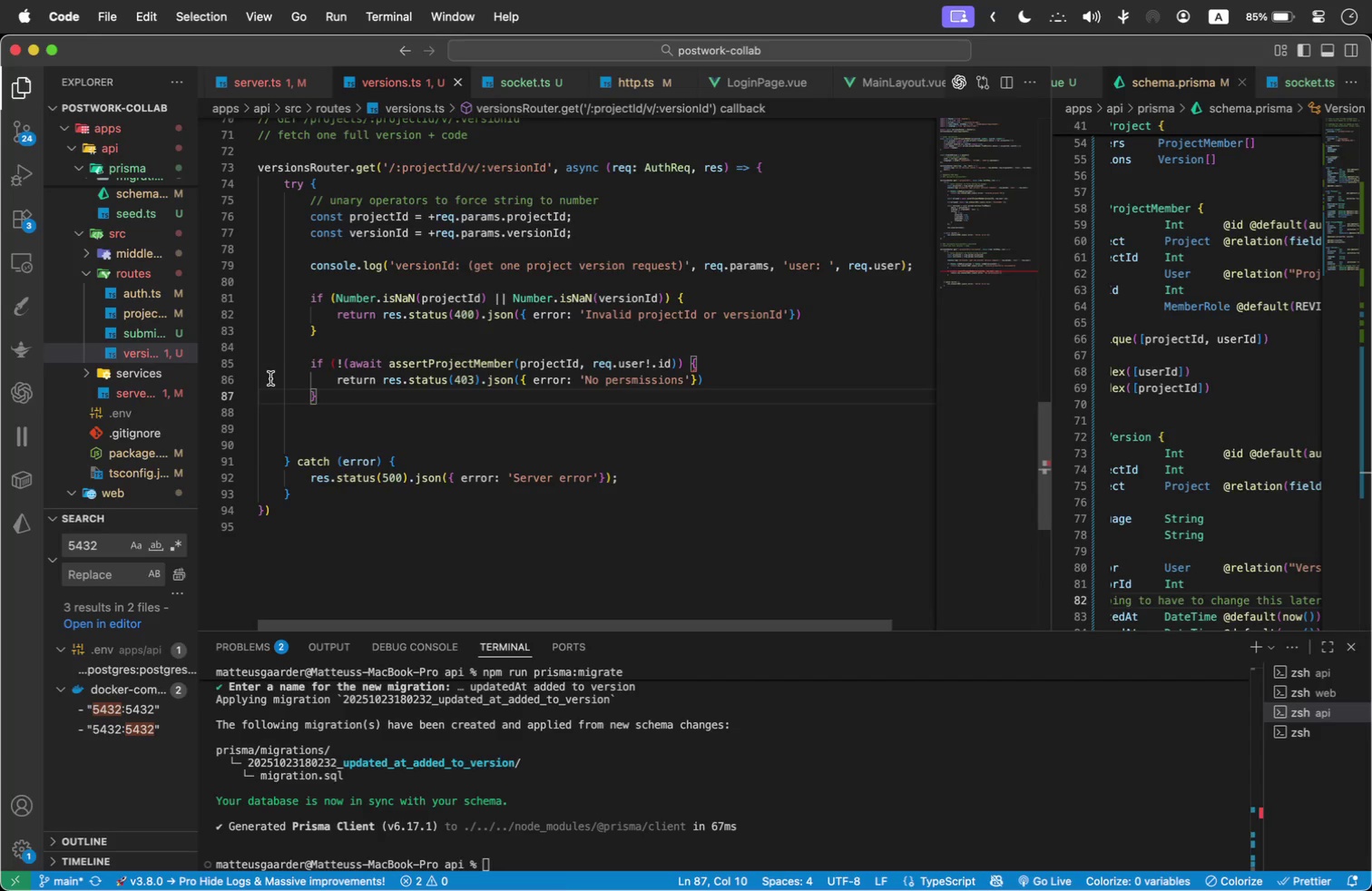 
wait(8.04)
 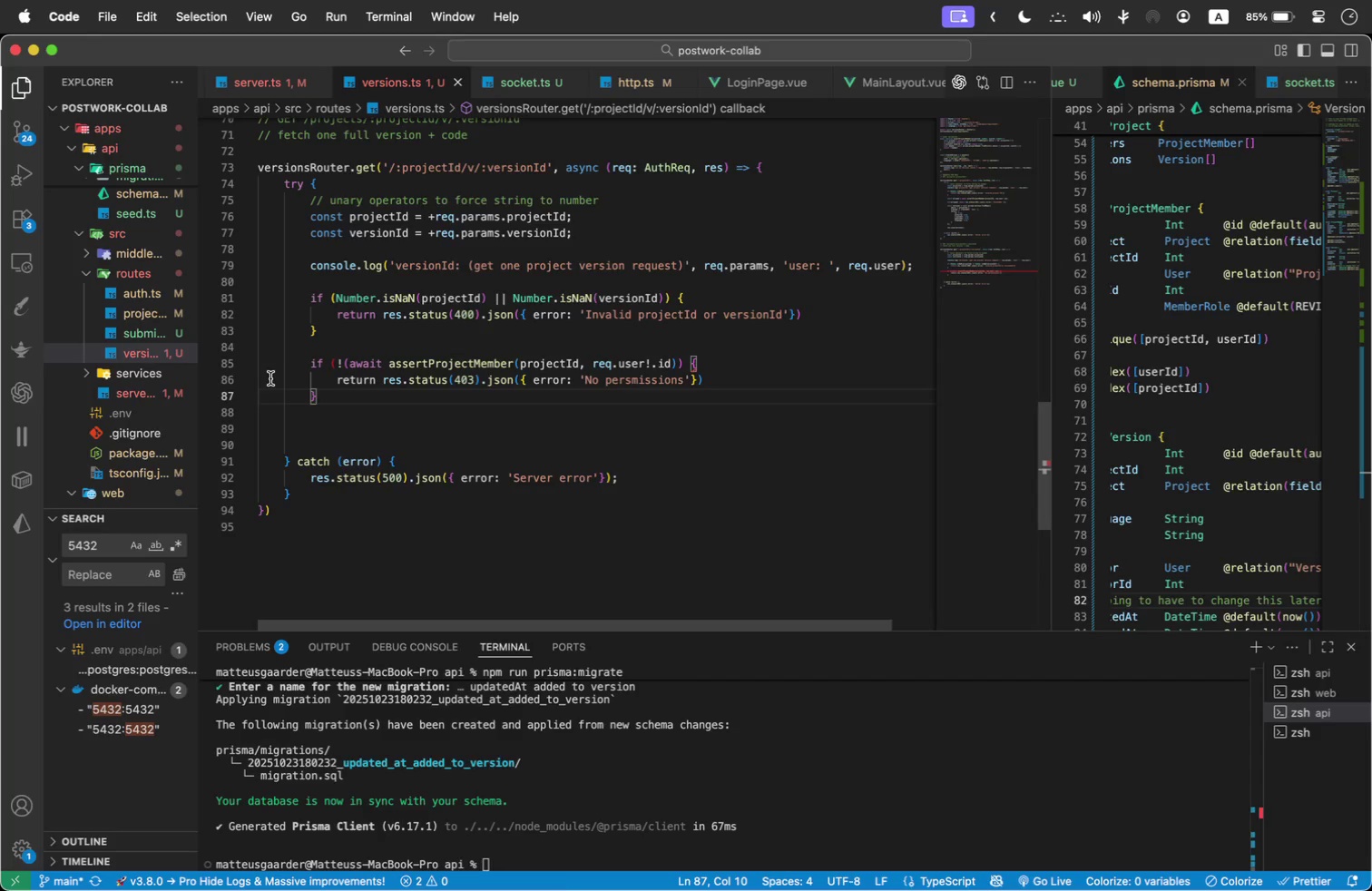 
left_click([687, 362])
 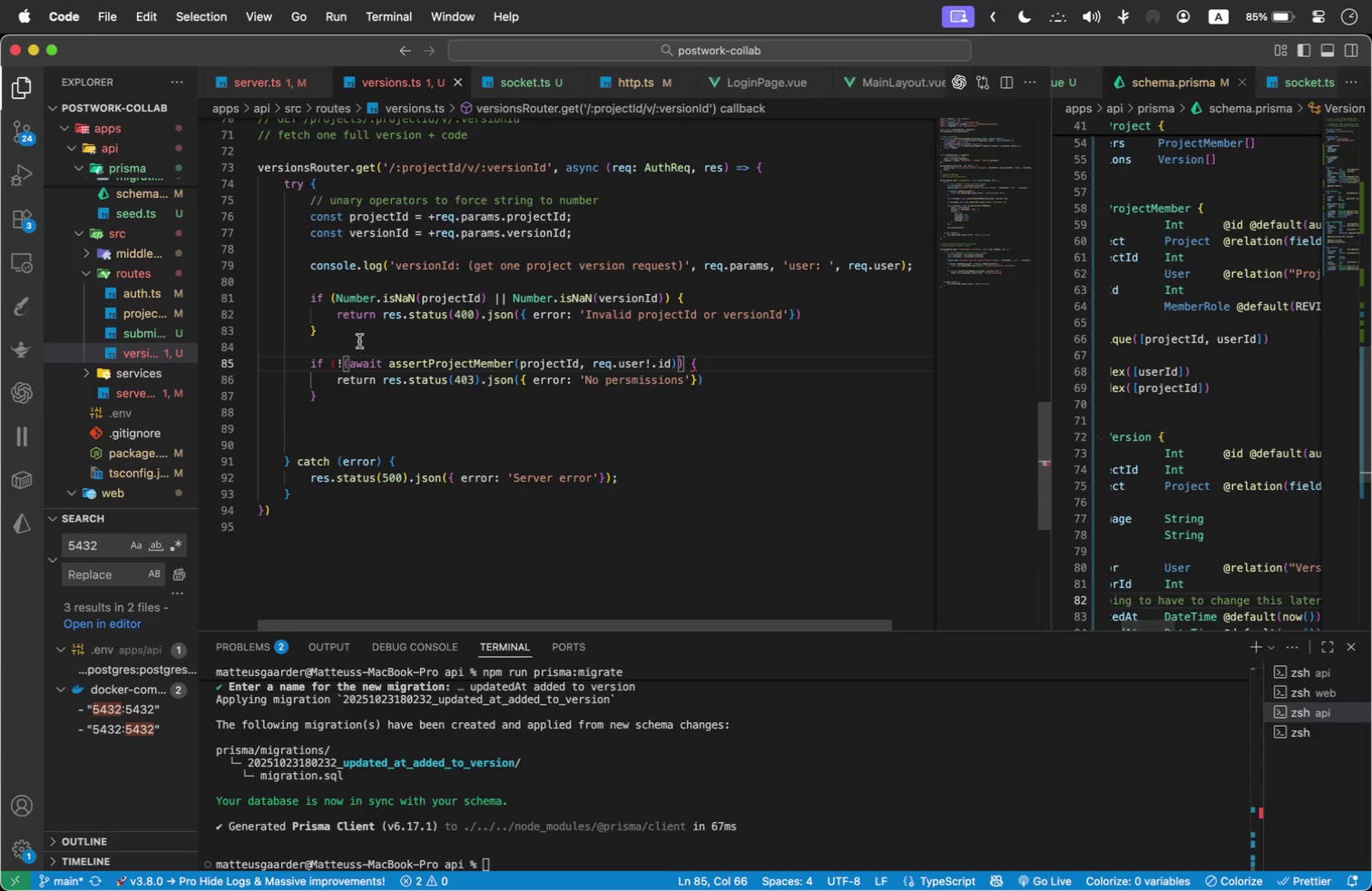 
key(Shift+0)
 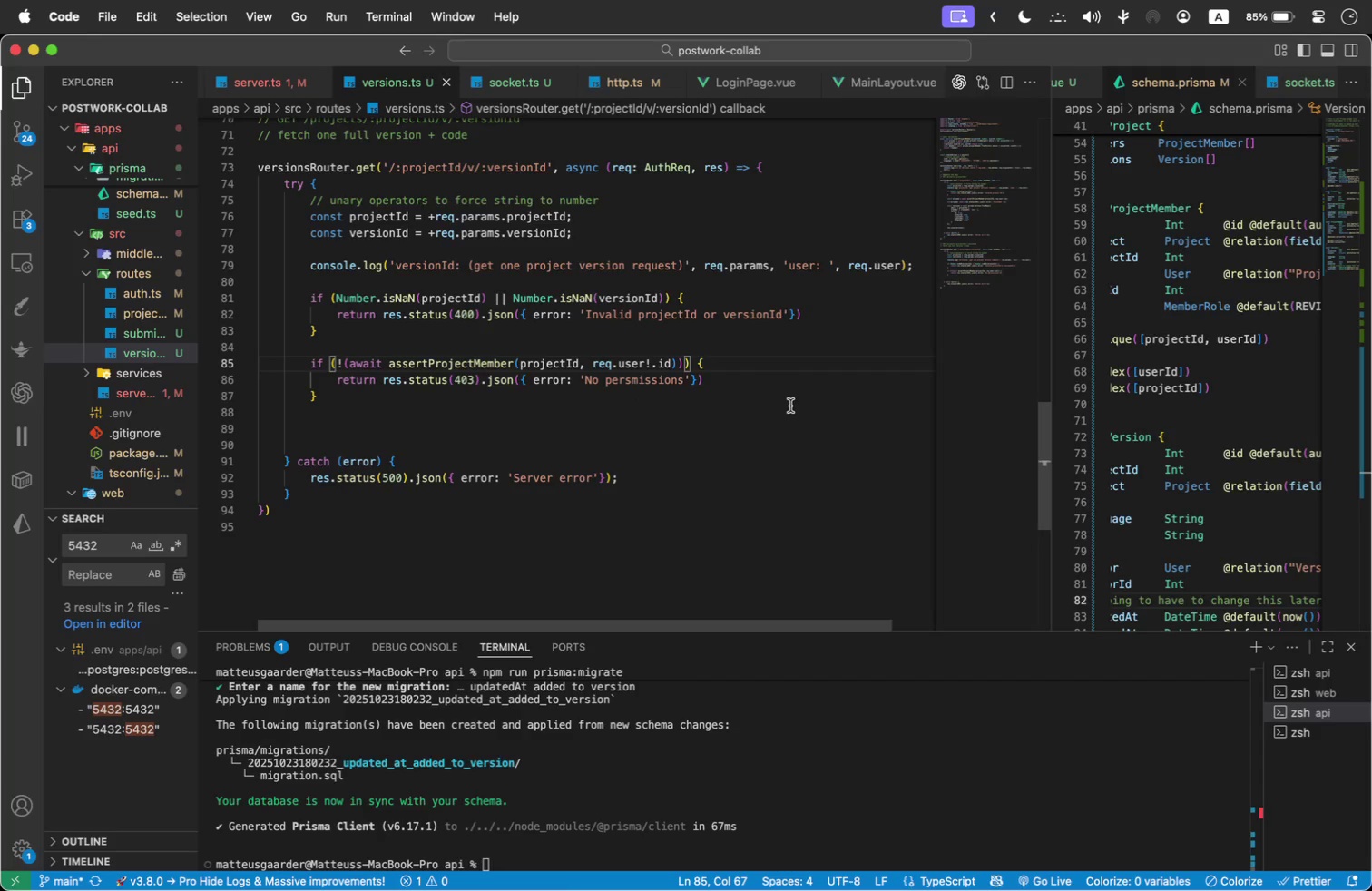 
wait(6.39)
 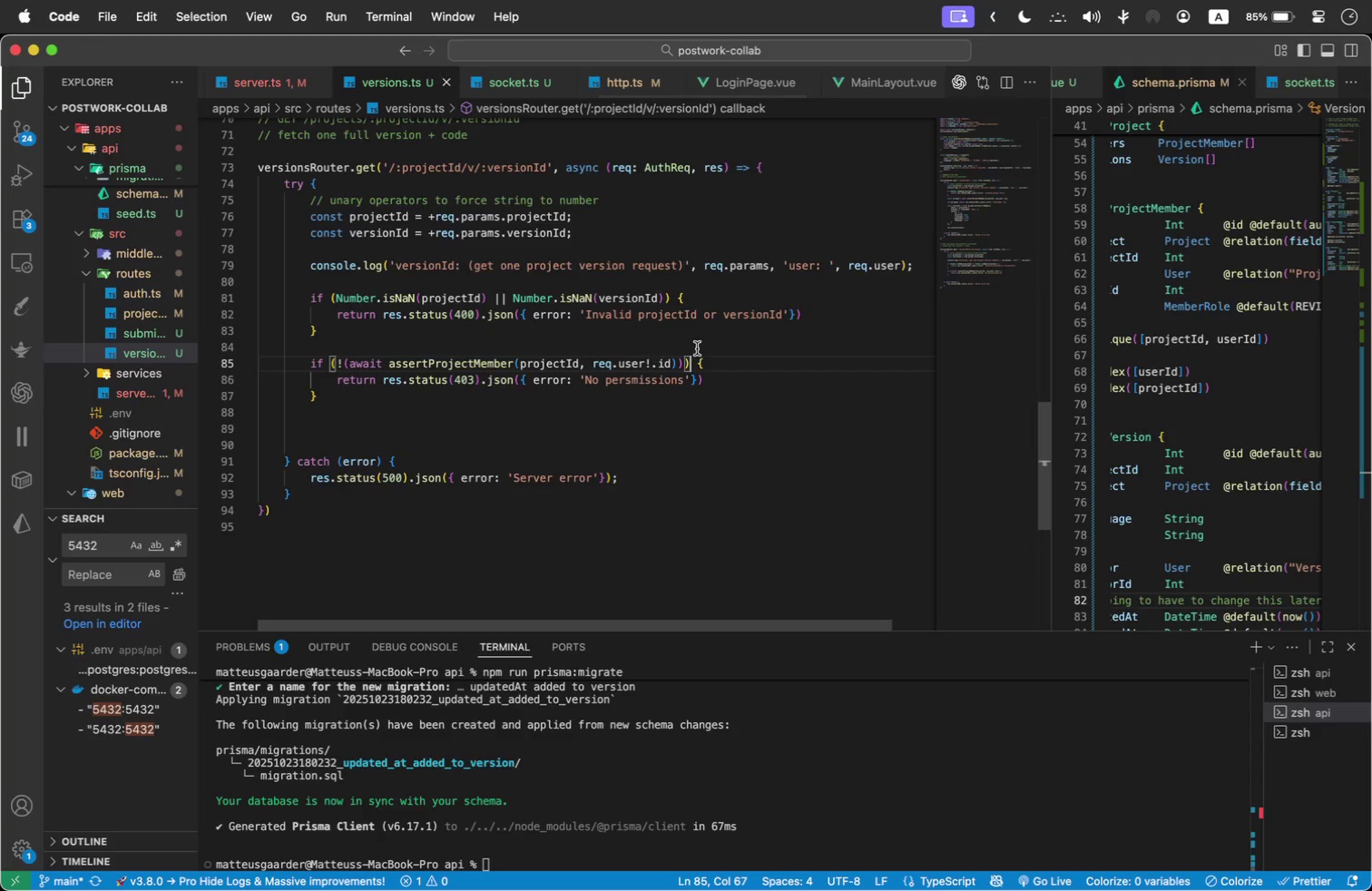 
left_click([306, 415])
 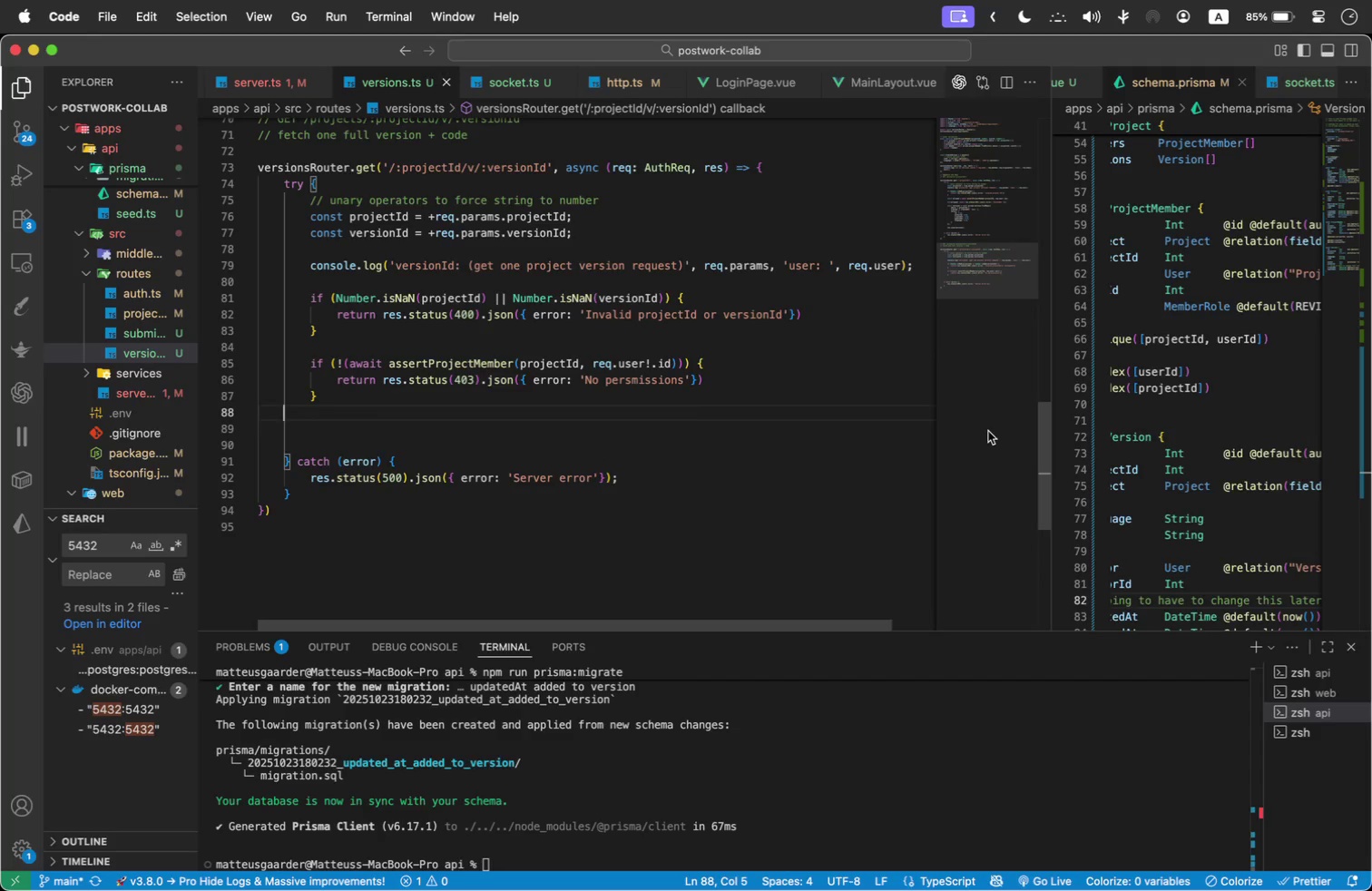 
key(Enter)
 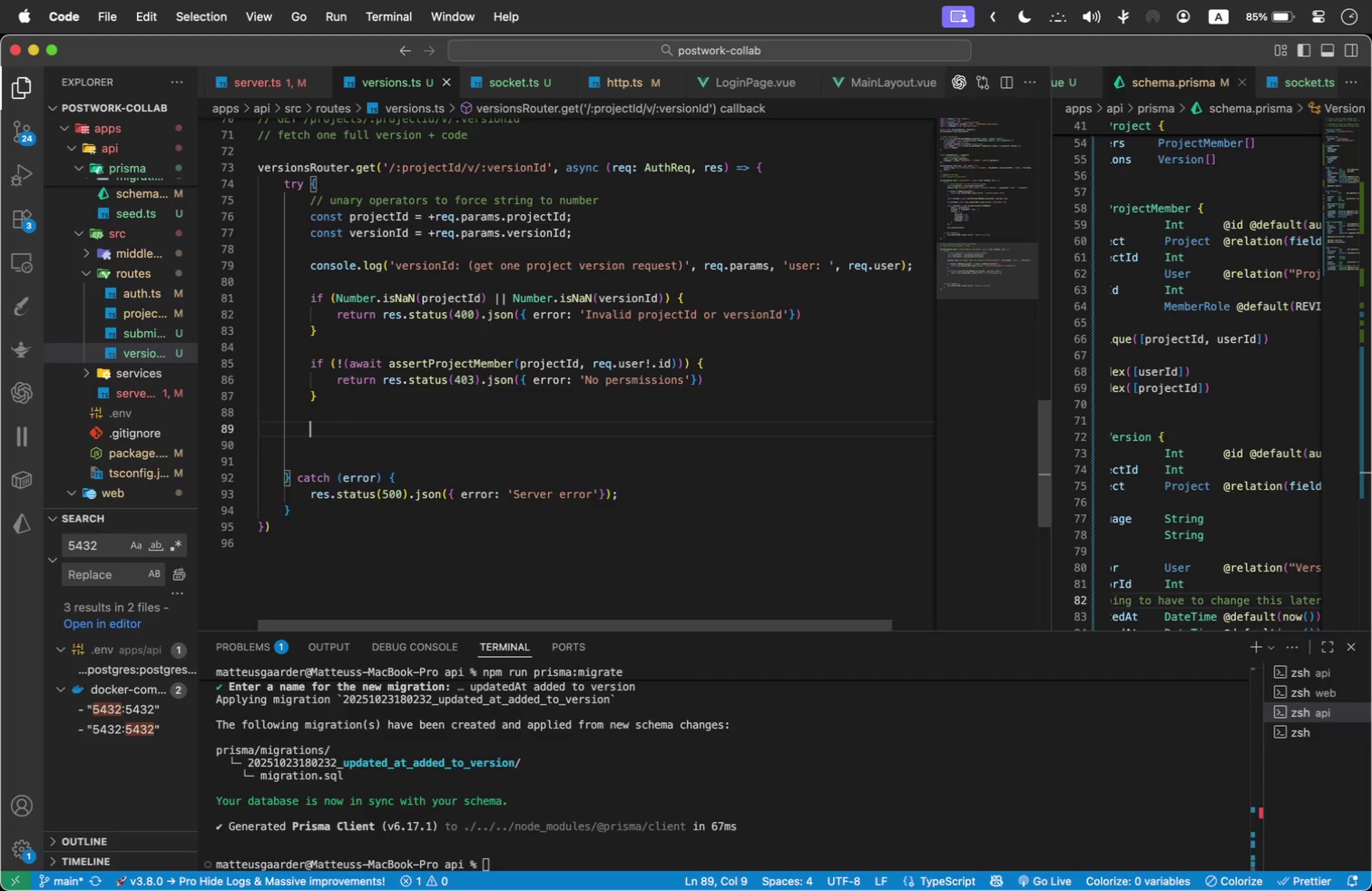 
key(Tab)
key(Backspace)
type(const version =await prisma.version.findFir)
 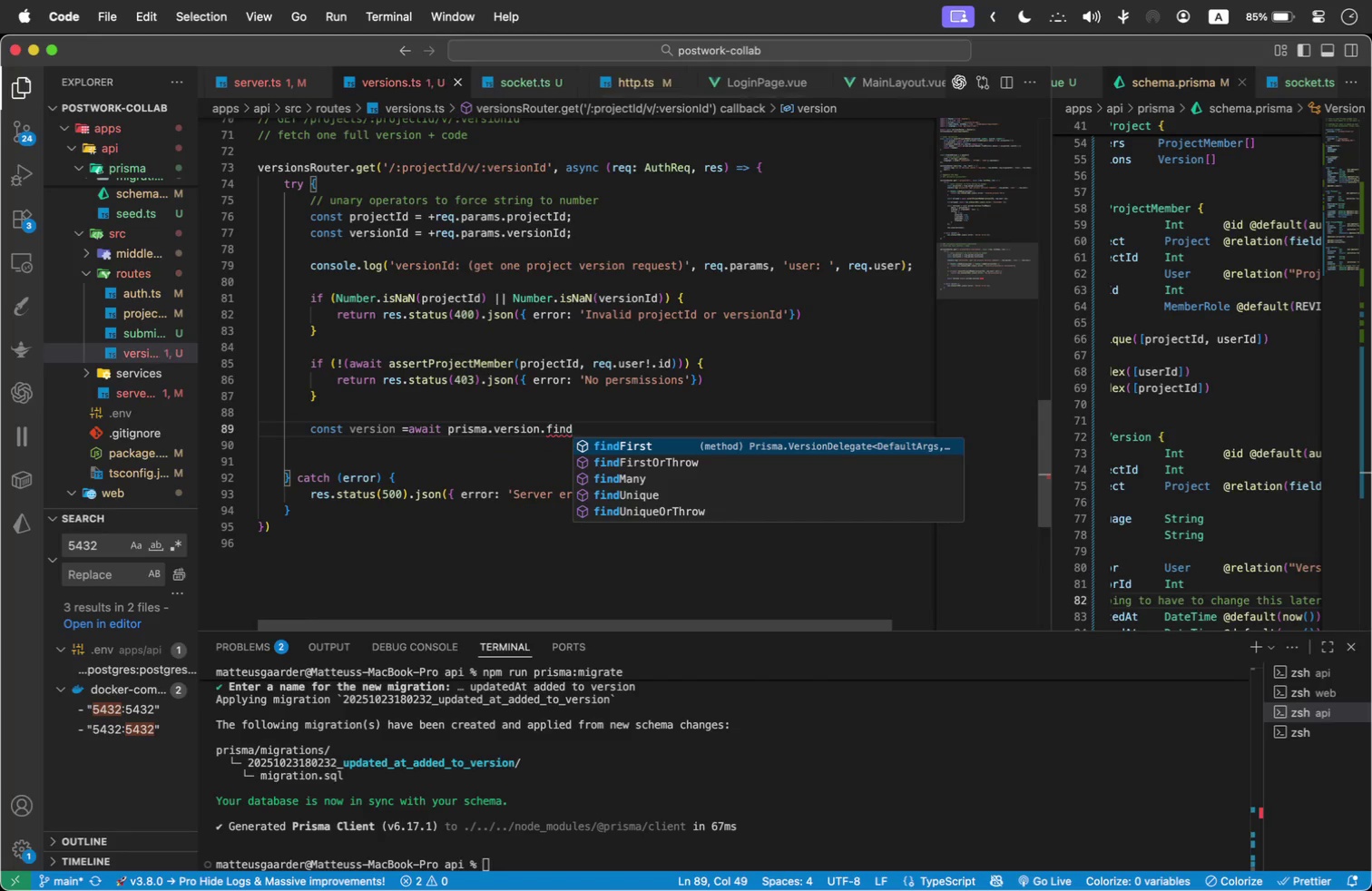 
 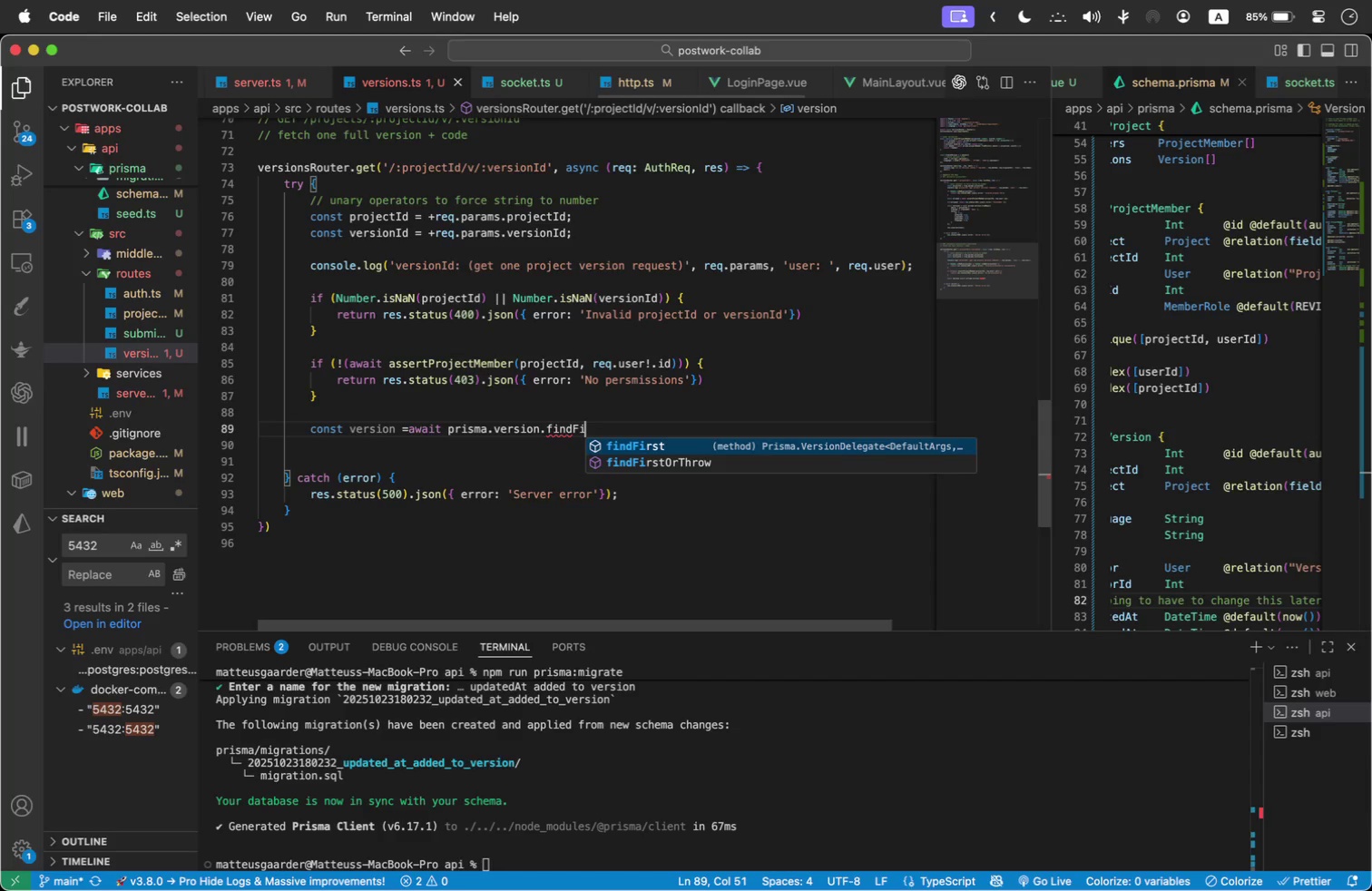 
key(Enter)
 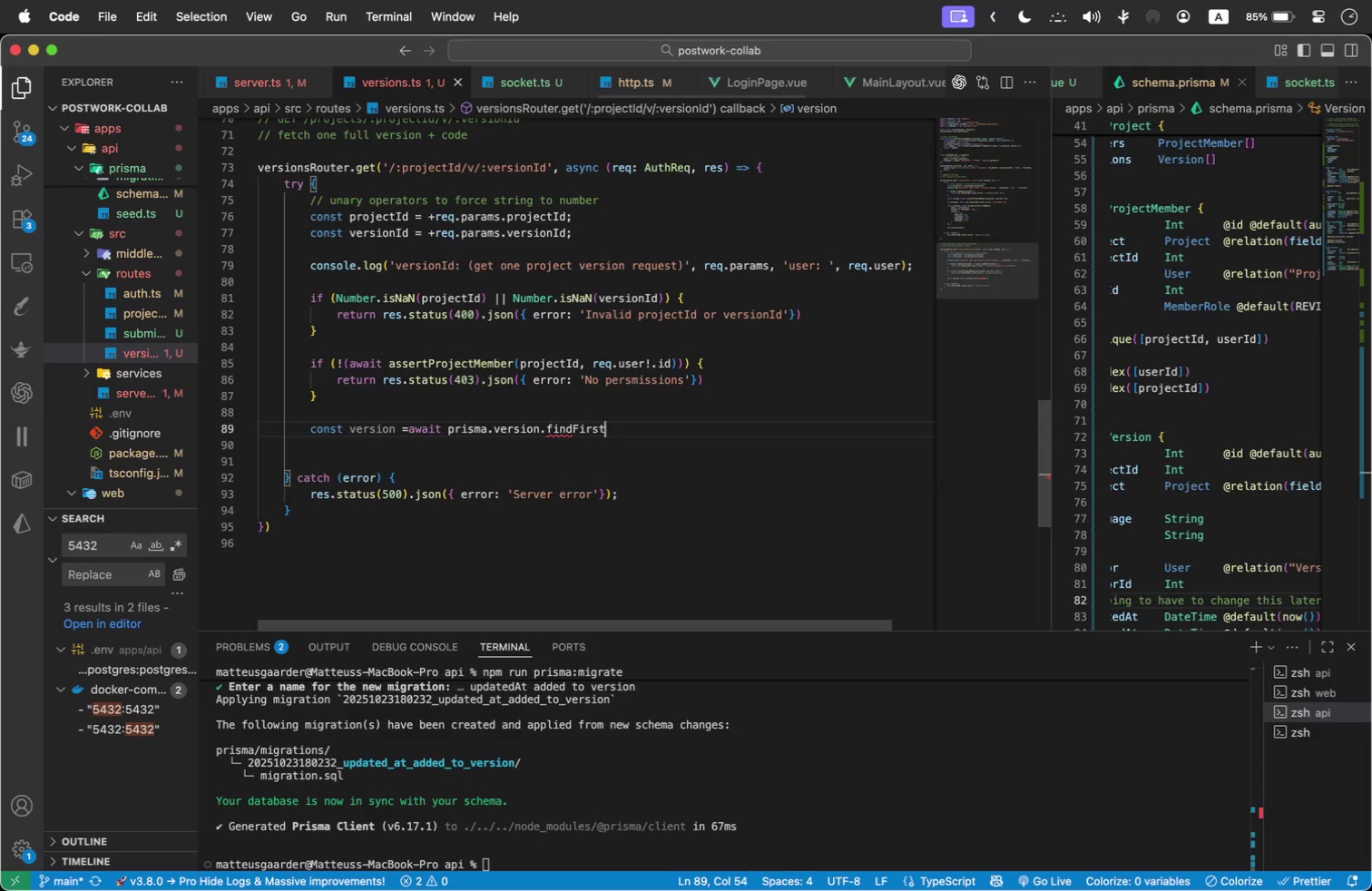 
type(({ where: { id: versi)
 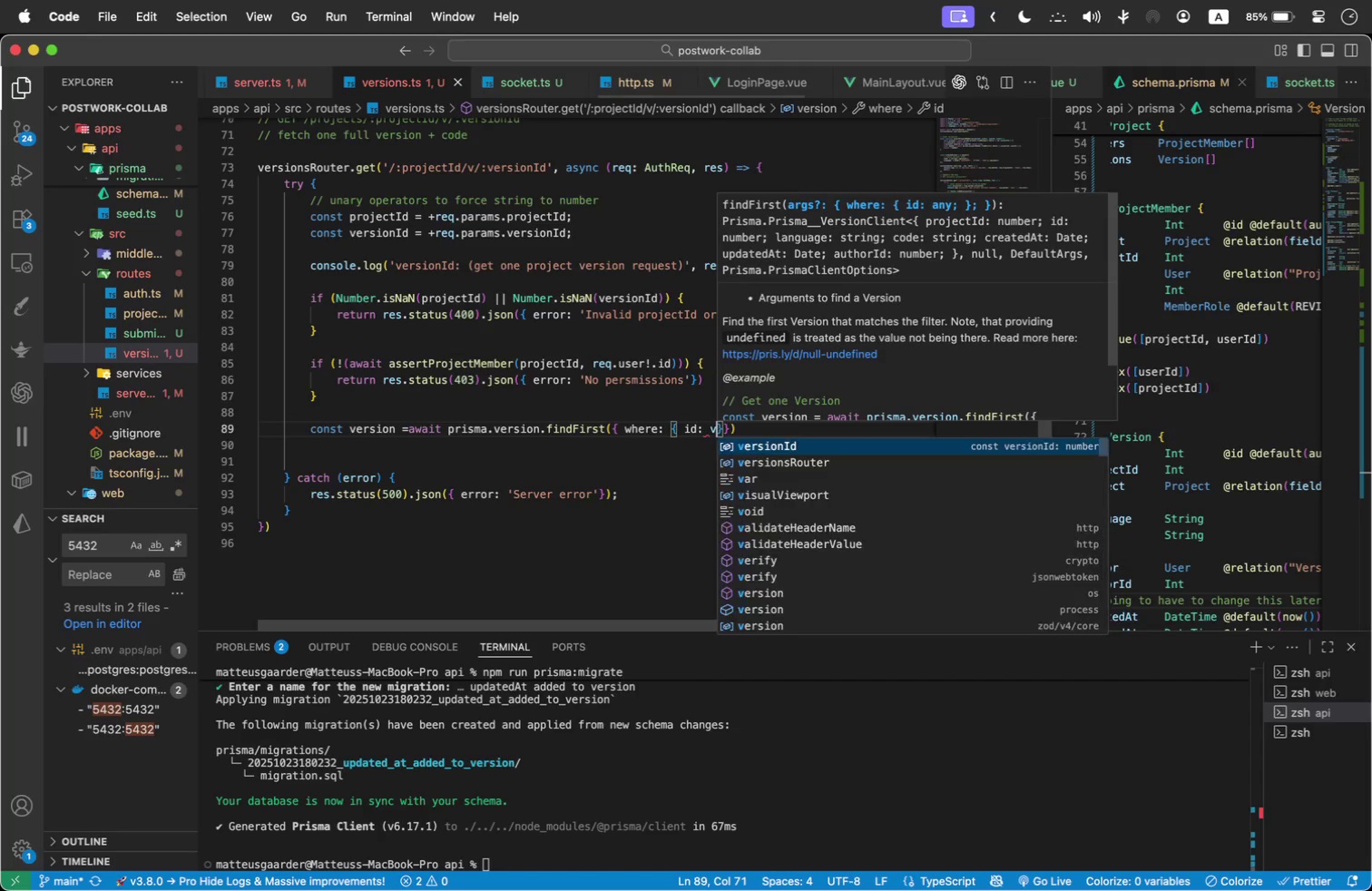 
 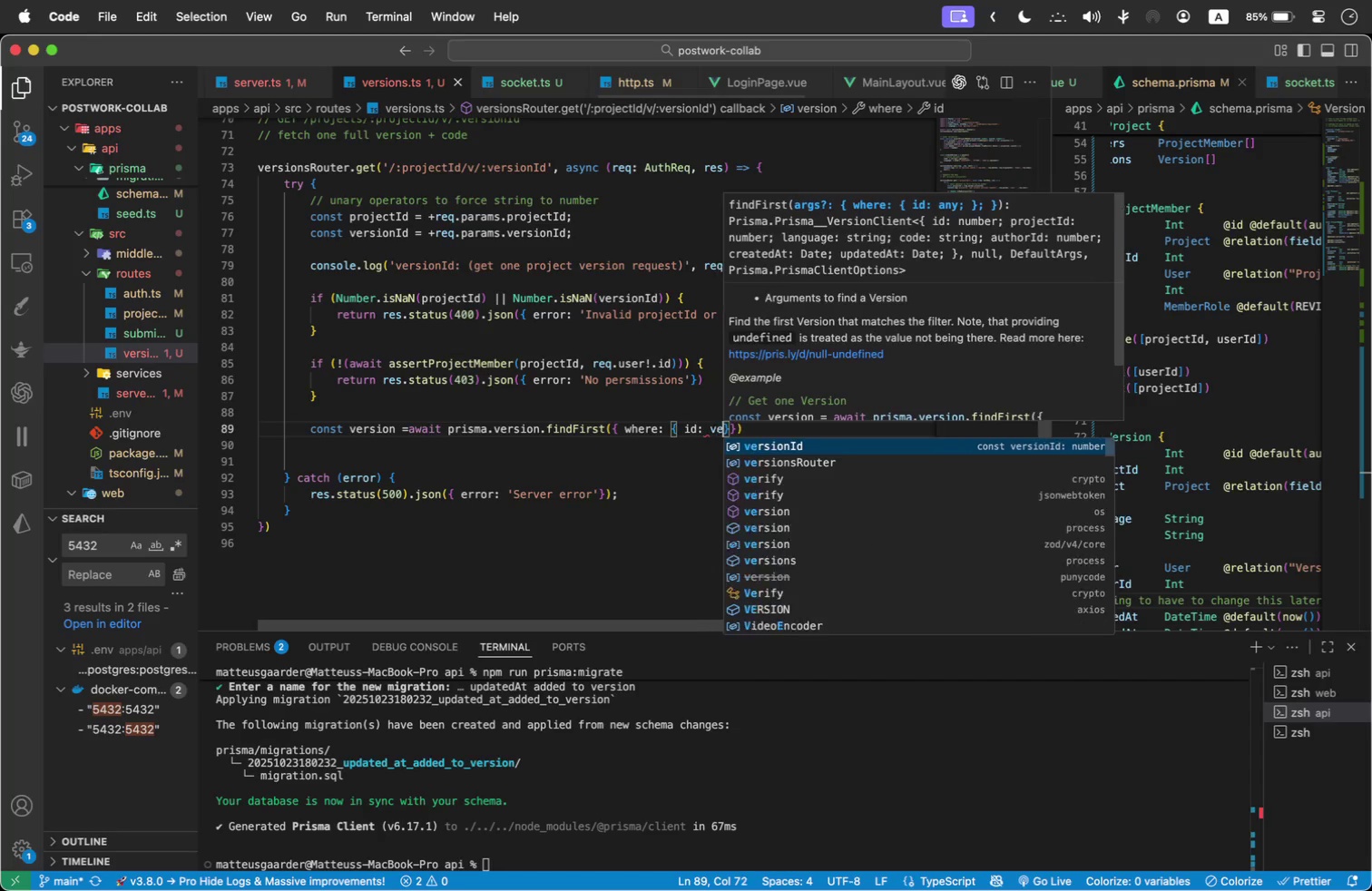 
key(Enter)
 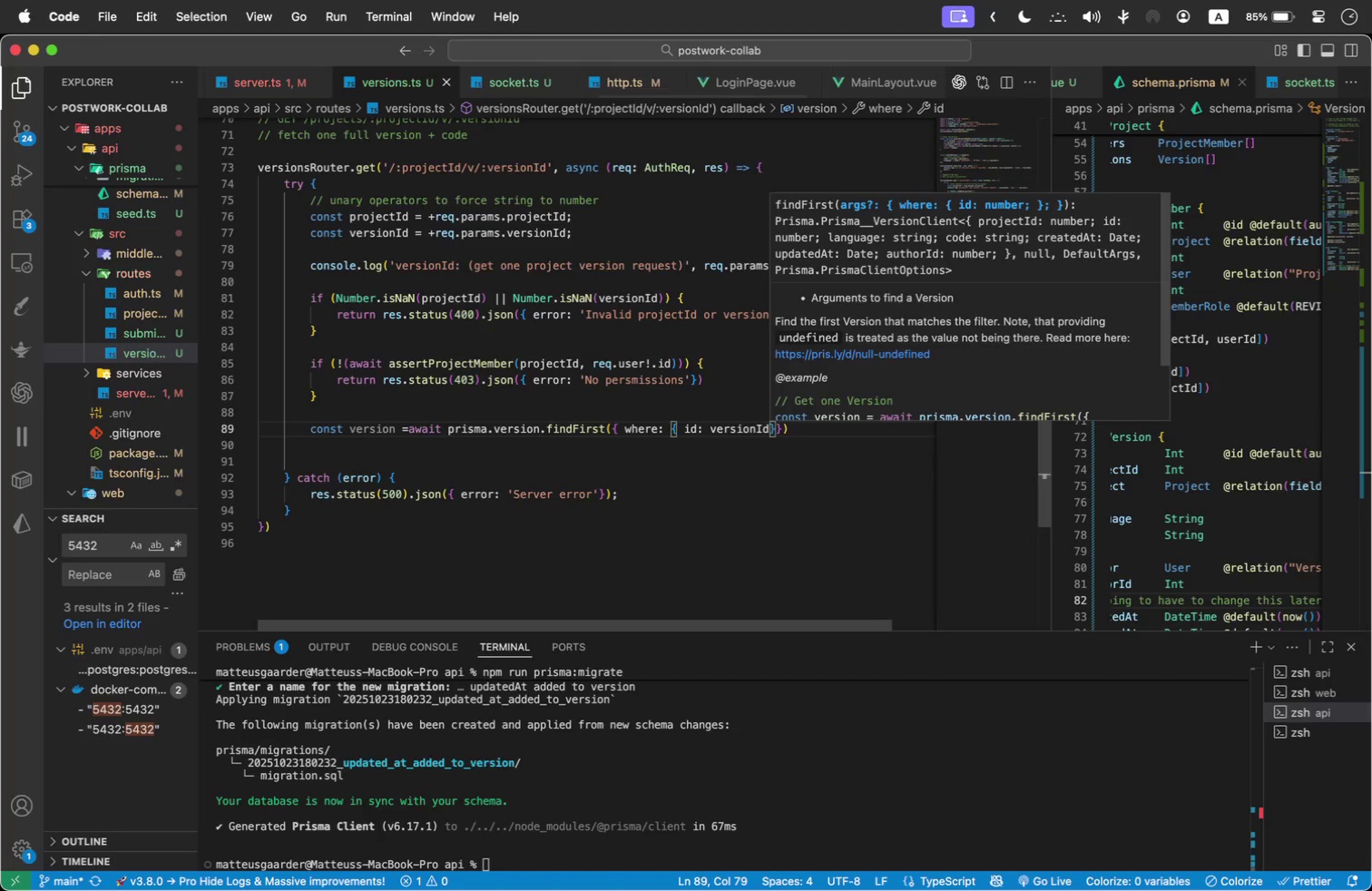 
type(, projec)
 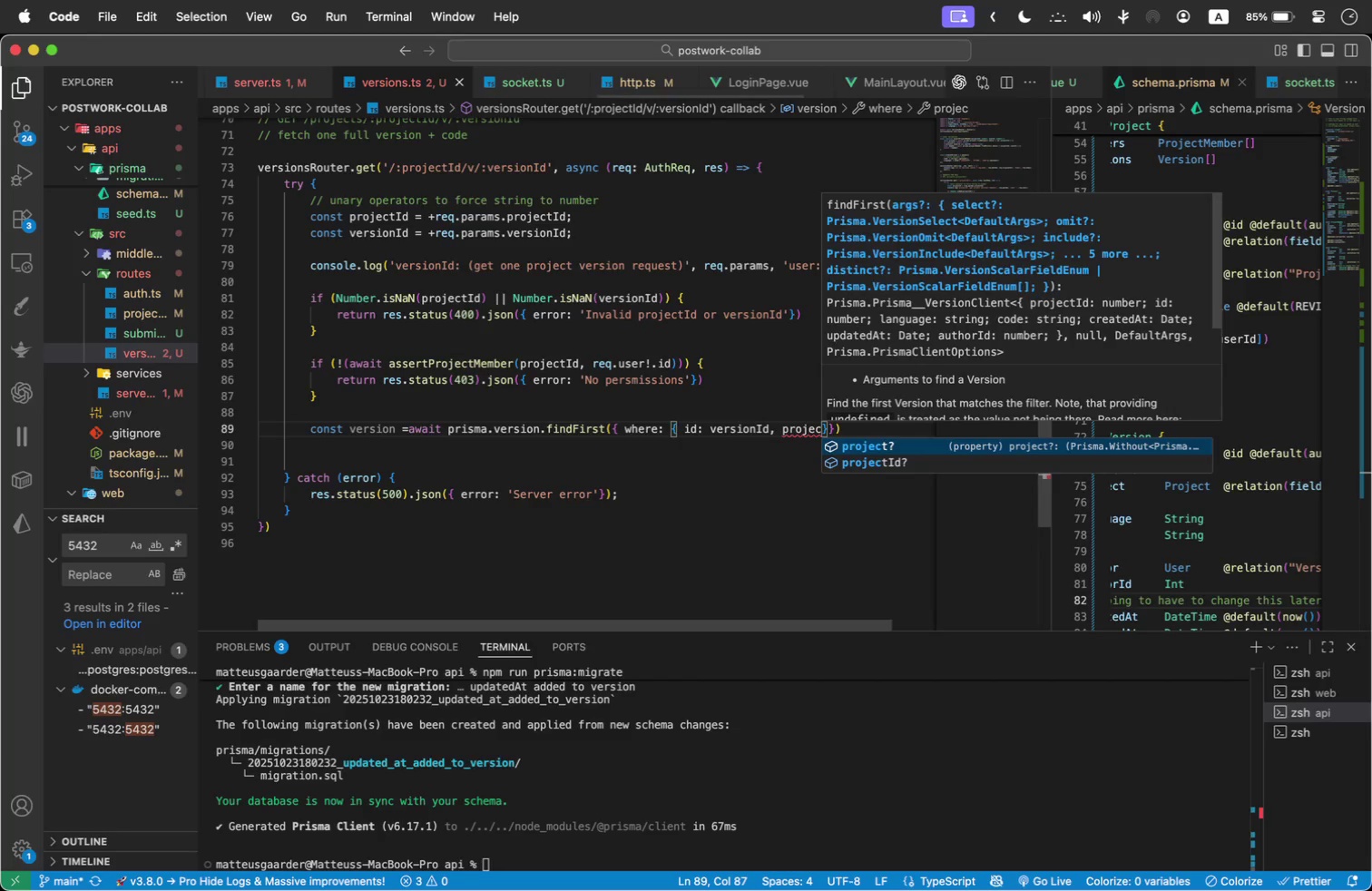 
key(ArrowDown)
 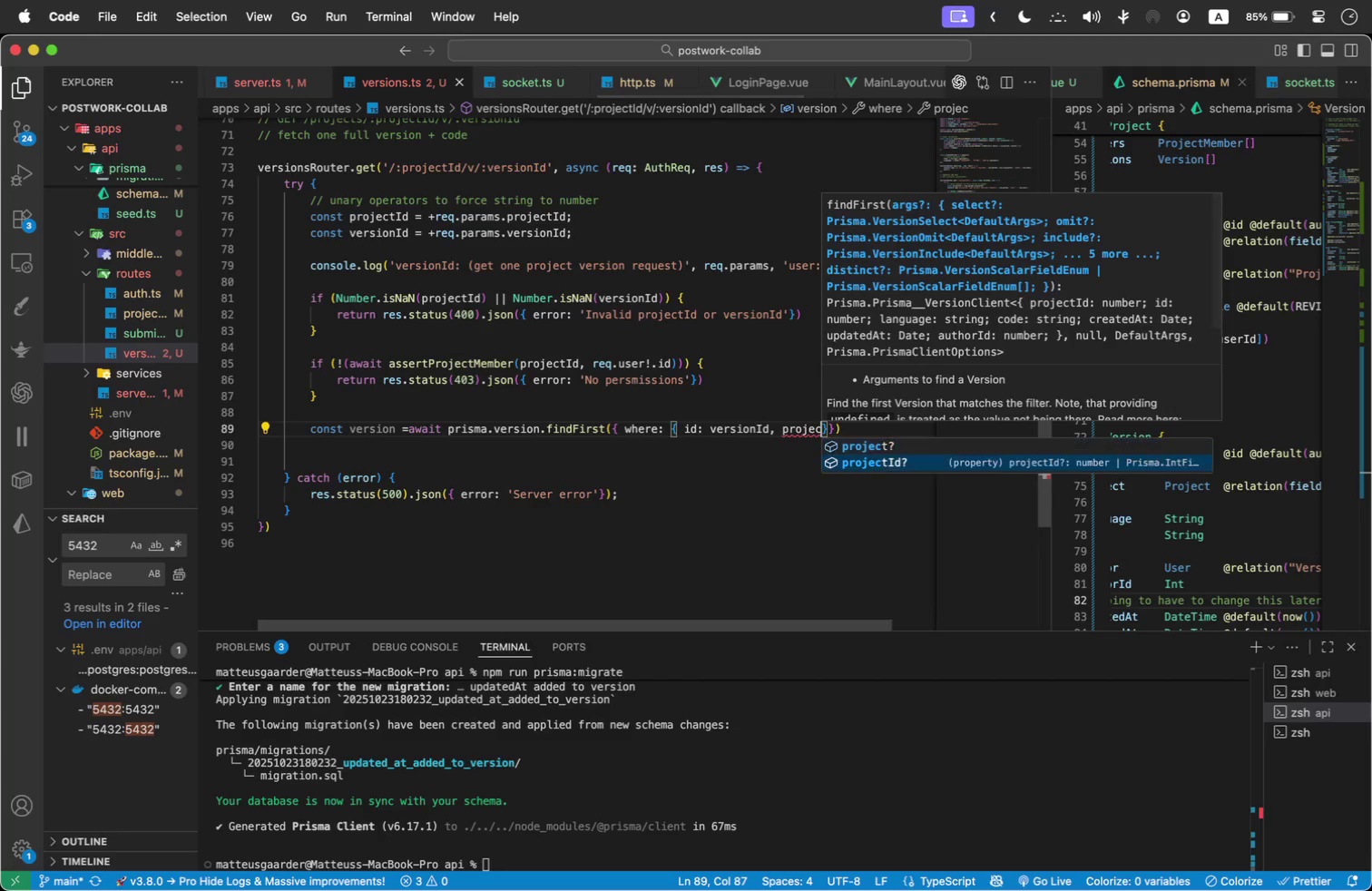 
key(Enter)
 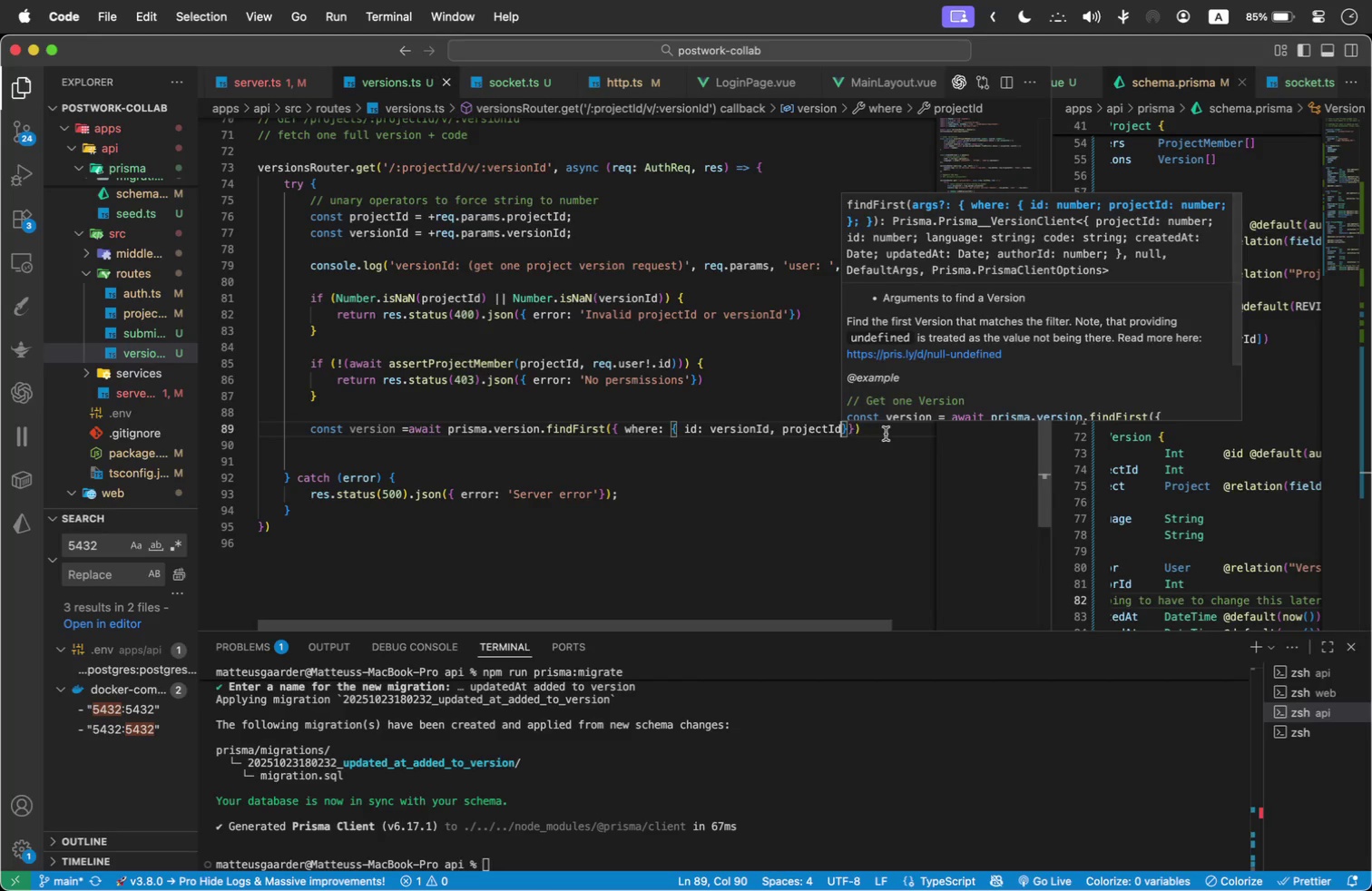 
left_click([882, 422])
 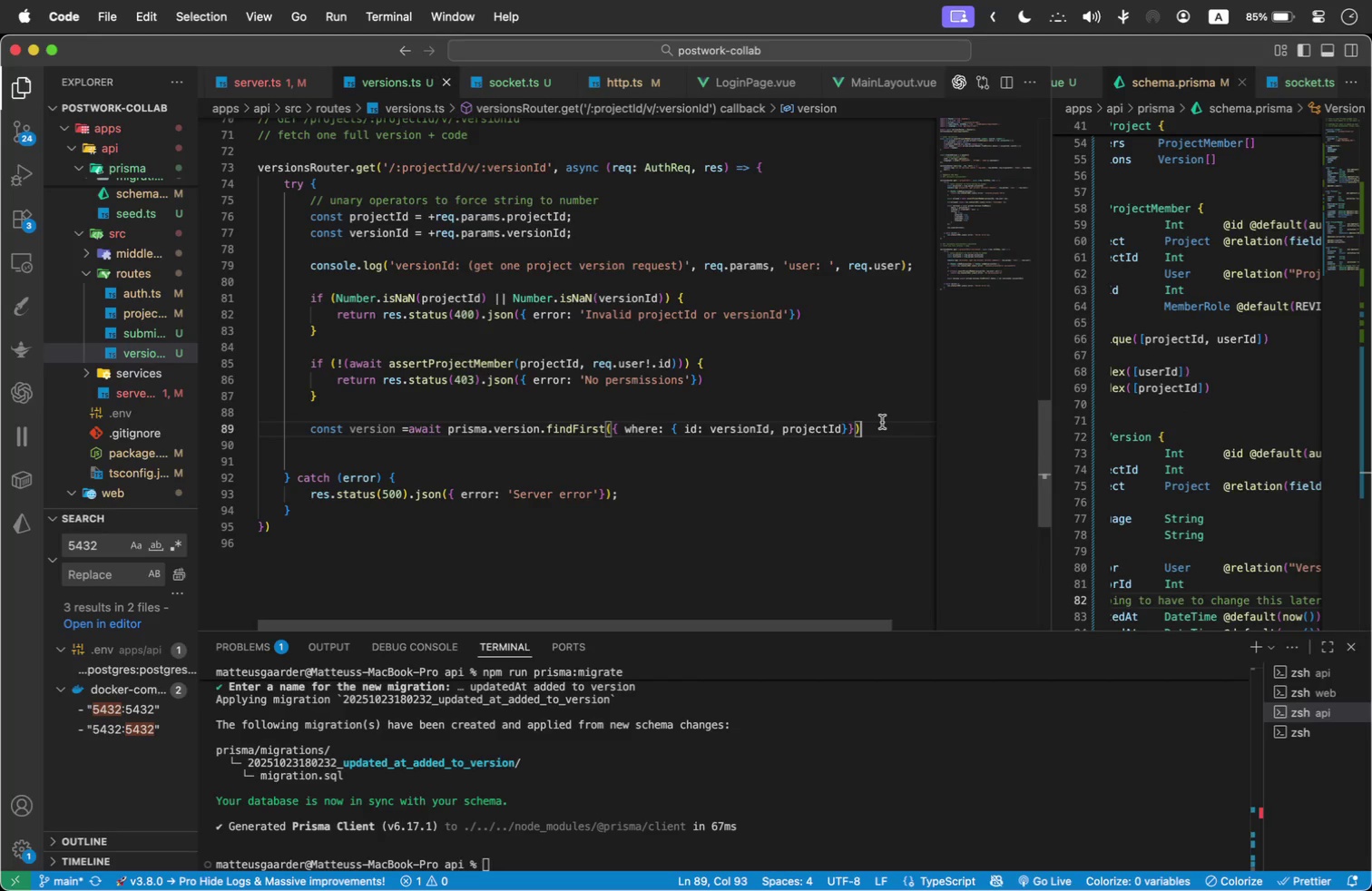 
key(Enter)
 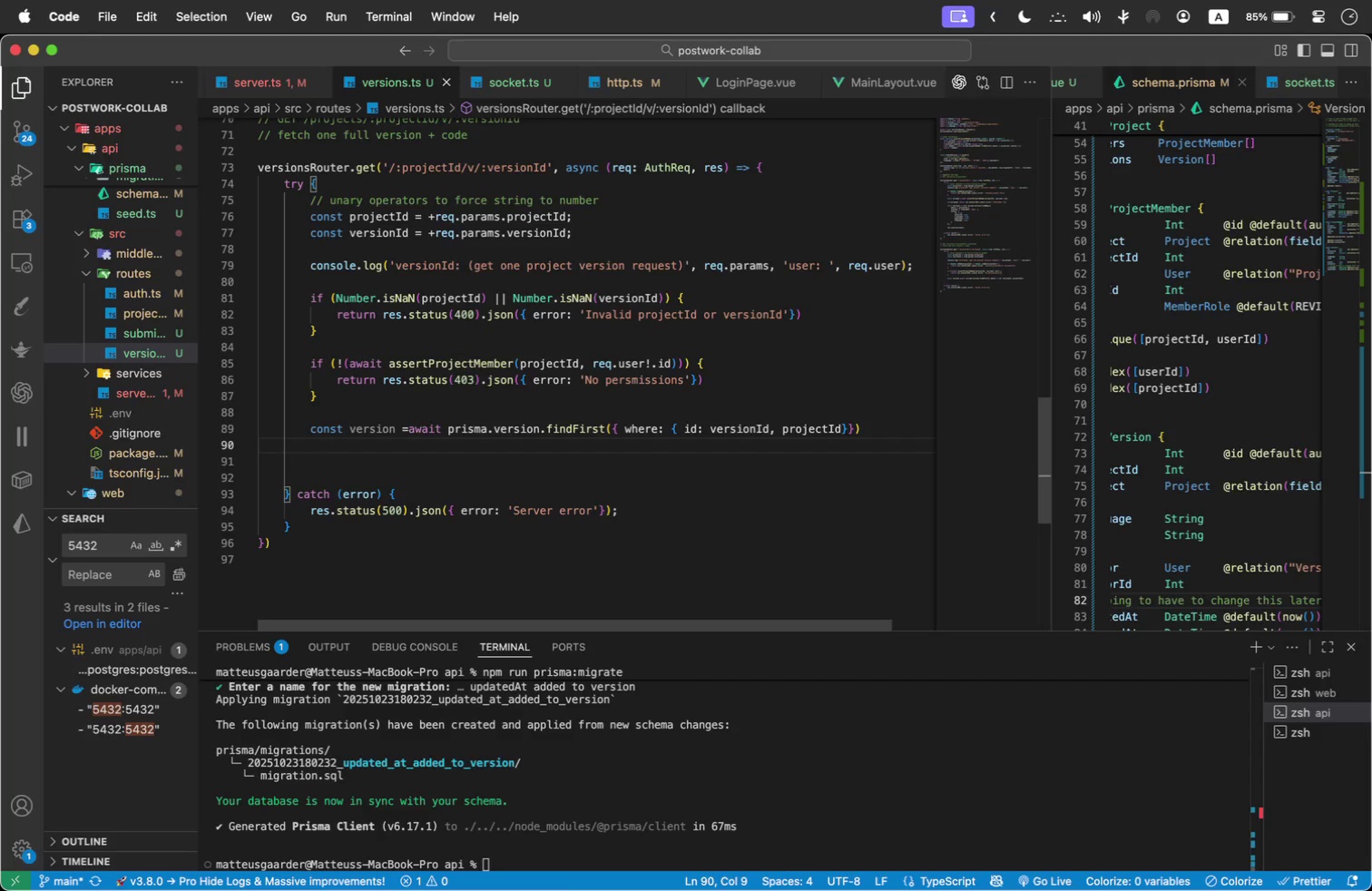 
type(if(!version)
 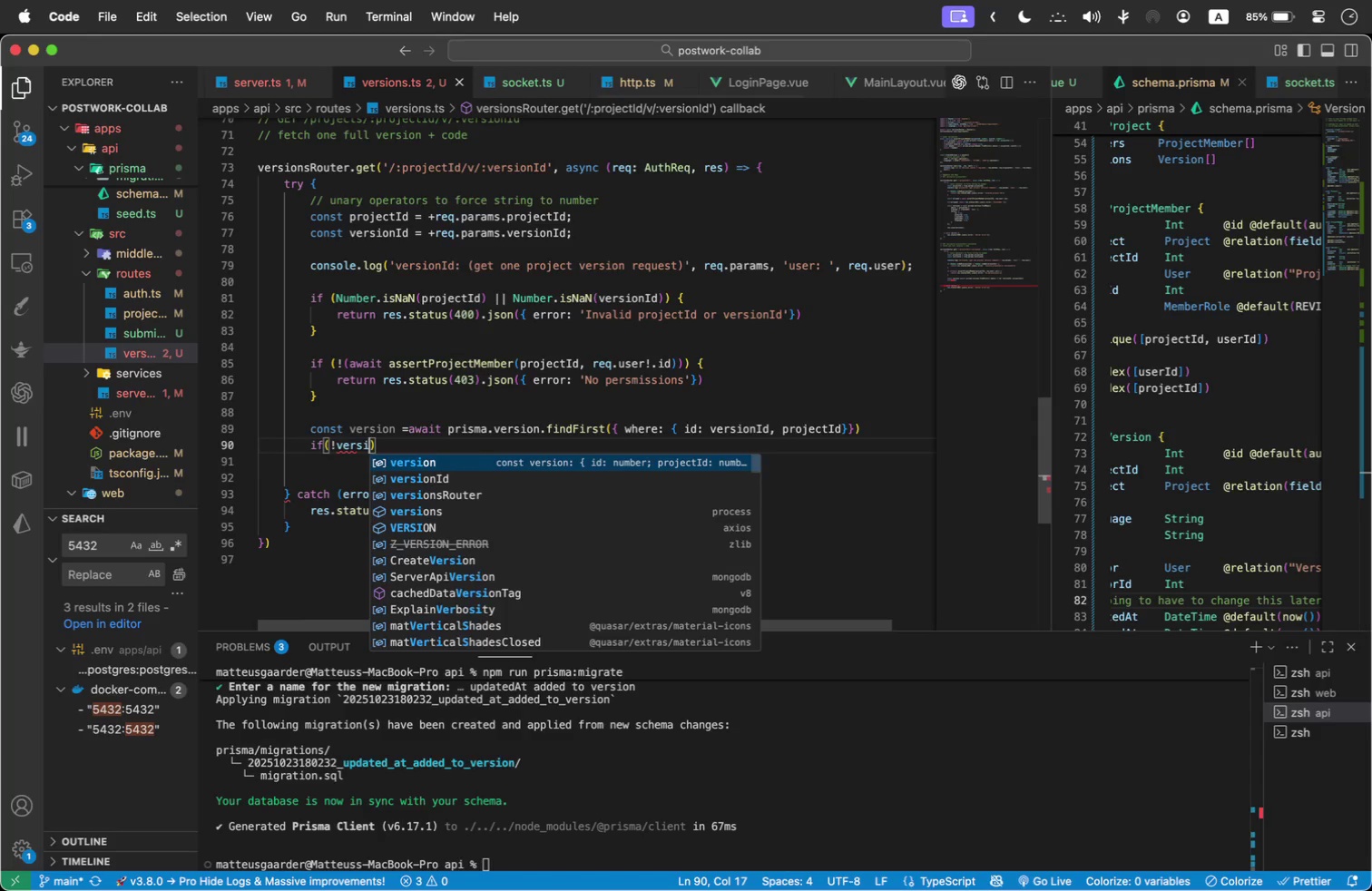 
key(ArrowRight)
 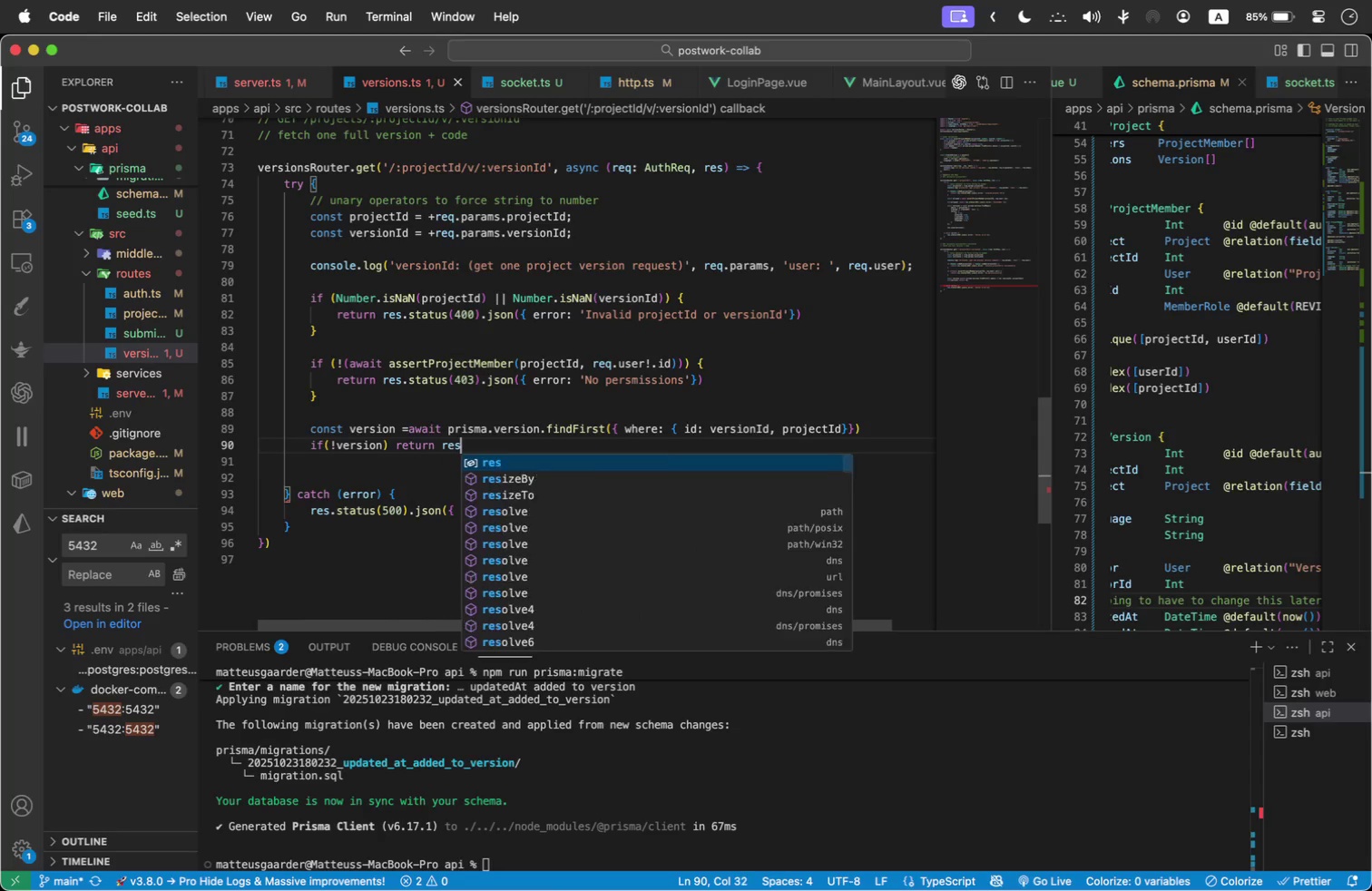 
type( return res.status(404)
 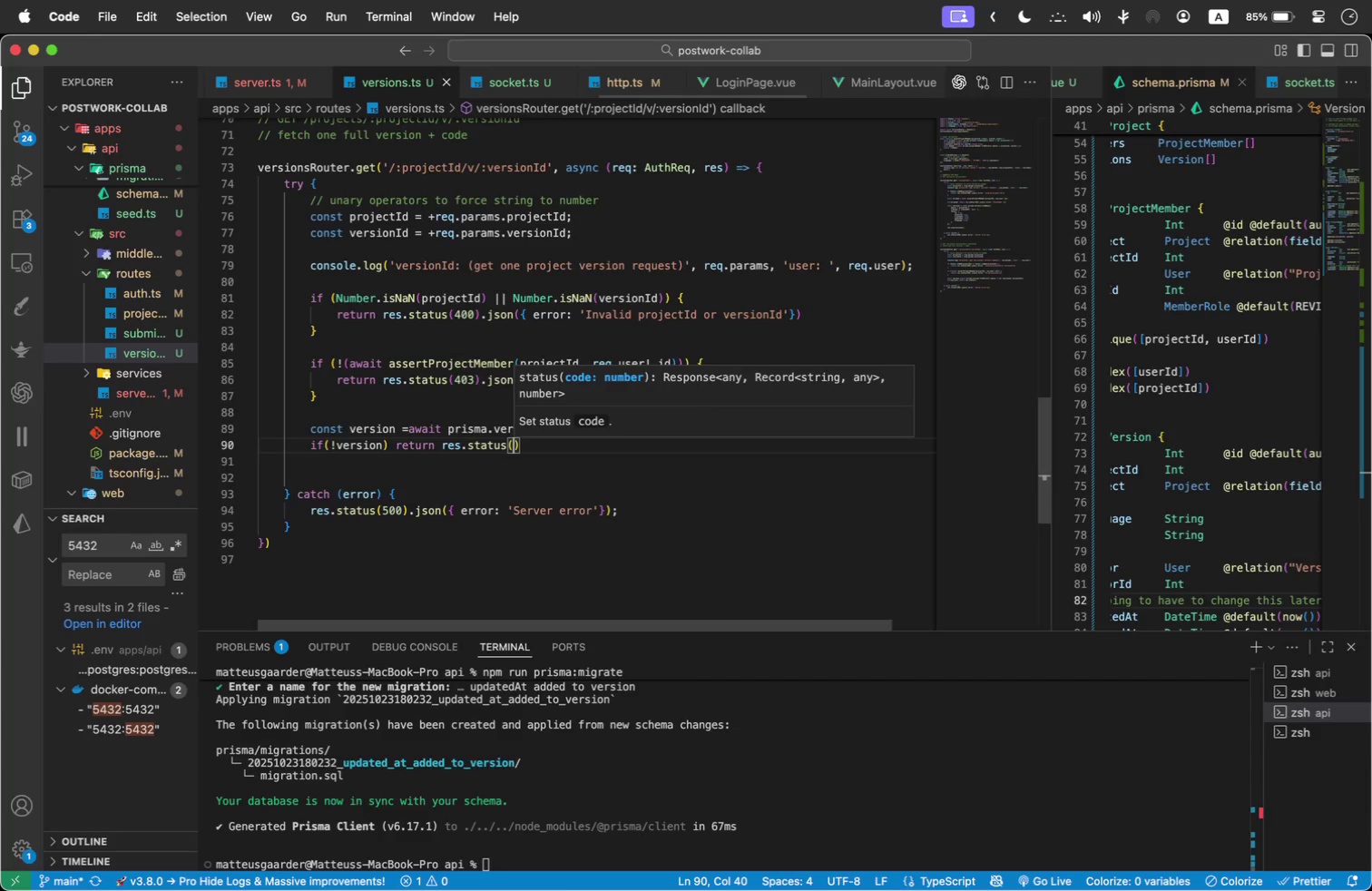 
key(ArrowRight)
 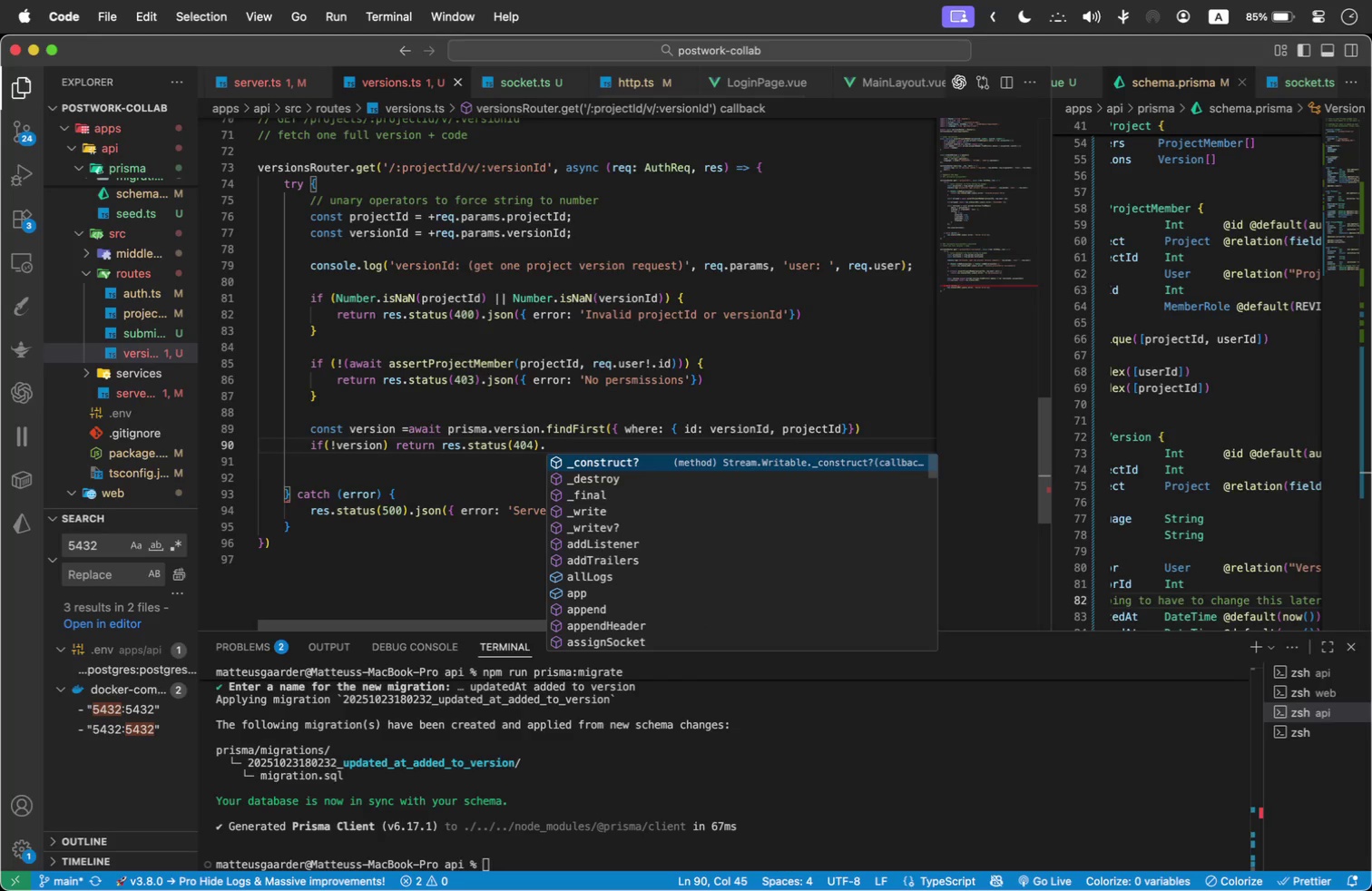 
type(.json({error: 'not found)
 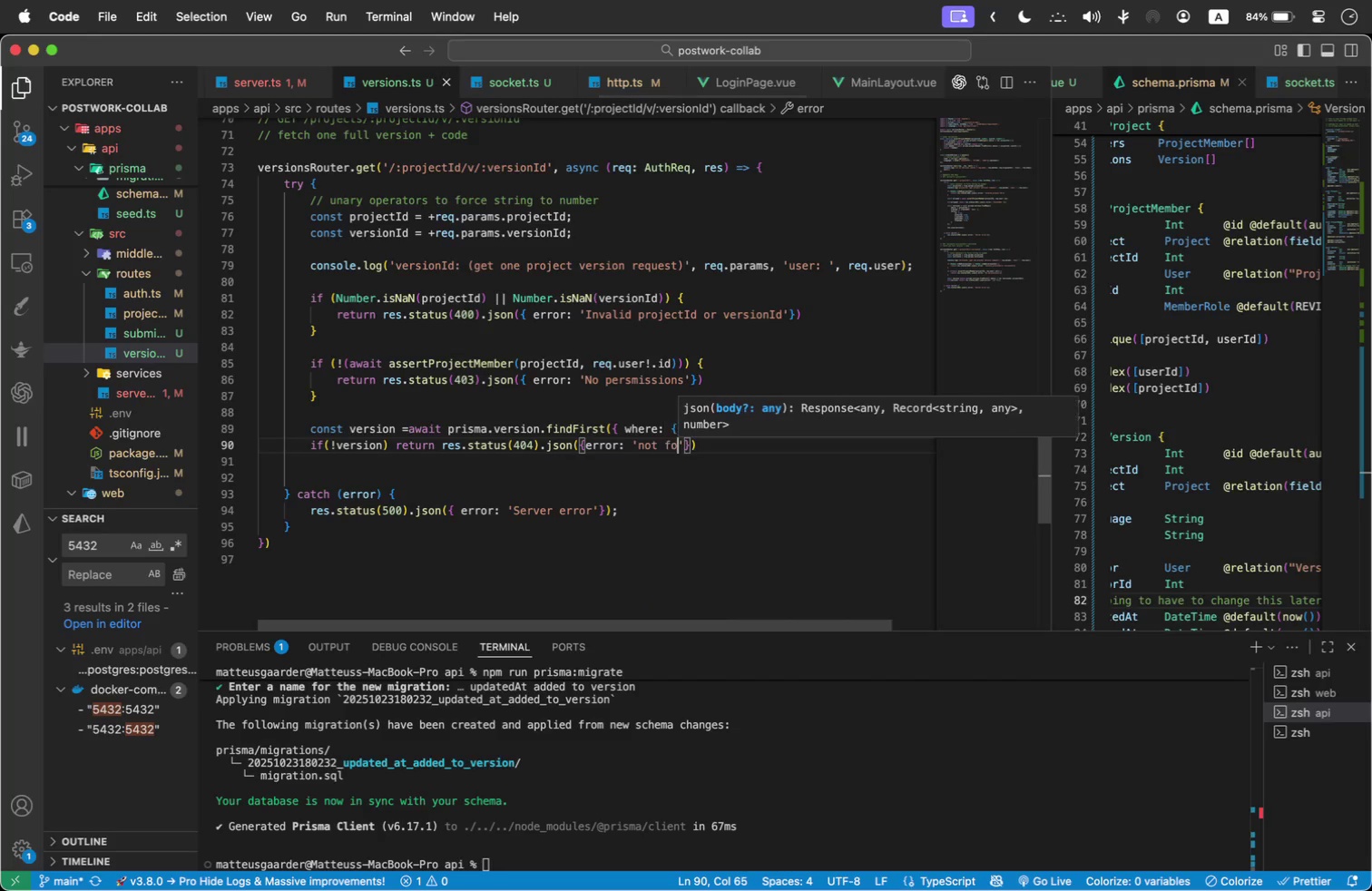 
key(ArrowRight)
 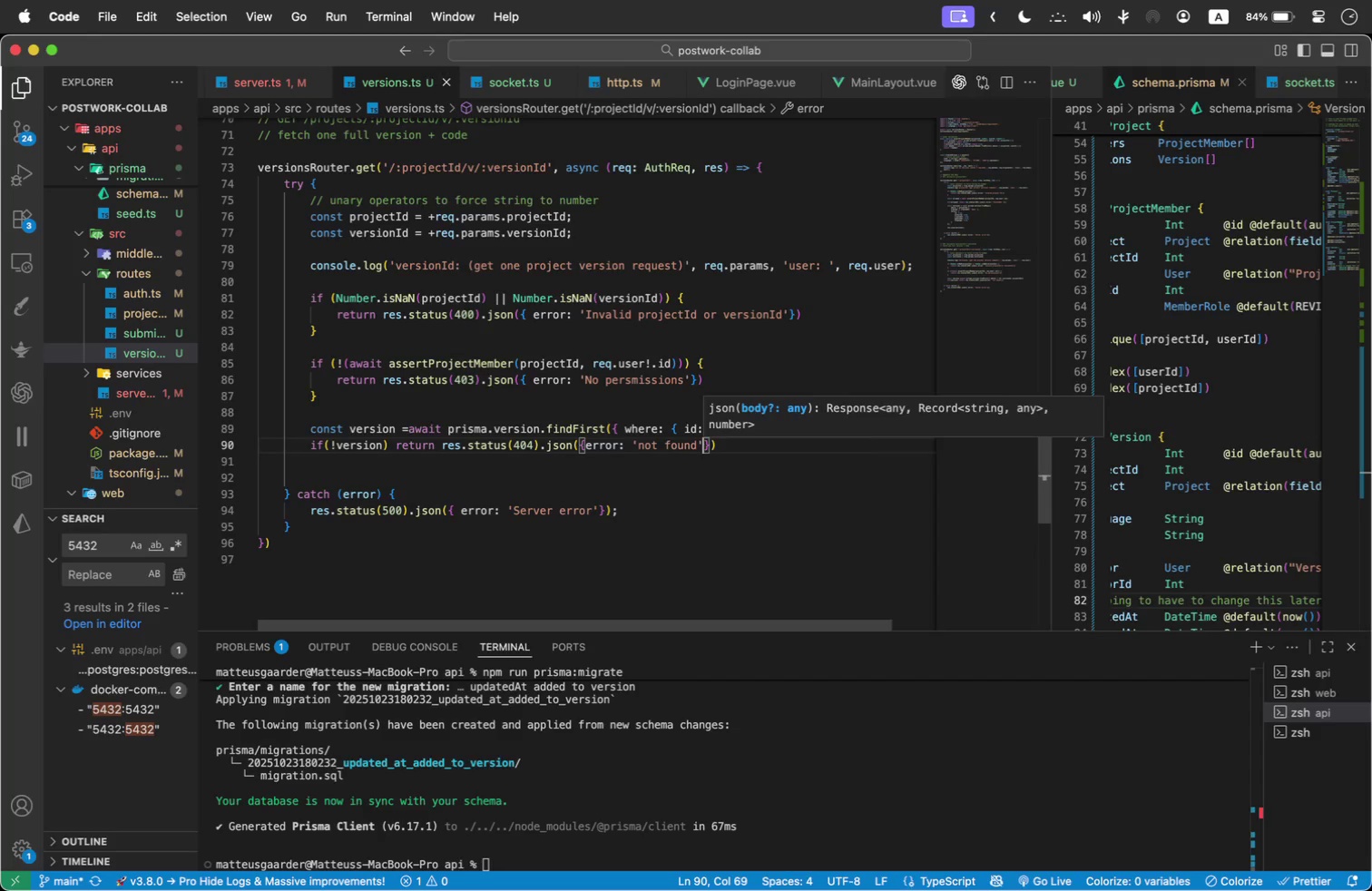 
key(ArrowRight)
 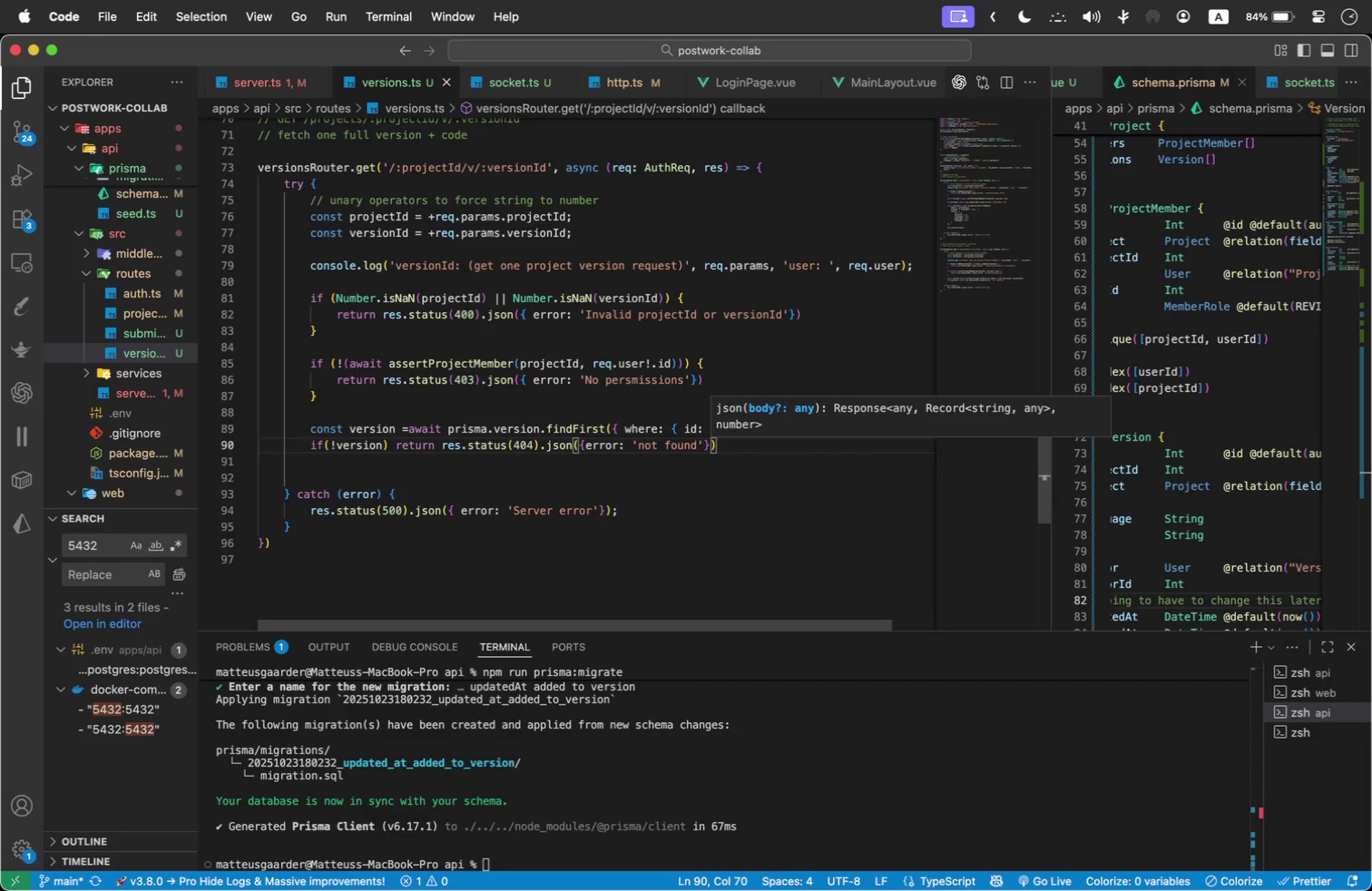 
key(ArrowRight)
 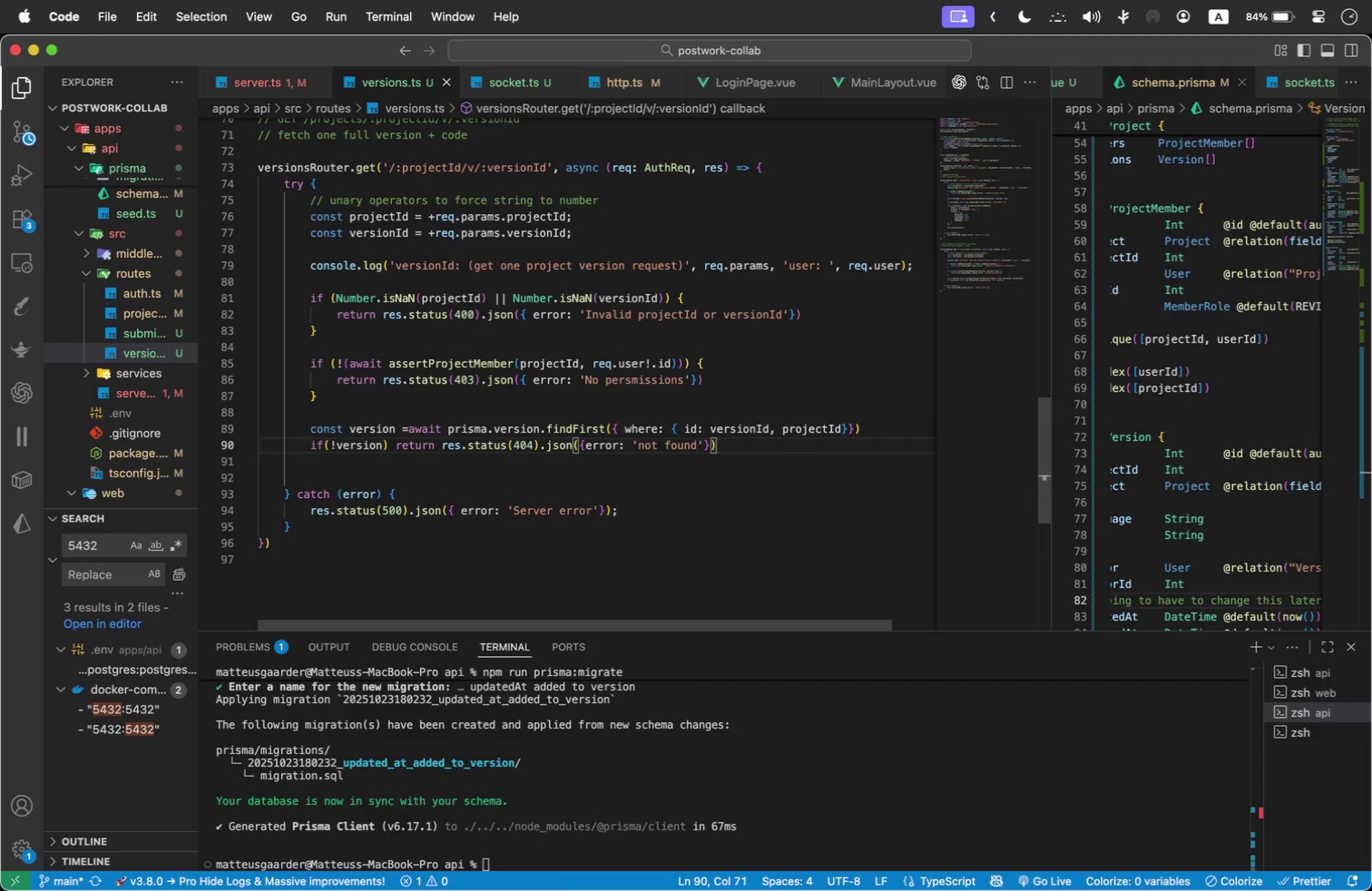 
key(Semicolon)
 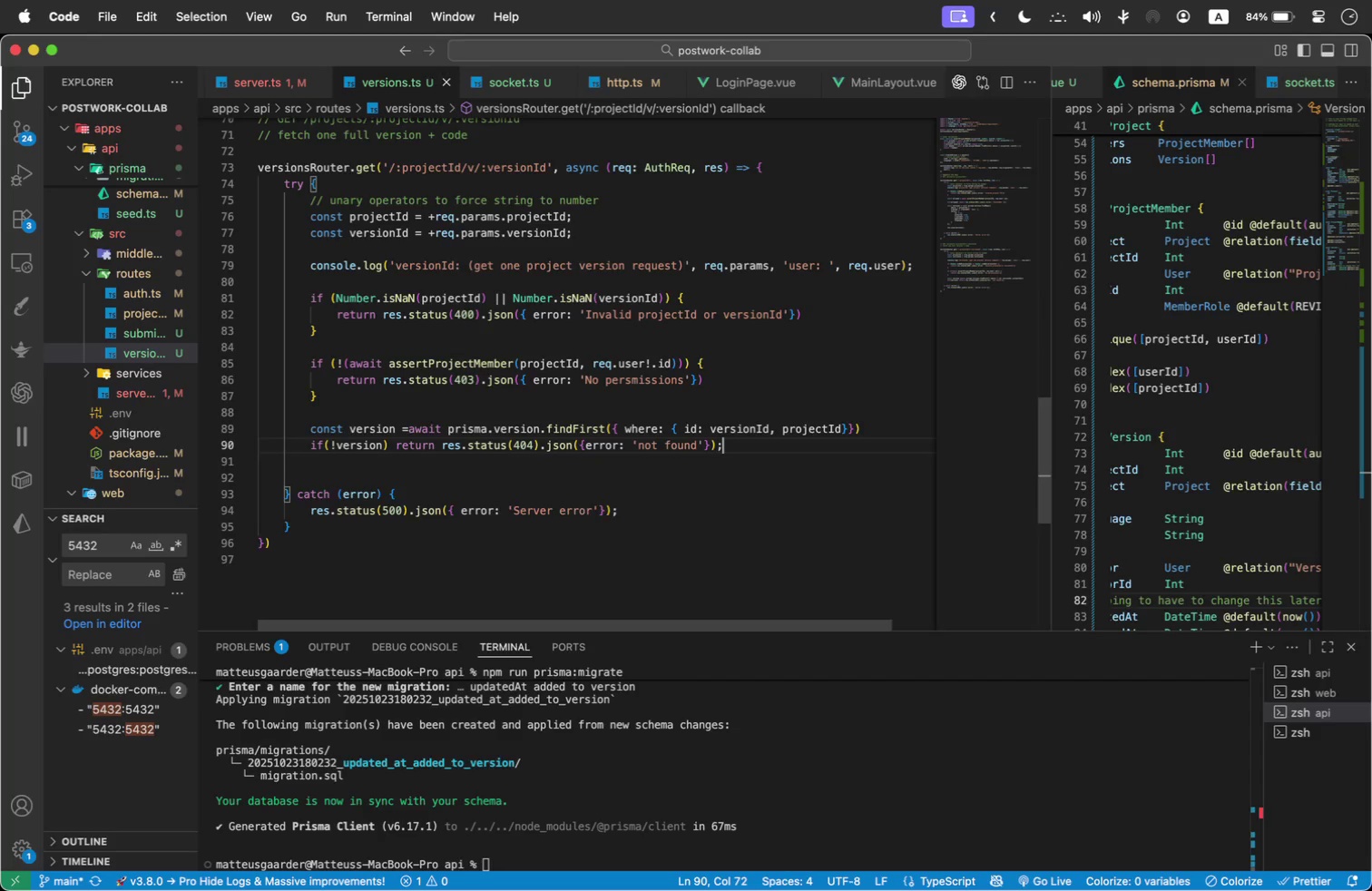 
key(Enter)
 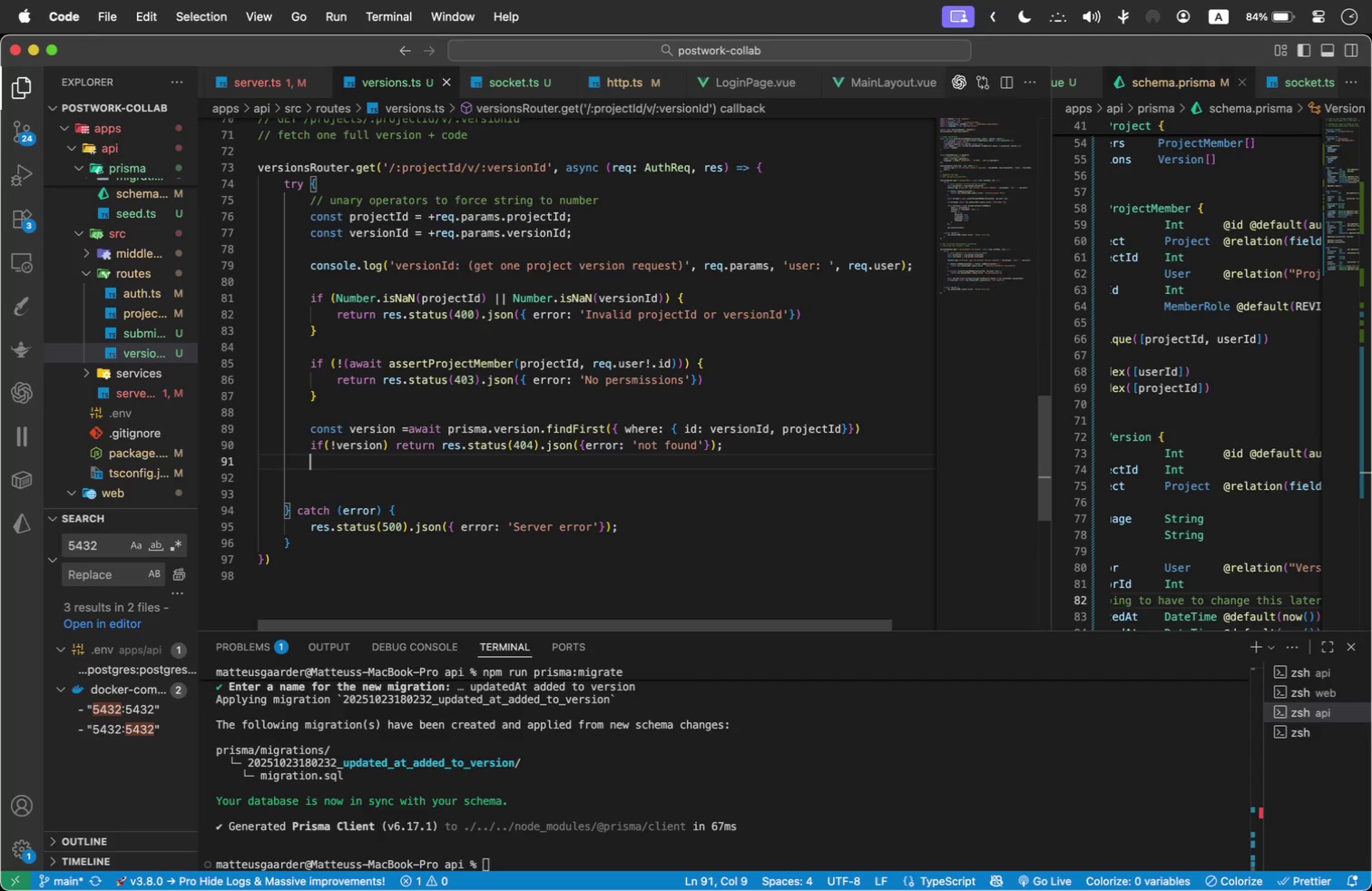 
type(res.stat)
key(Backspace)
key(Backspace)
key(Backspace)
key(Backspace)
type(json(version)
 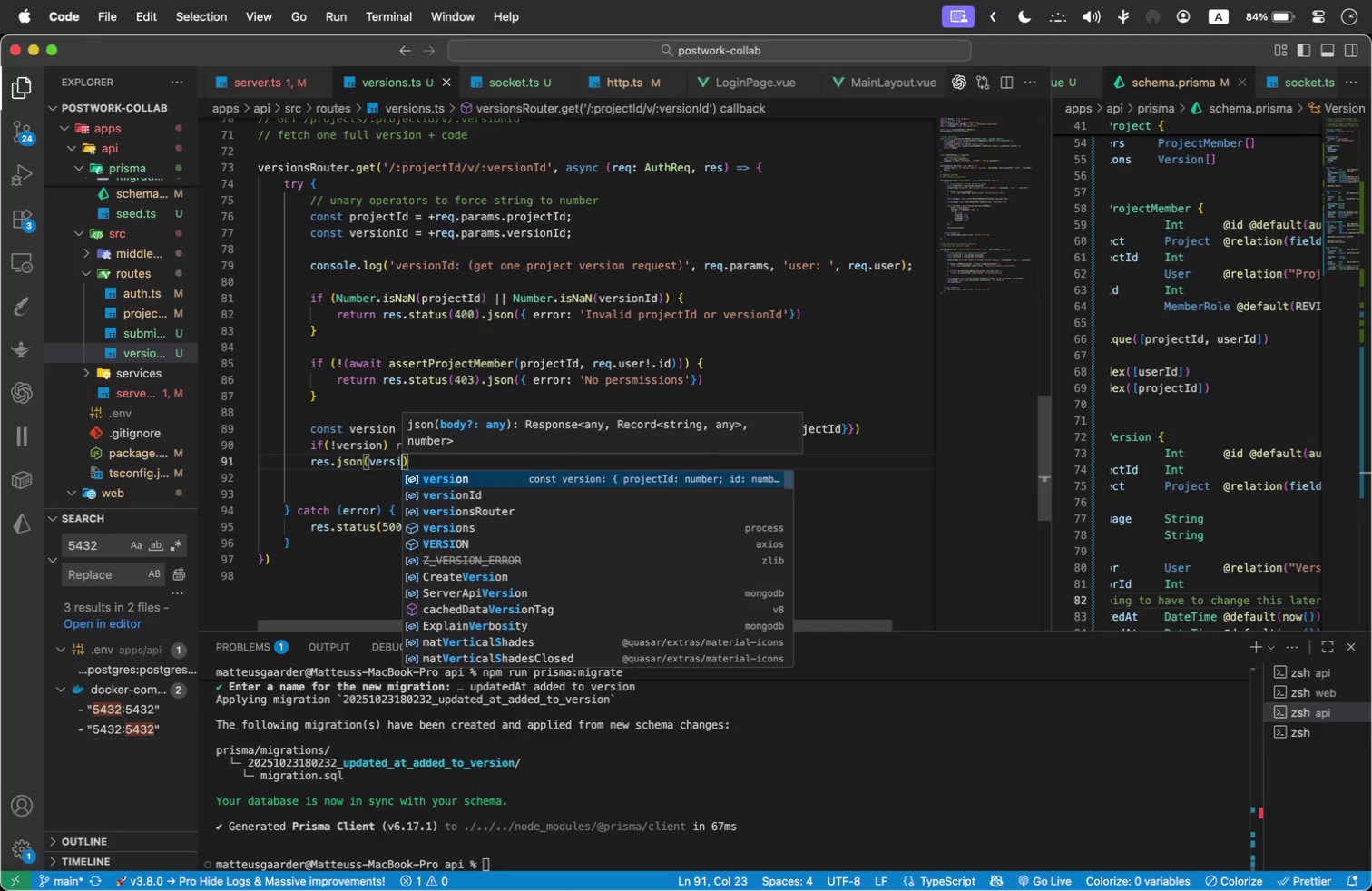 
key(Enter)
 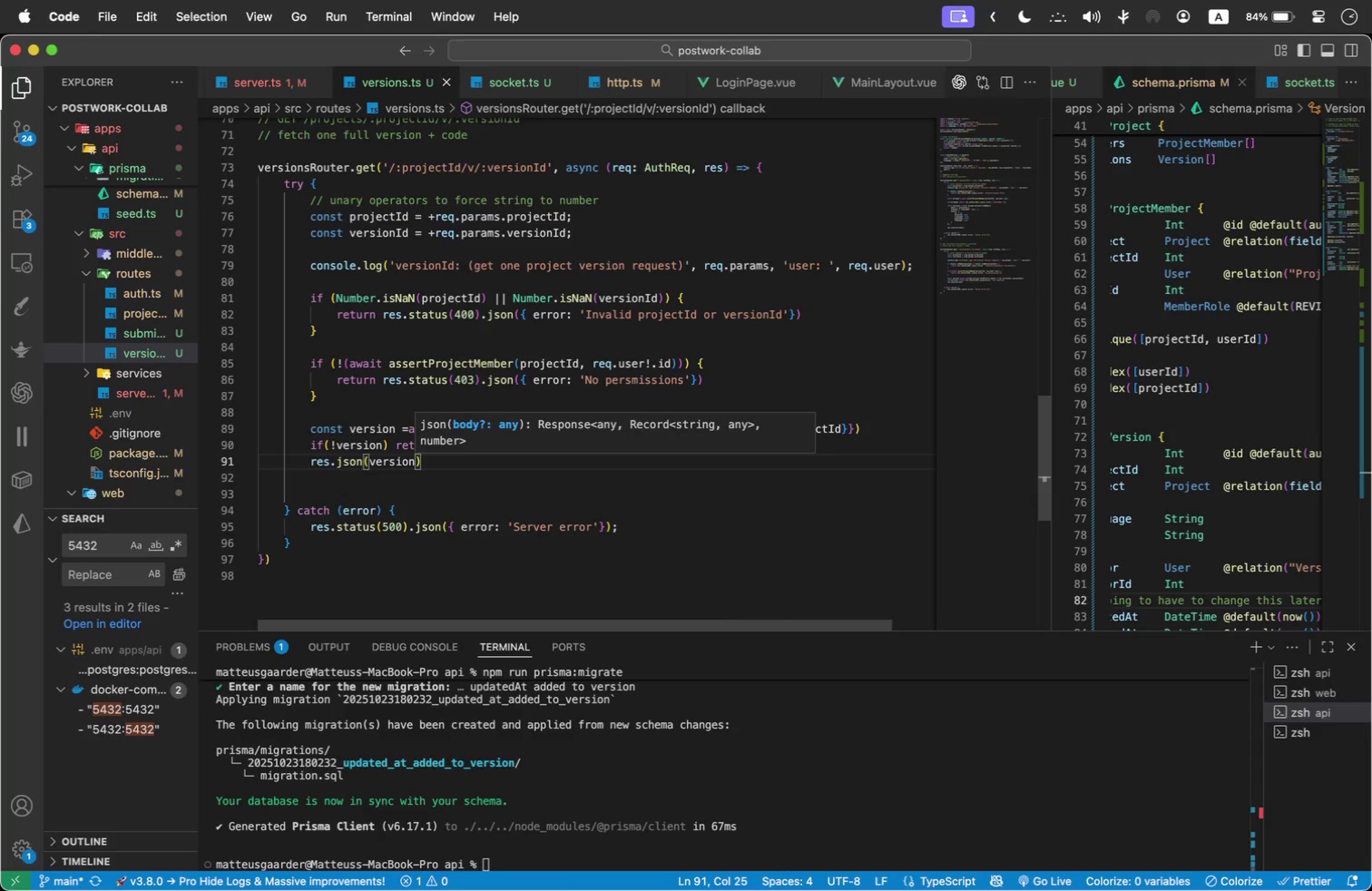 
key(ArrowRight)
 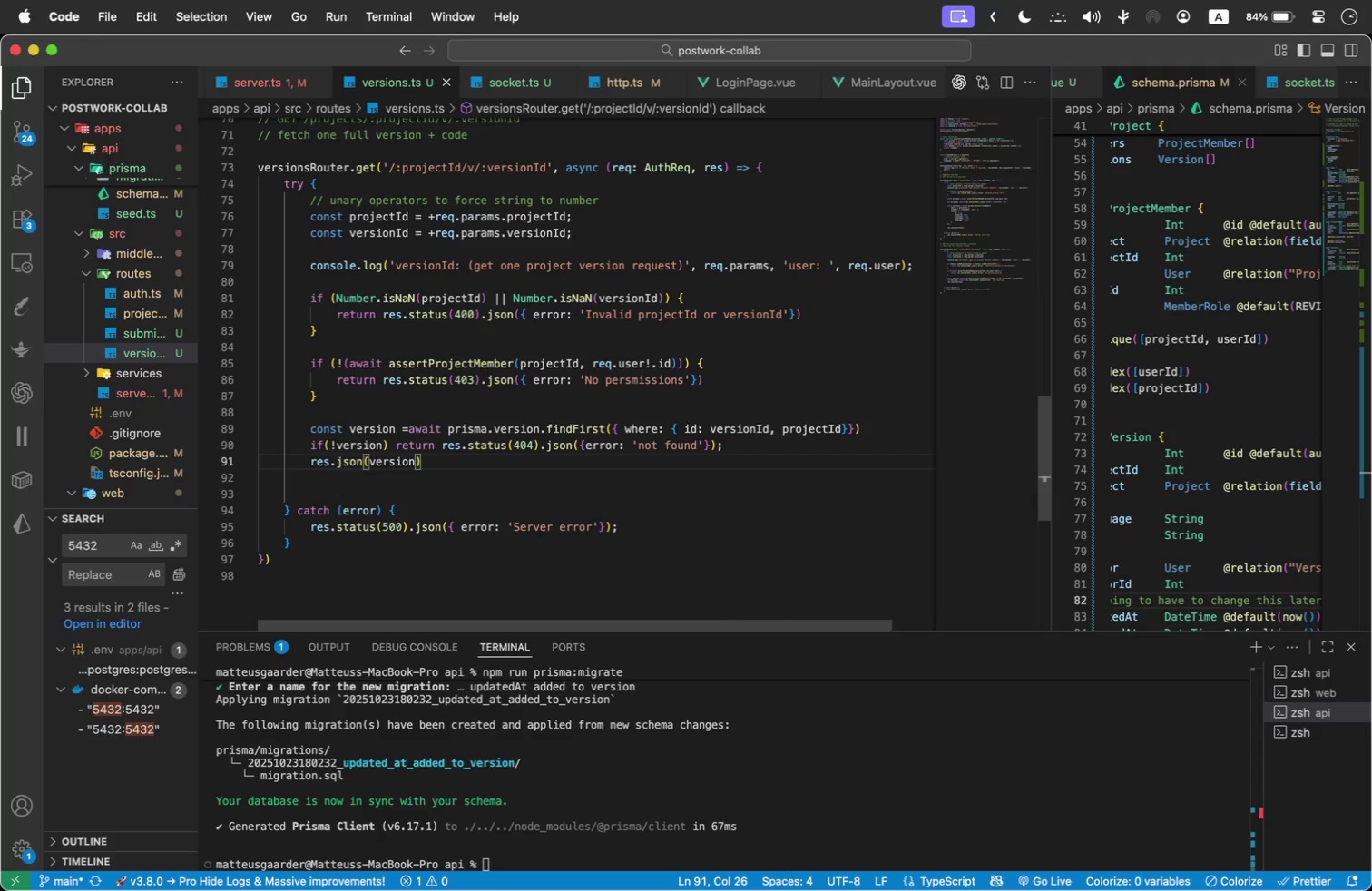 
key(Semicolon)
 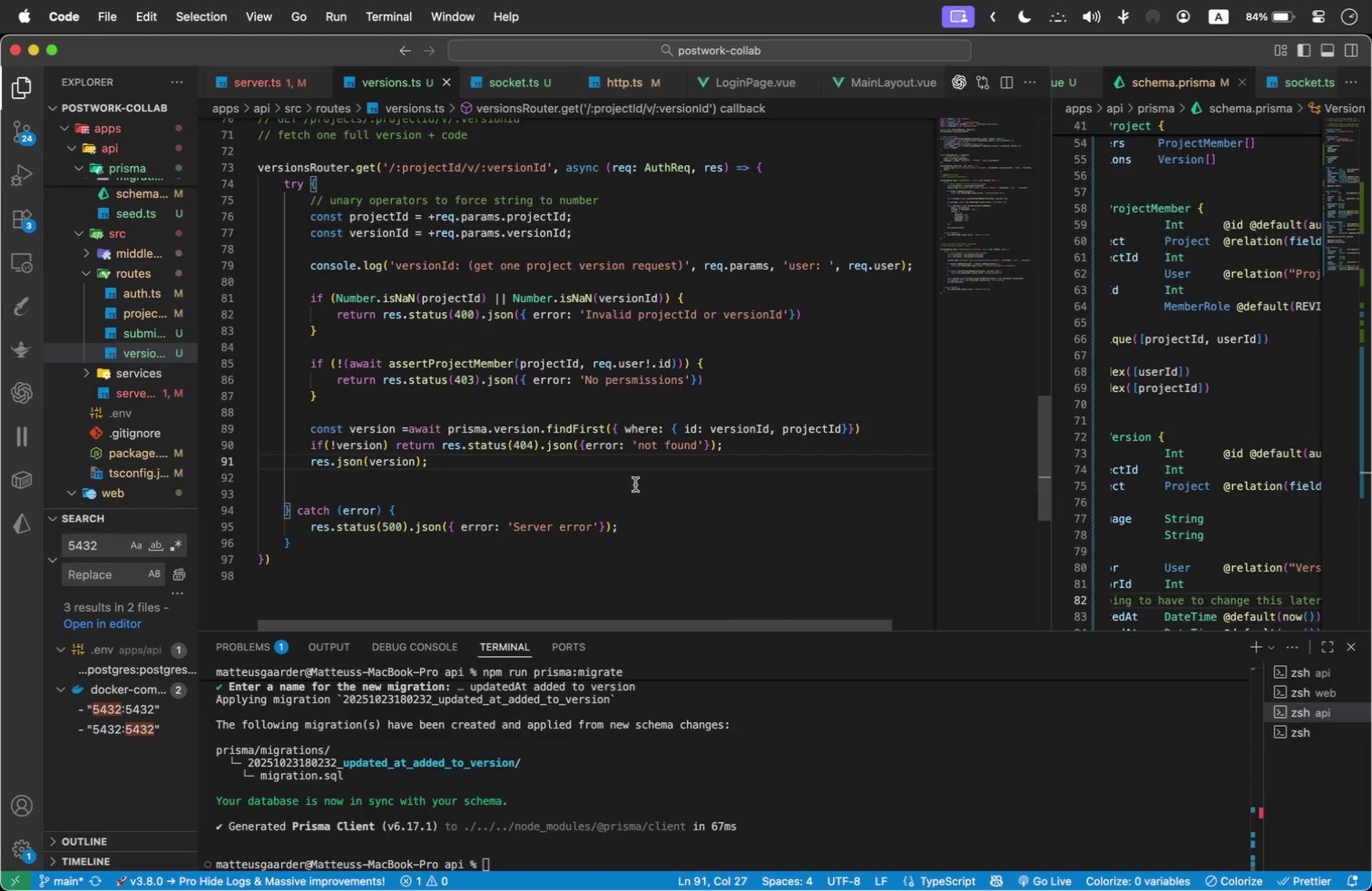 
left_click([325, 490])
 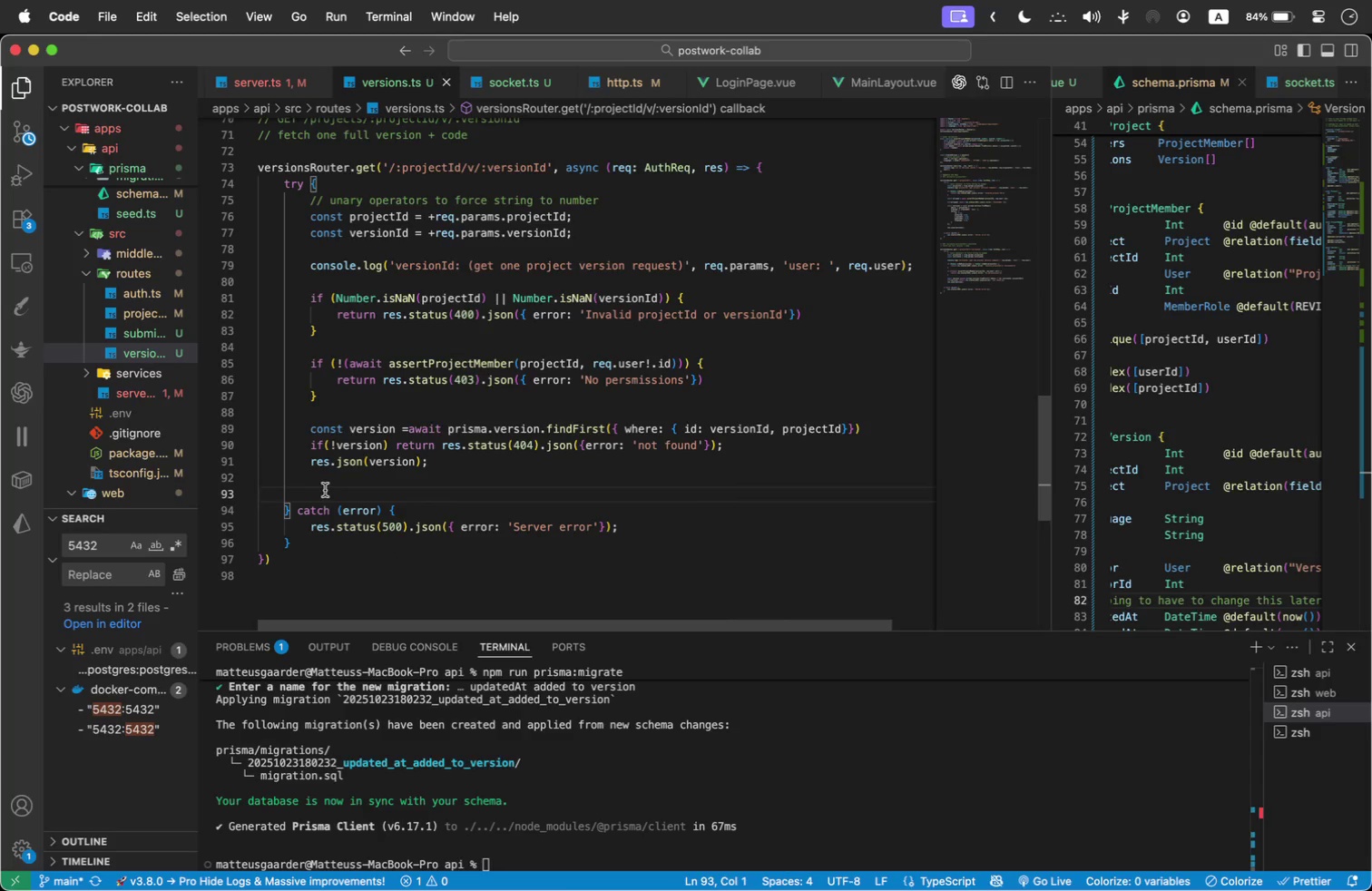 
key(Backspace)
 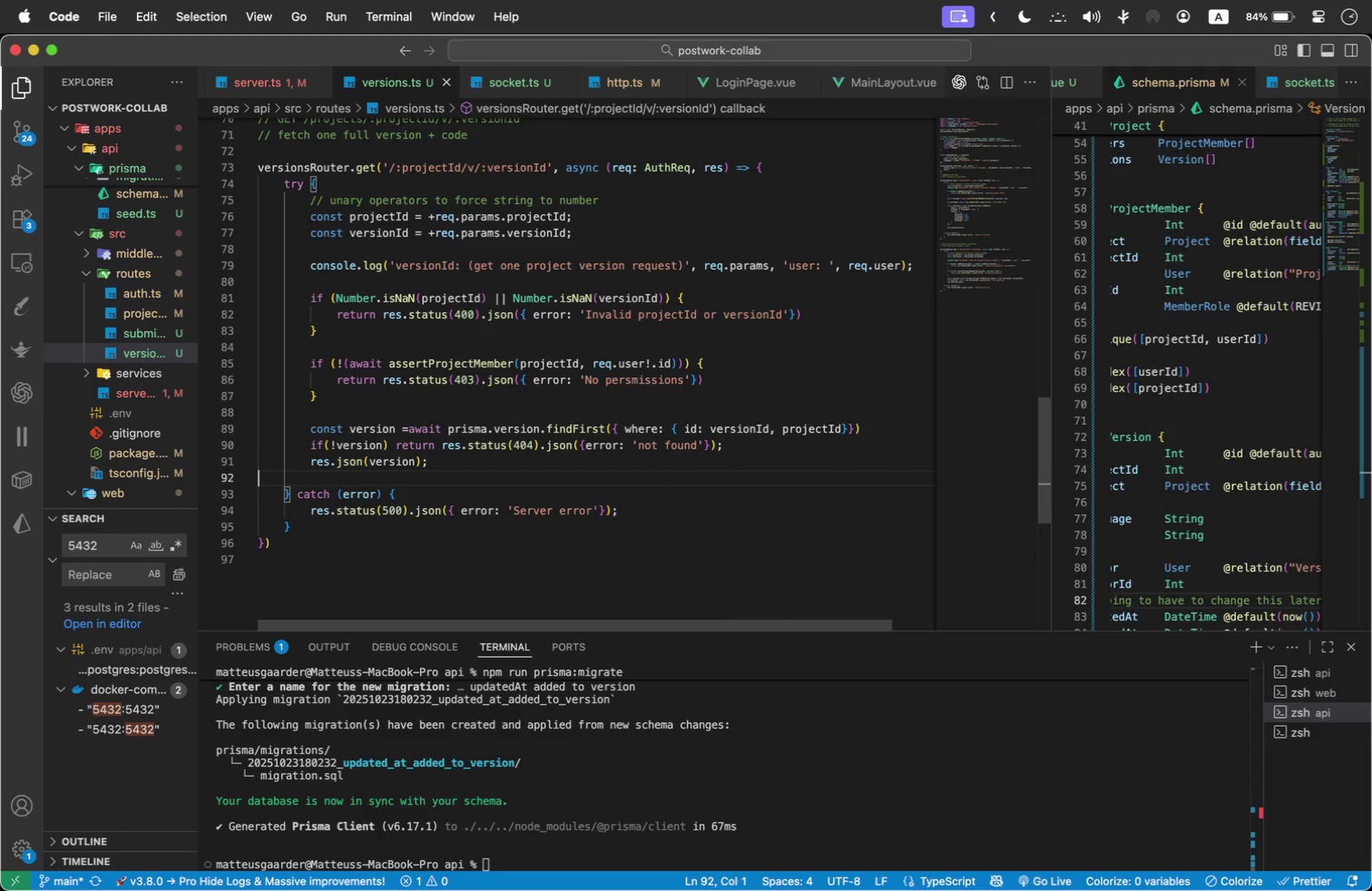 
key(Backspace)
 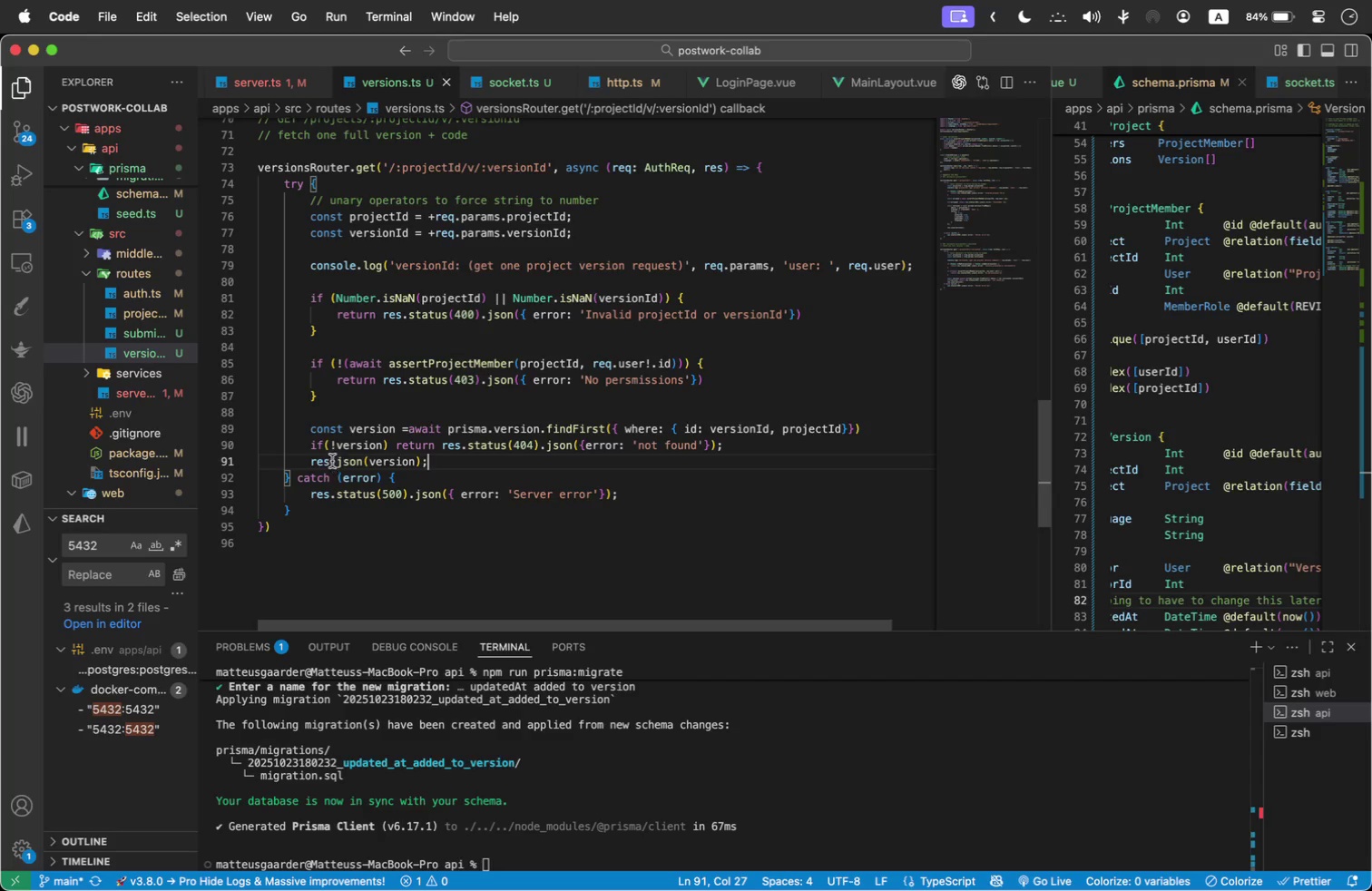 
mouse_move([415, 457])
 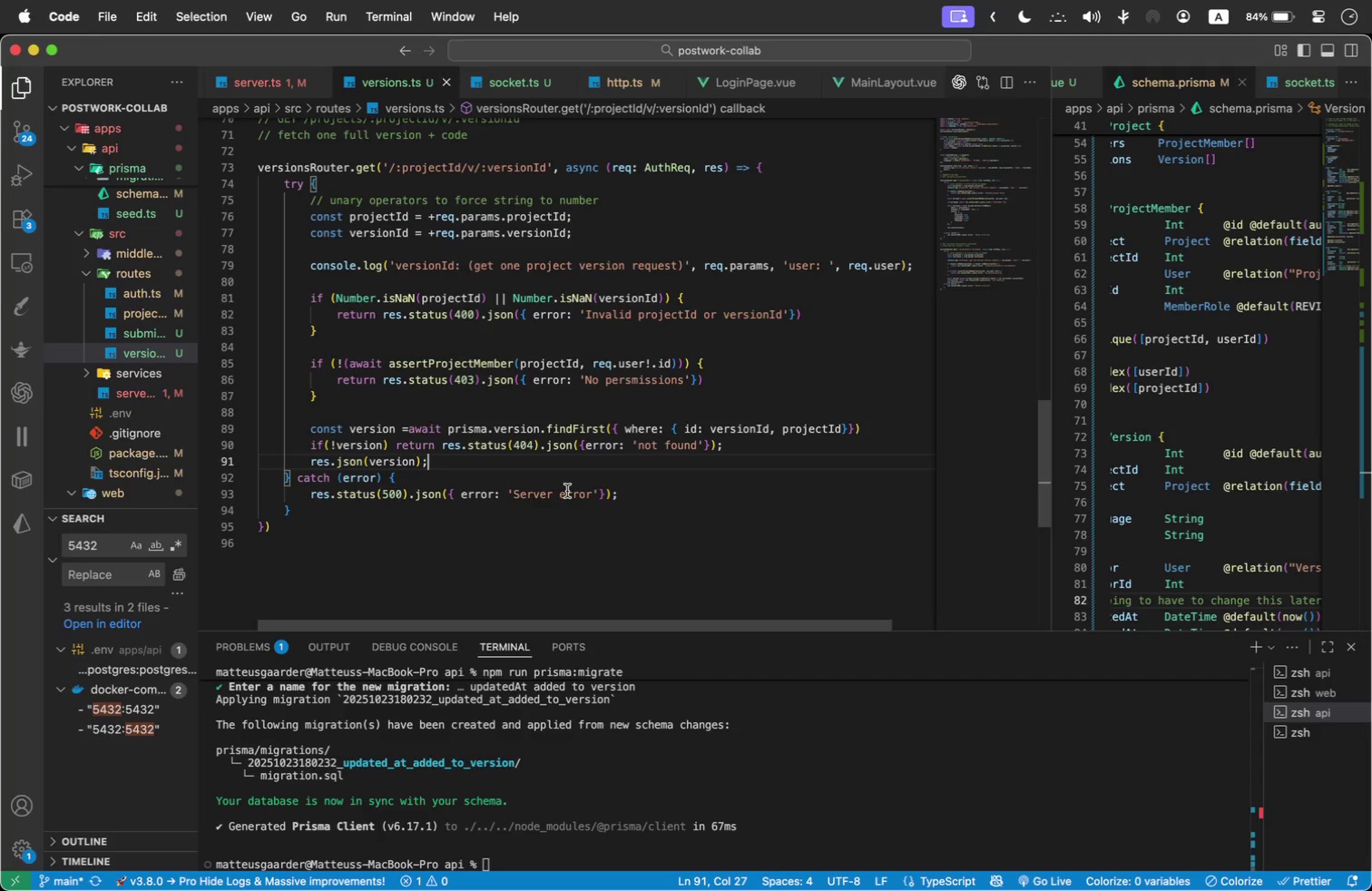 
wait(13.04)
 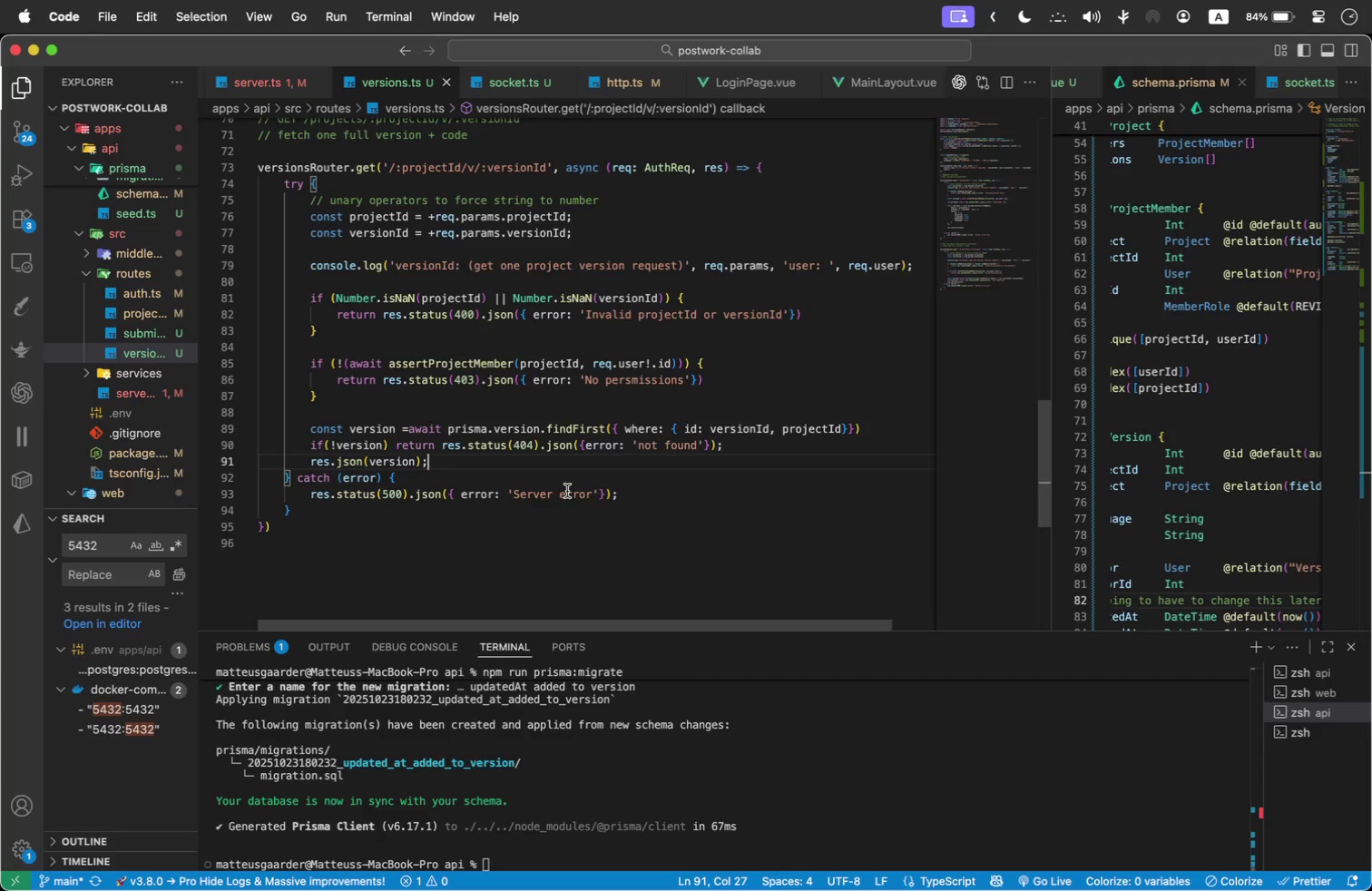 
left_click([534, 534])
 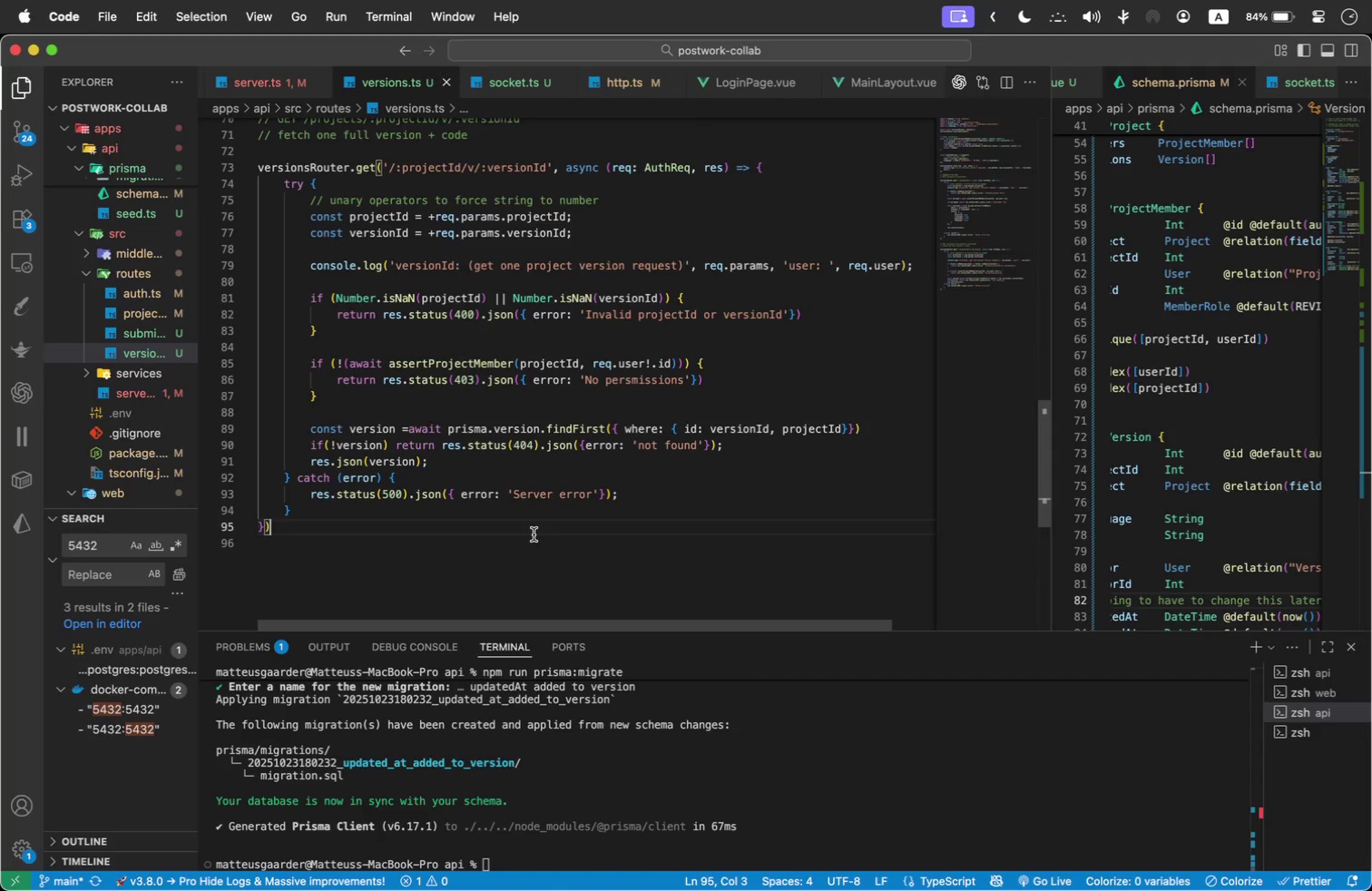 
scroll: coordinate [534, 534], scroll_direction: down, amount: 1.0
 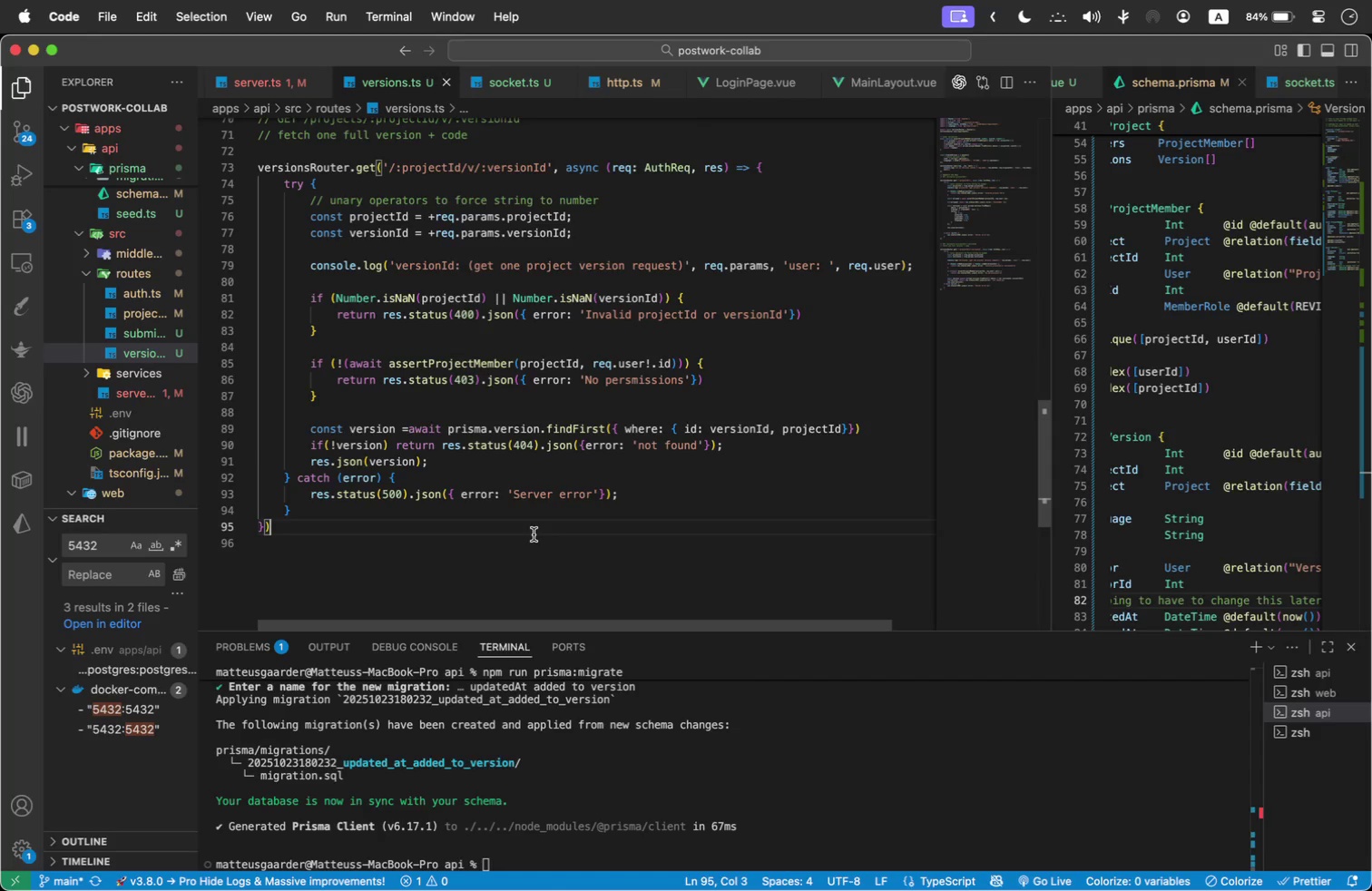 
scroll: coordinate [406, 439], scroll_direction: up, amount: 1.0
 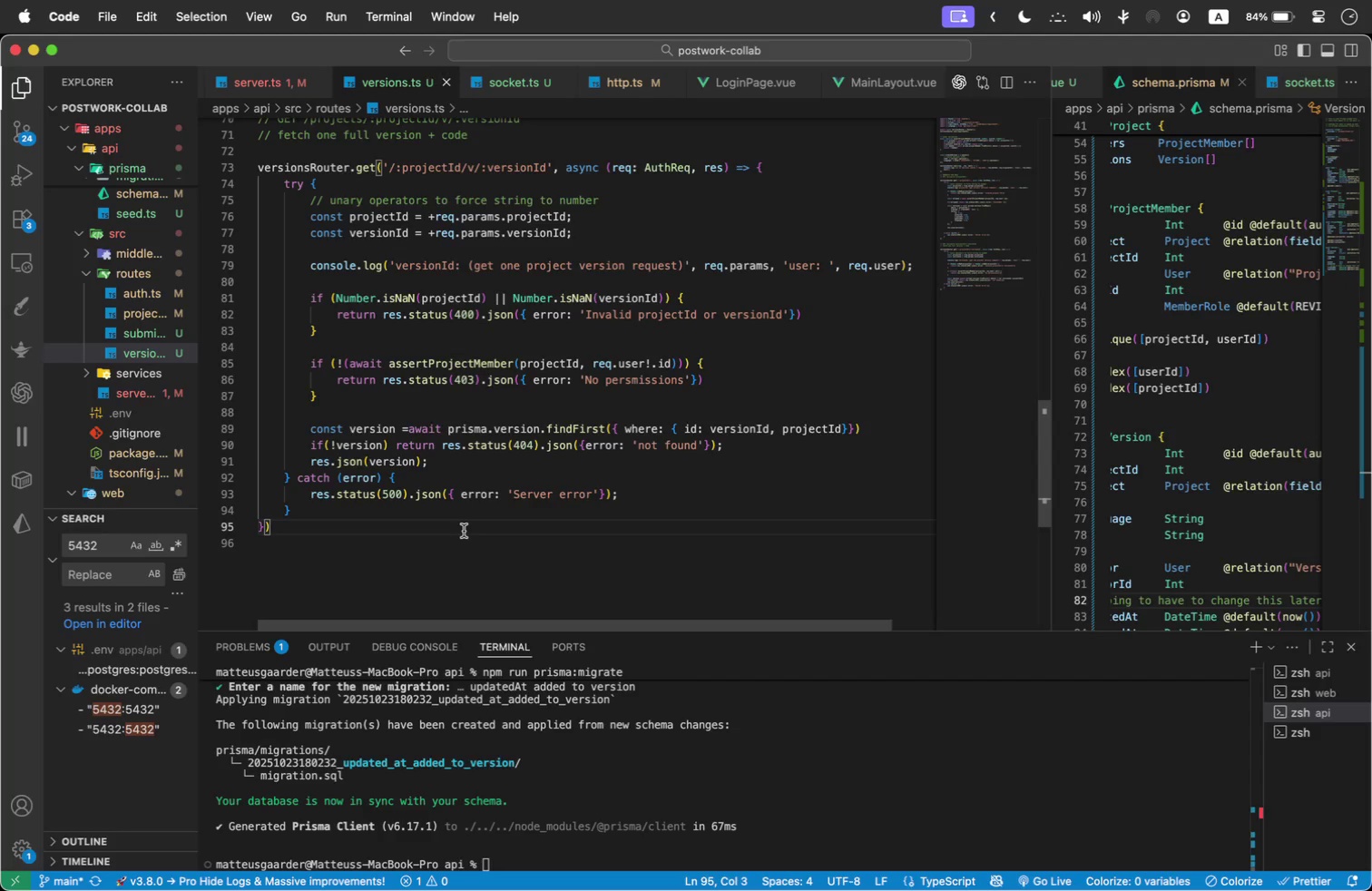 
key(Enter)
 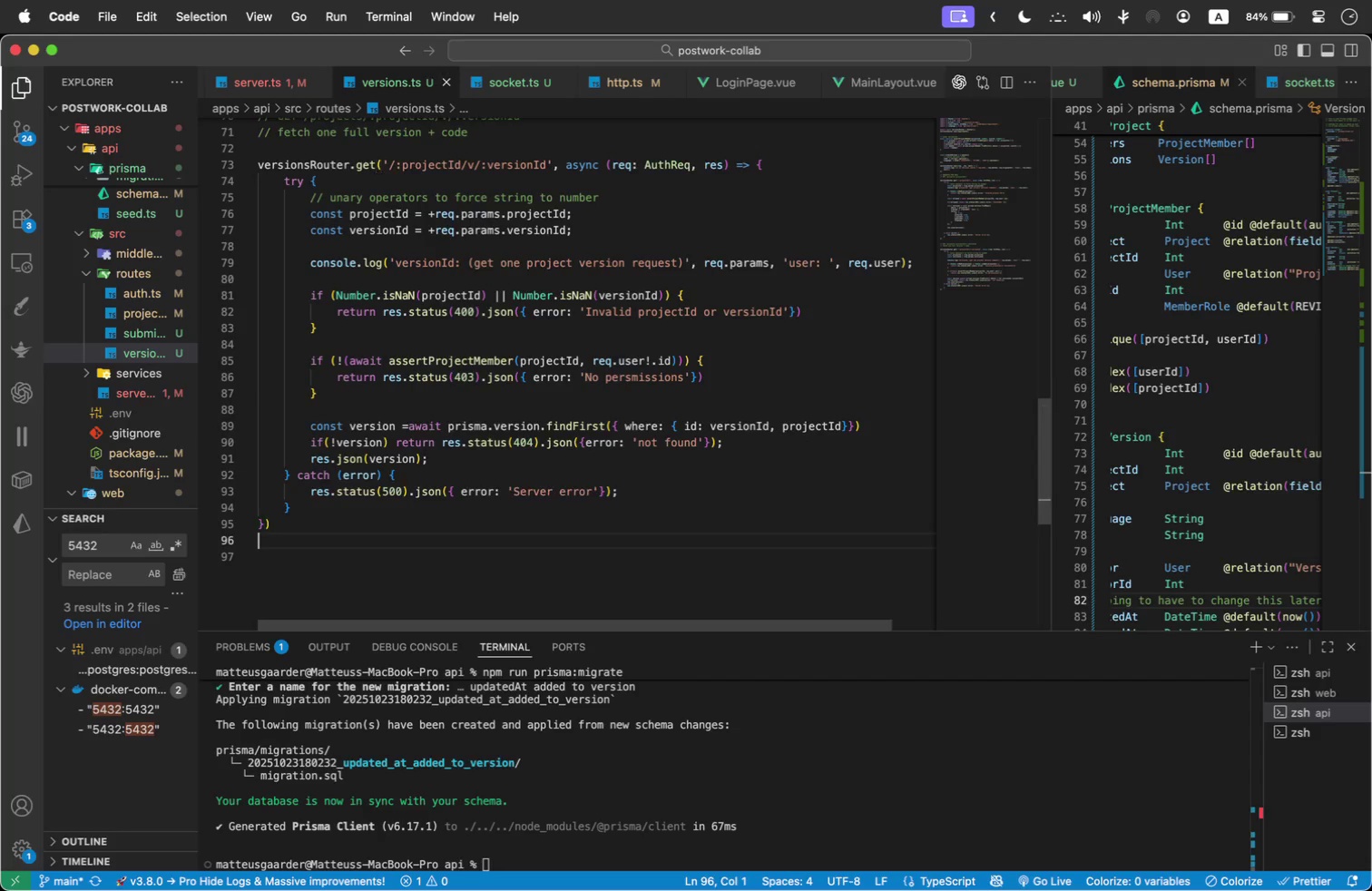 
key(Enter)
 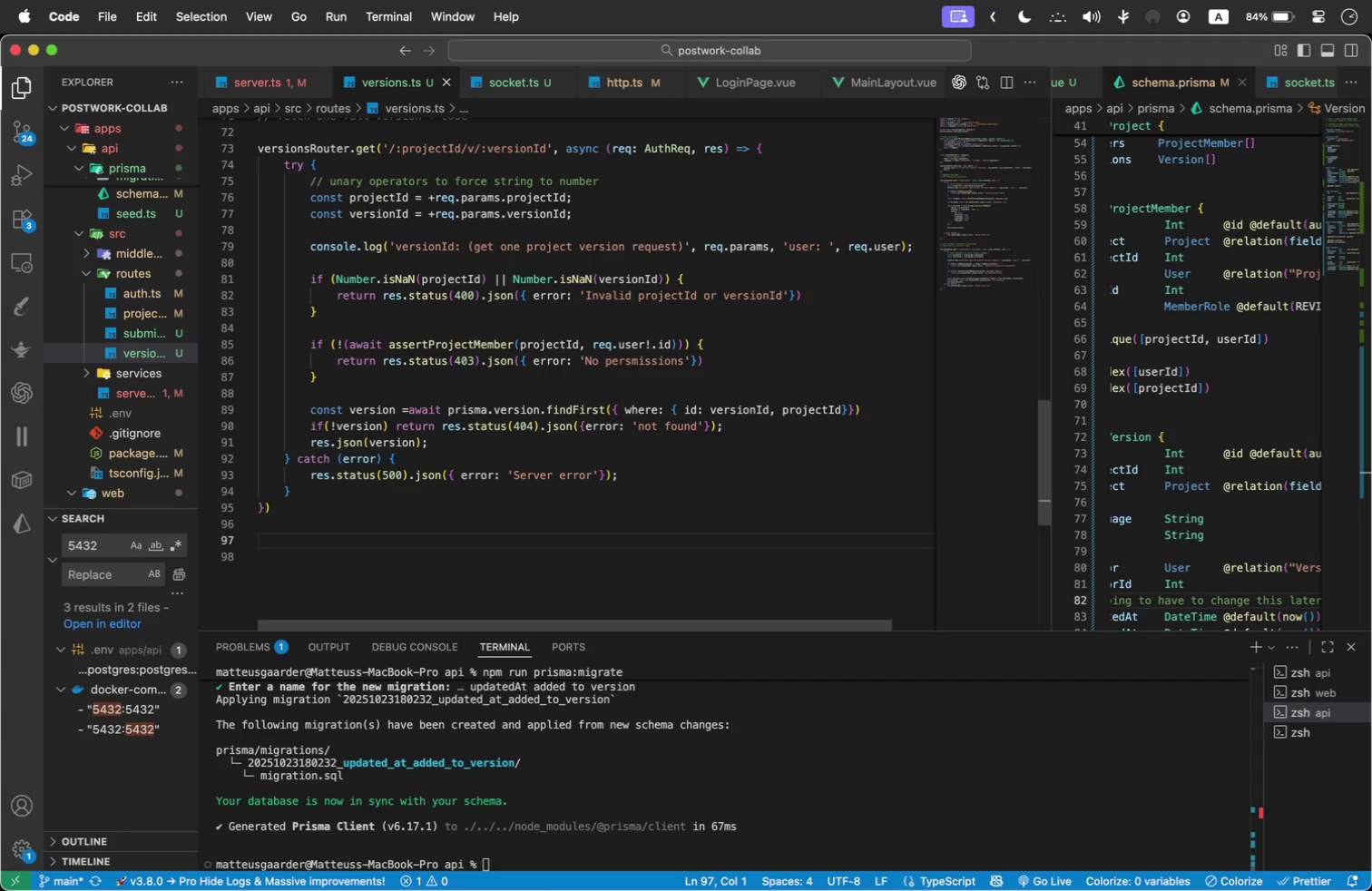 
type(version)
 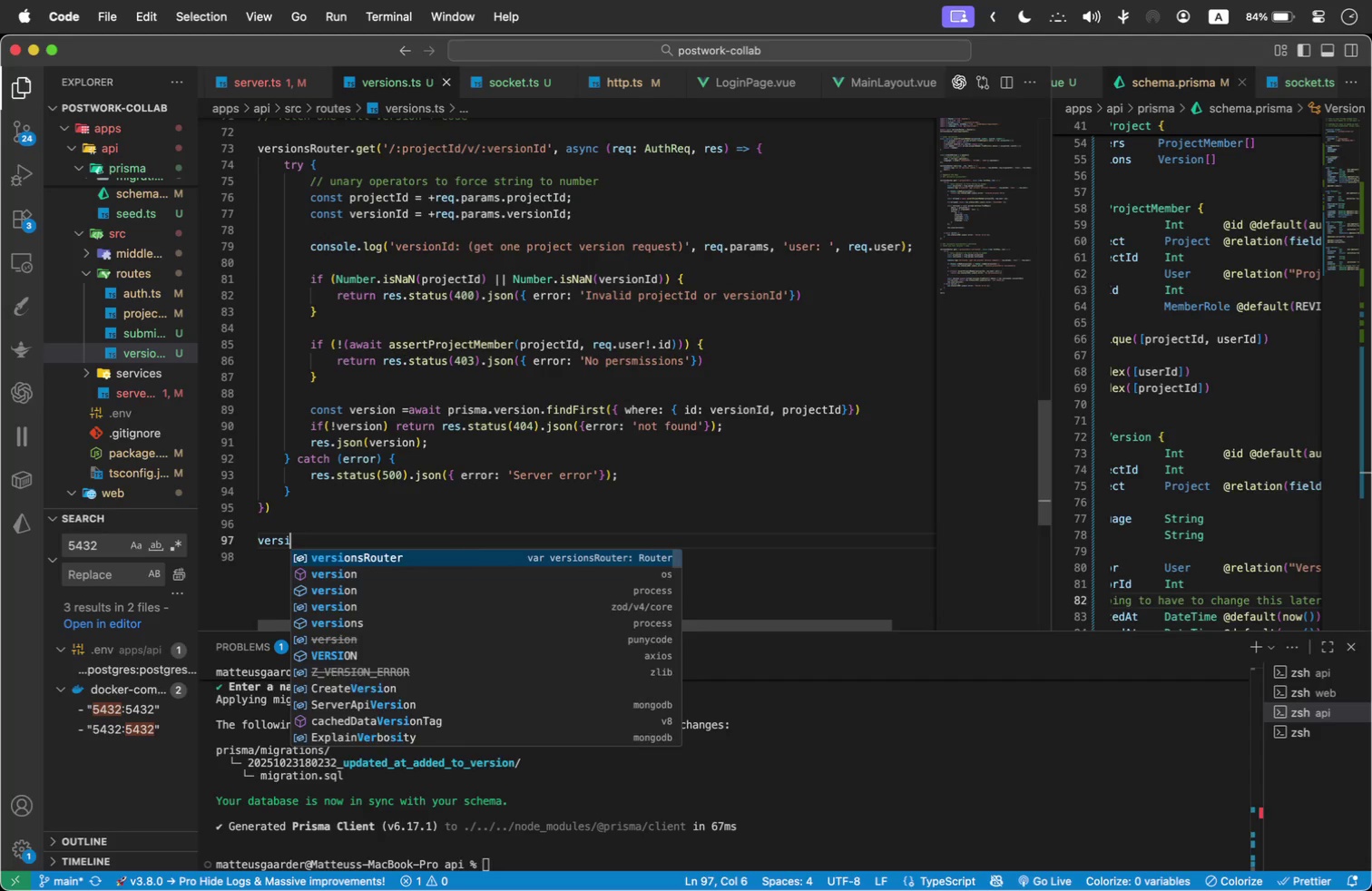 
key(Enter)
 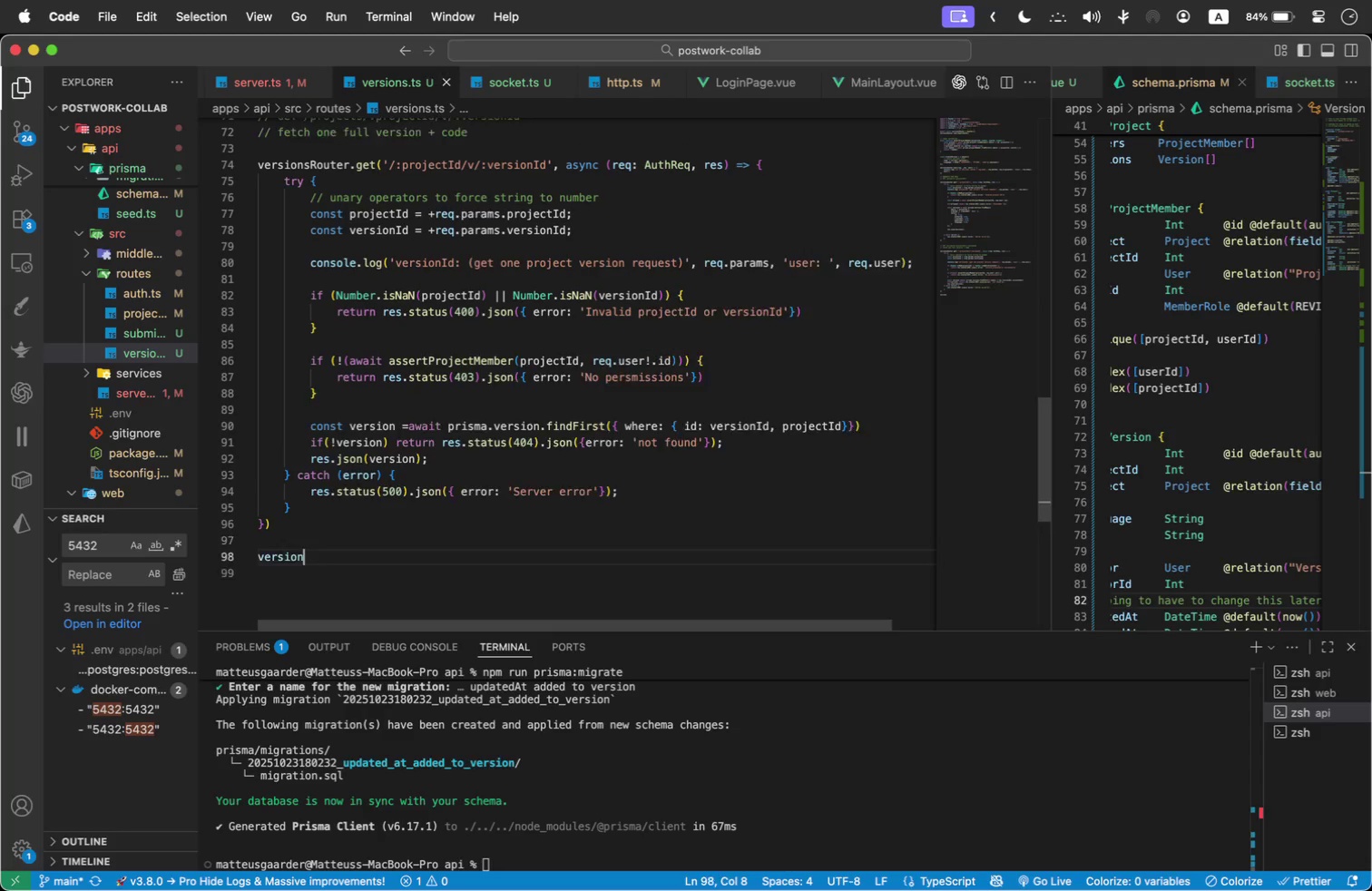 
type(Rout)
 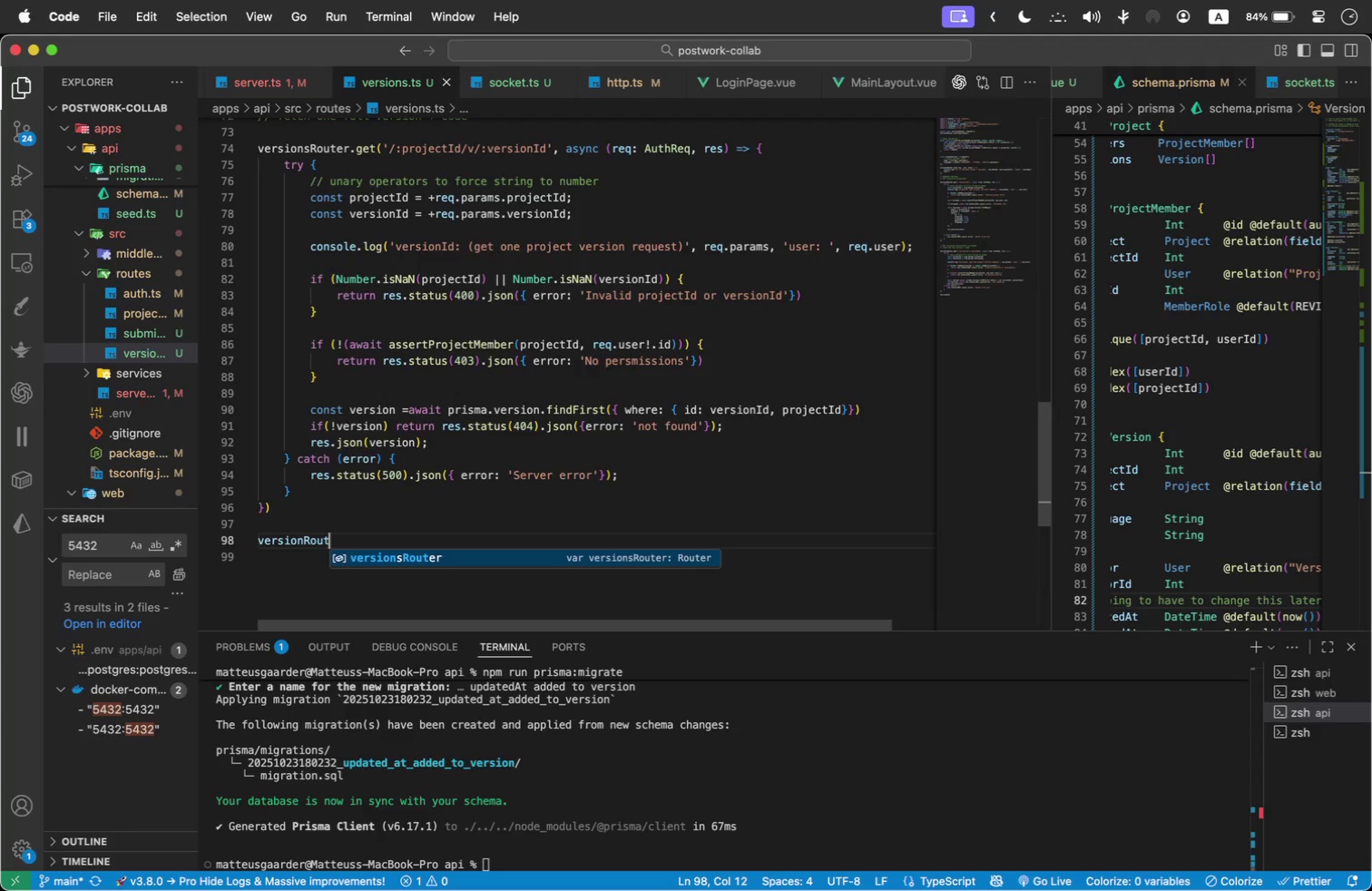 
key(Enter)
 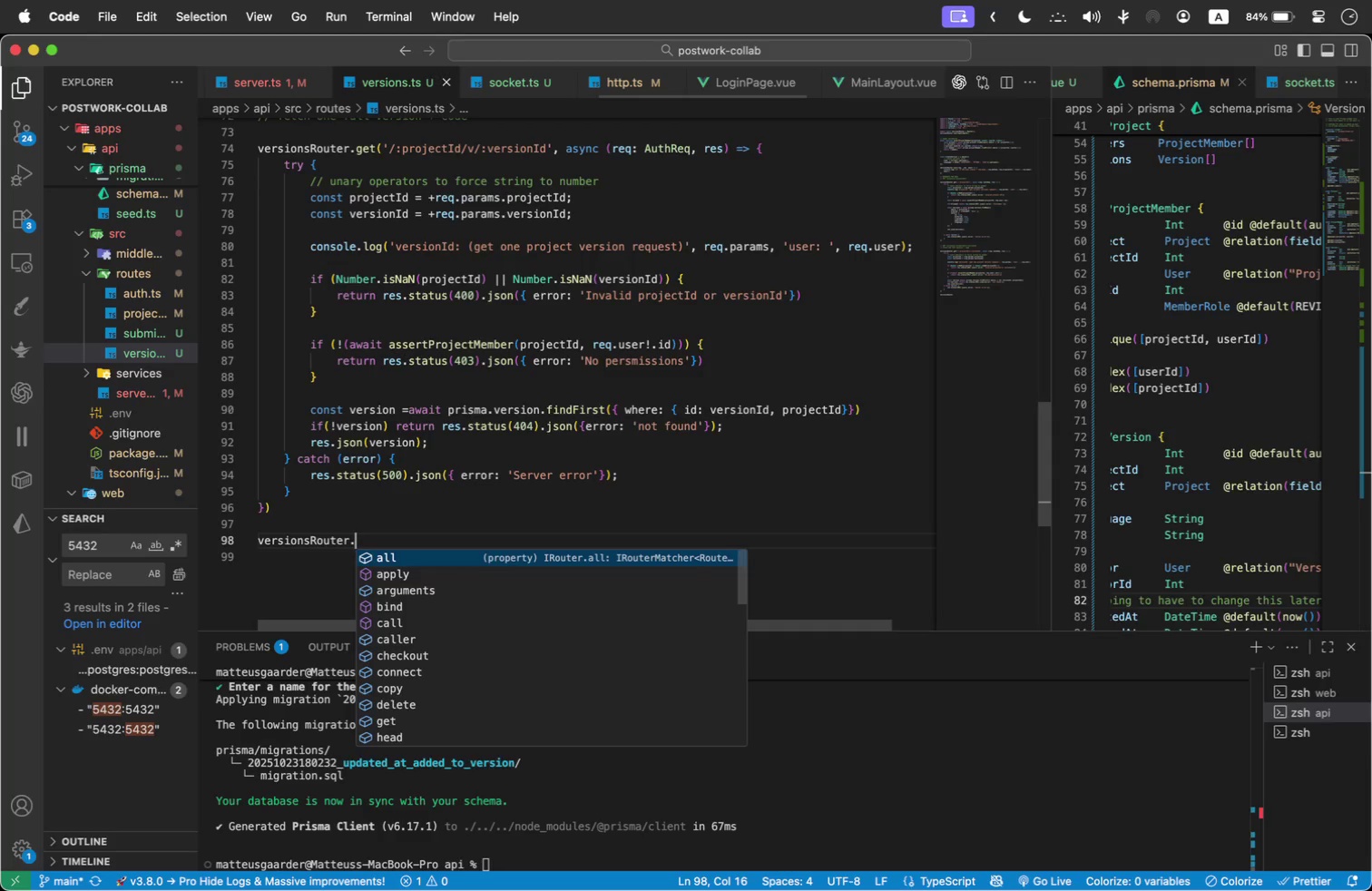 
type(.post()
 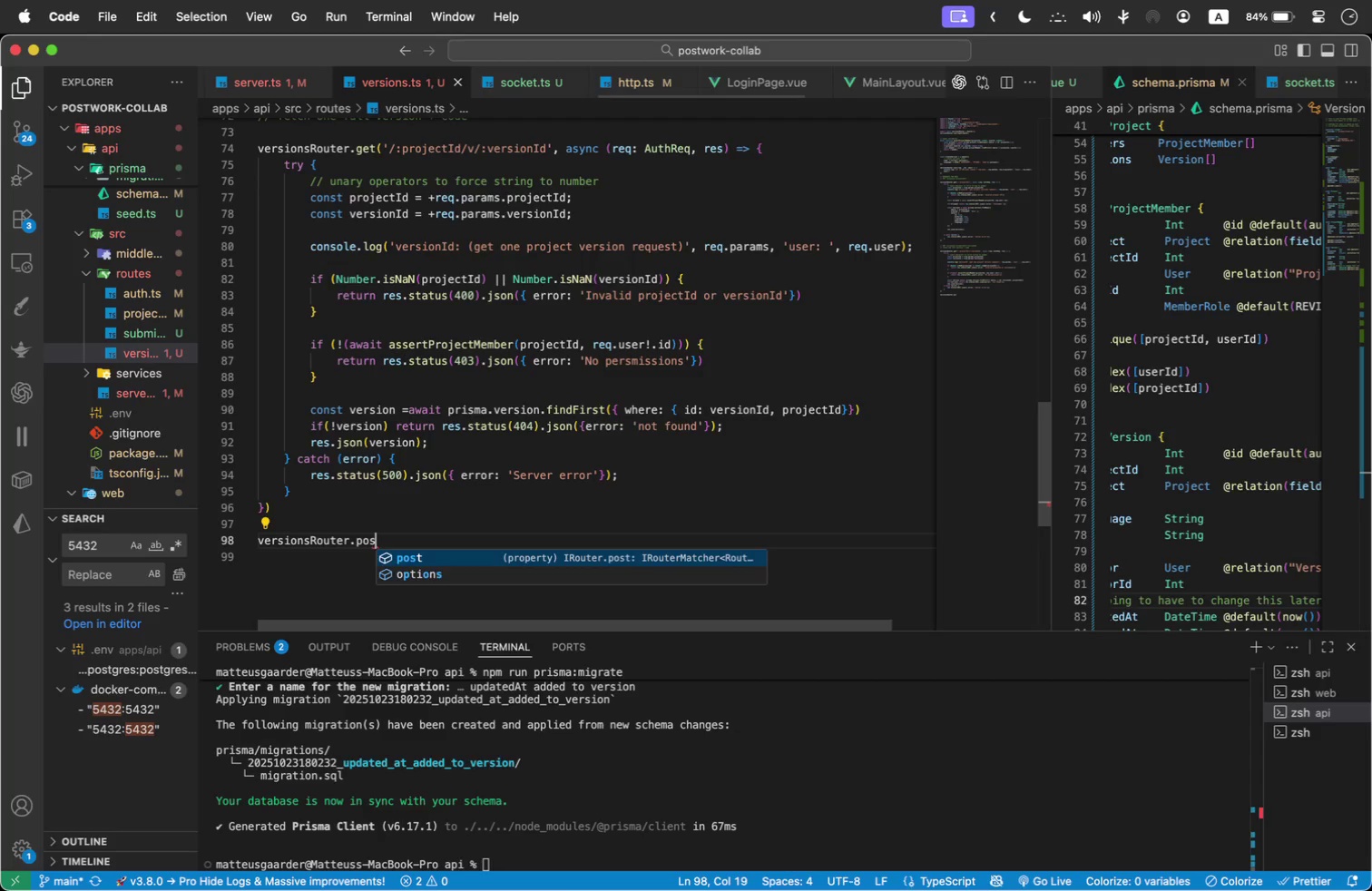 
key(ArrowDown)
 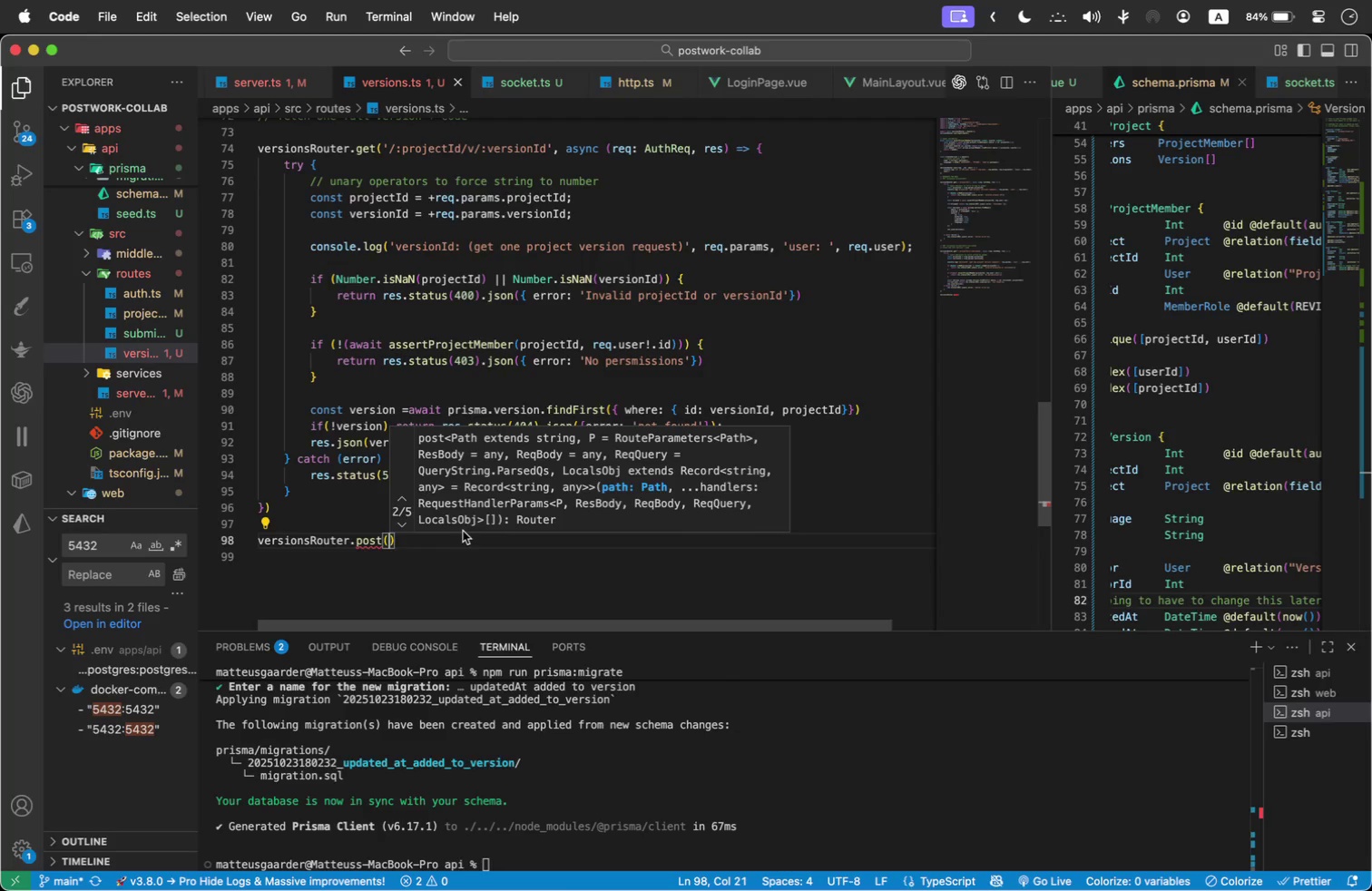 
type(// 5 secs)
 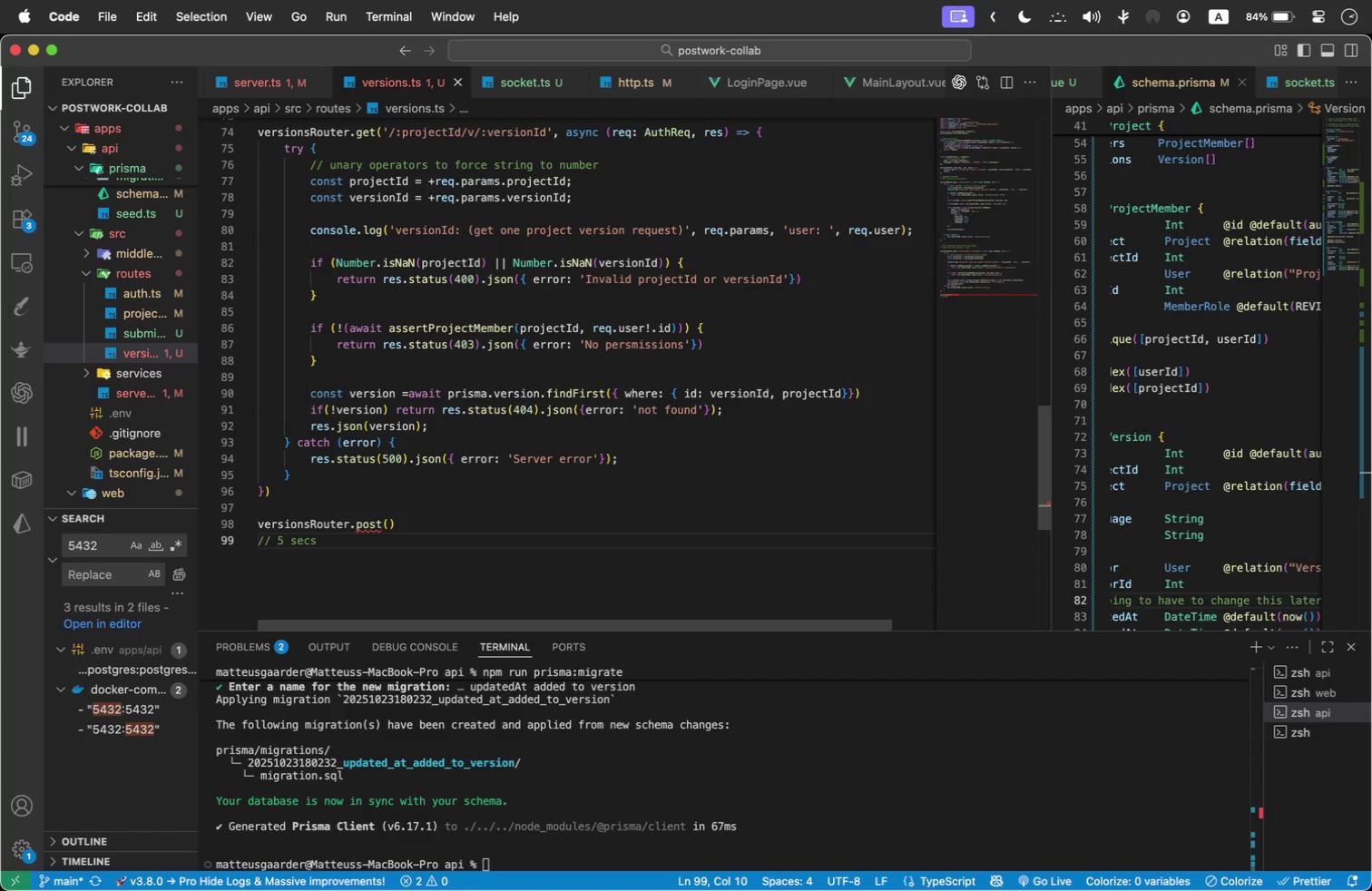 
wait(41.76)
 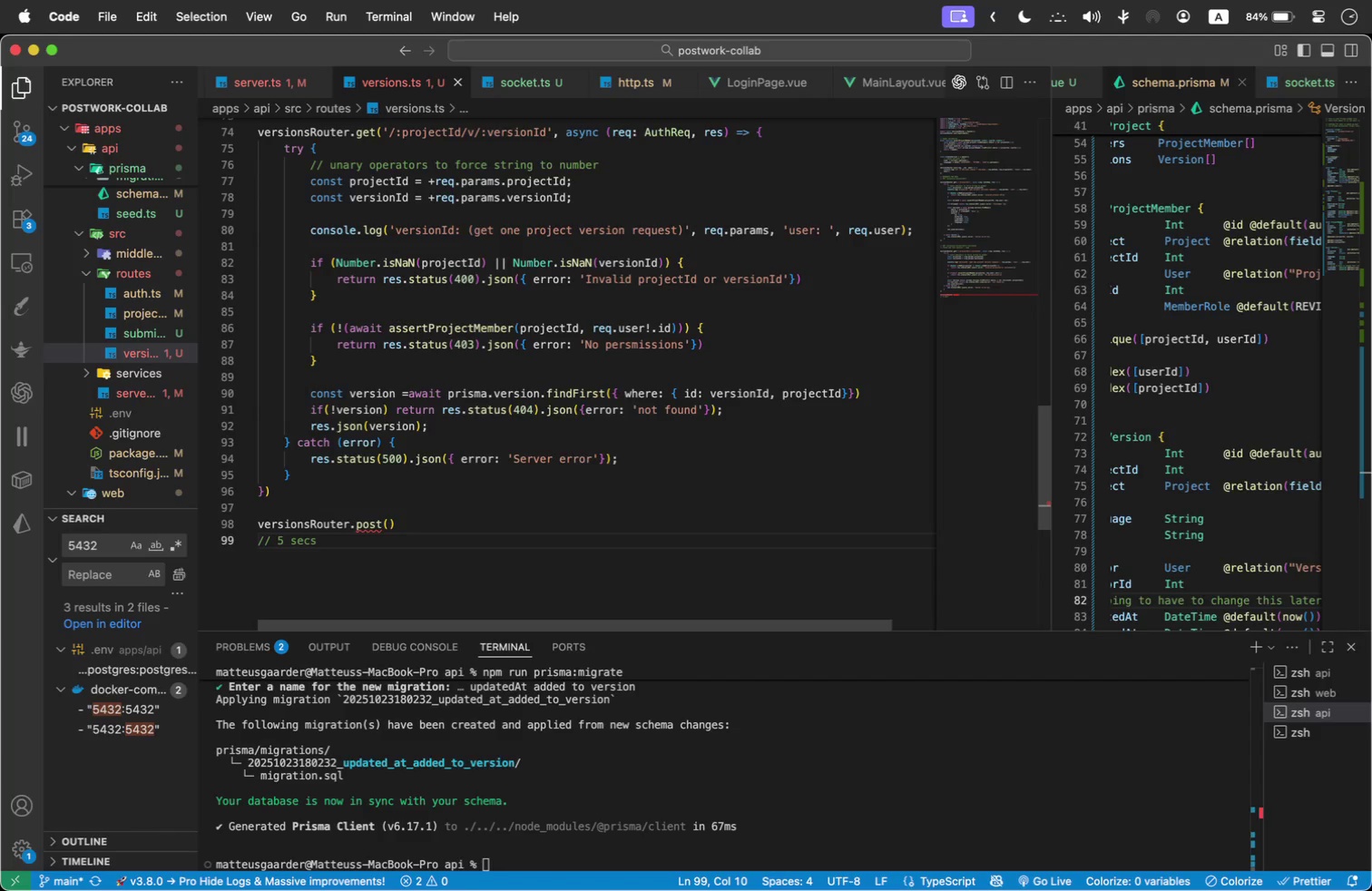 
left_click([387, 524])
 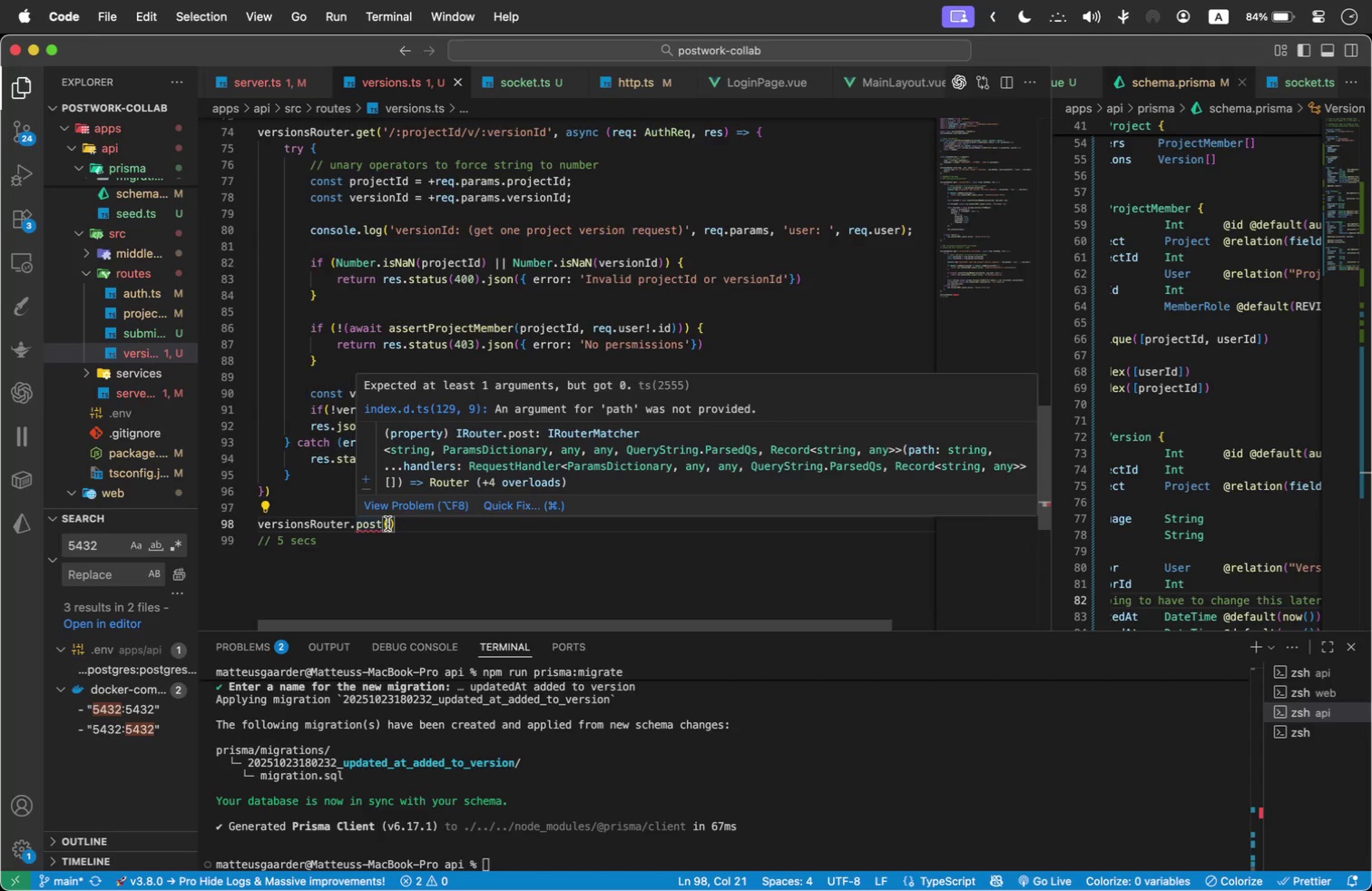 
key(Quote)
 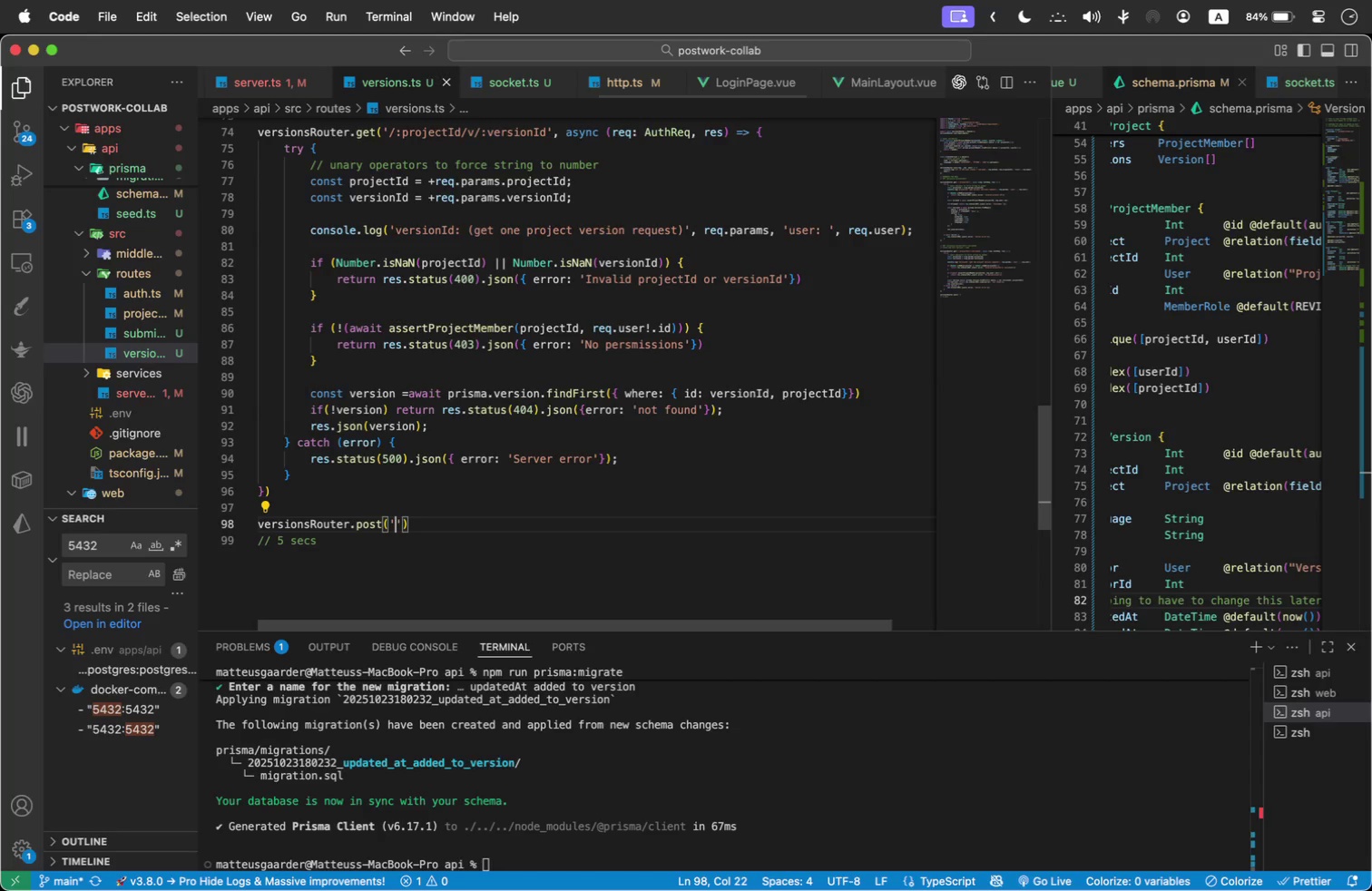 
key(Slash)
 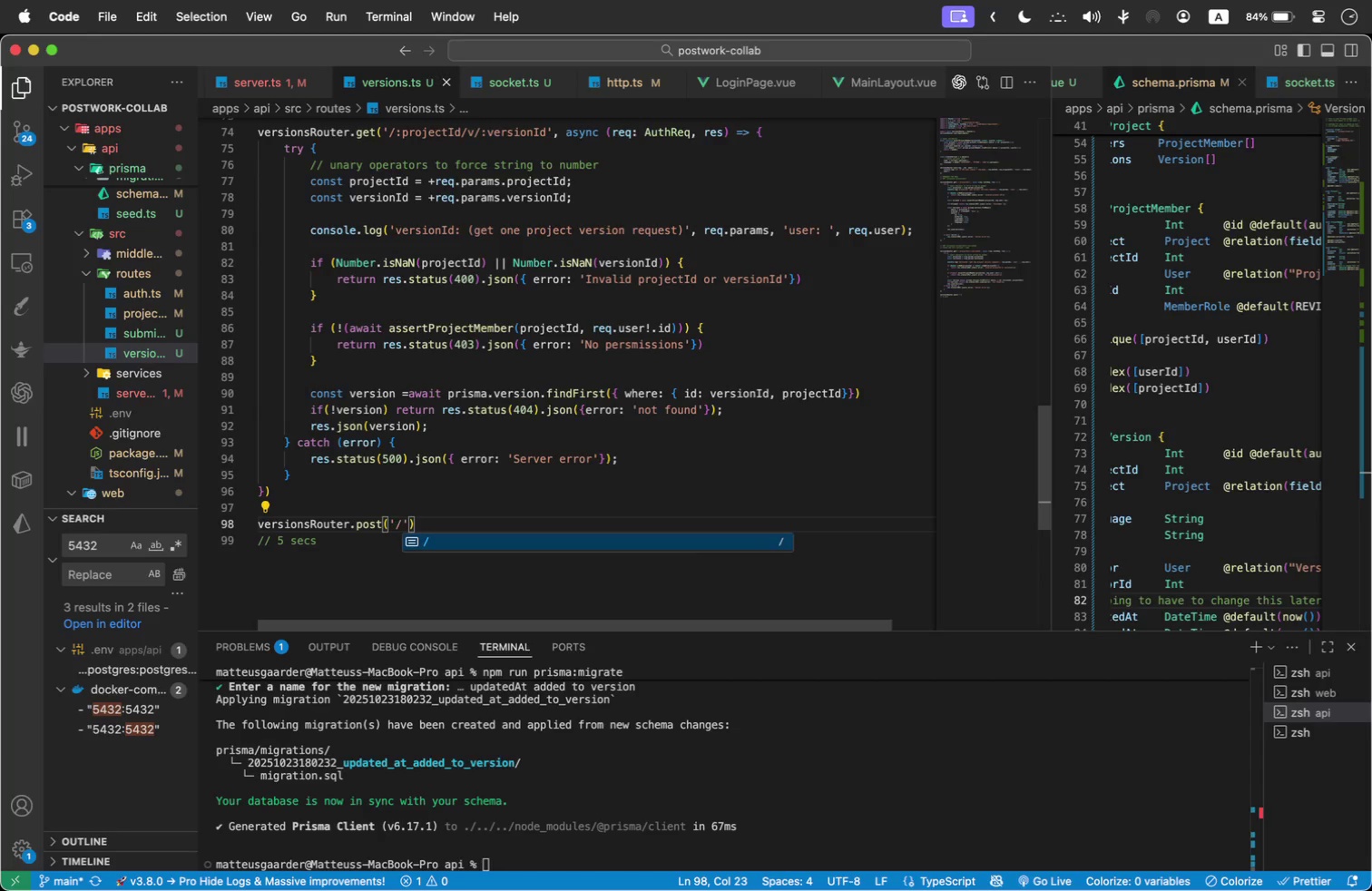 
left_click_drag(start_coordinate=[347, 547], to_coordinate=[245, 544])
 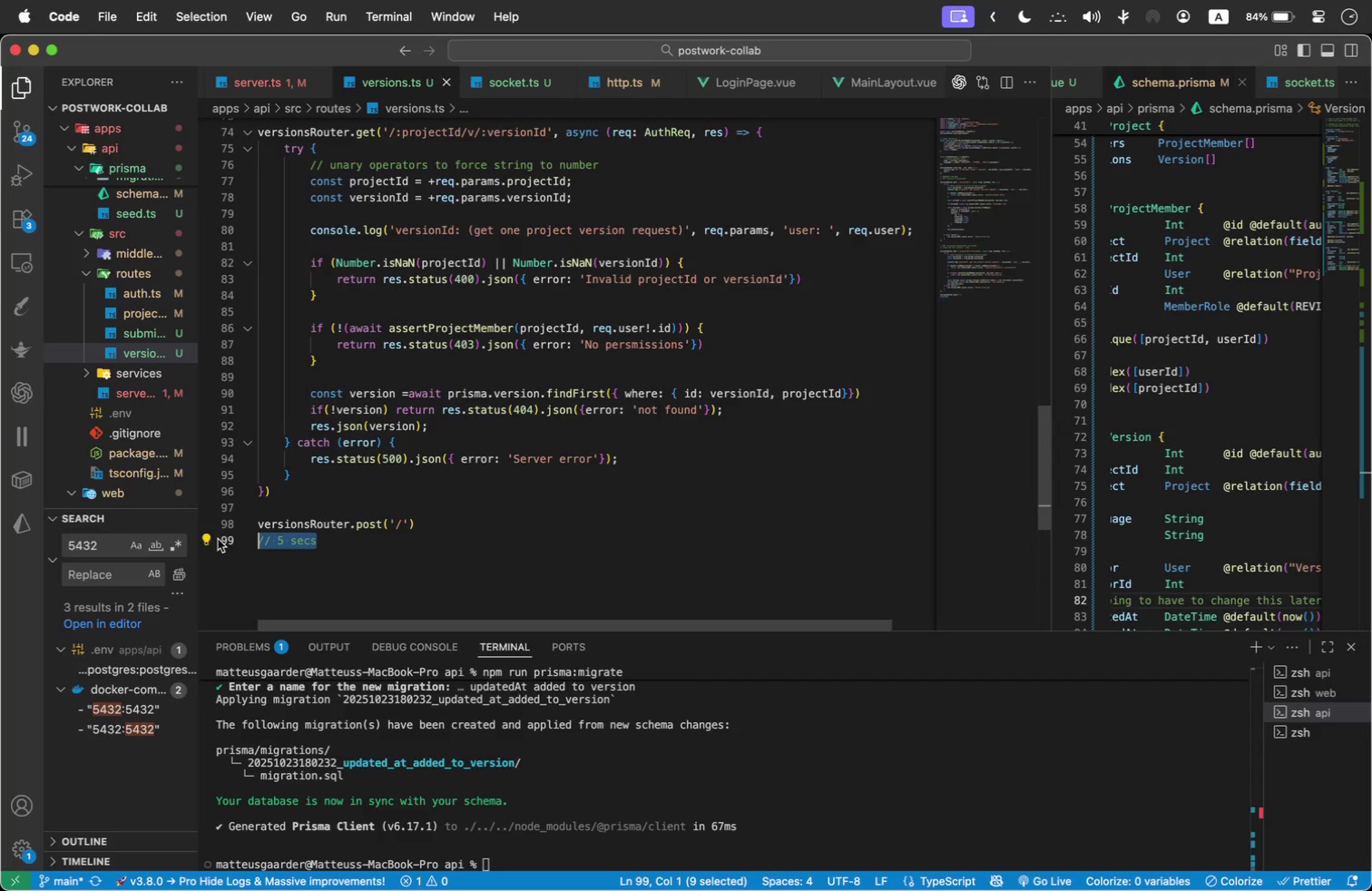 
key(Backspace)
 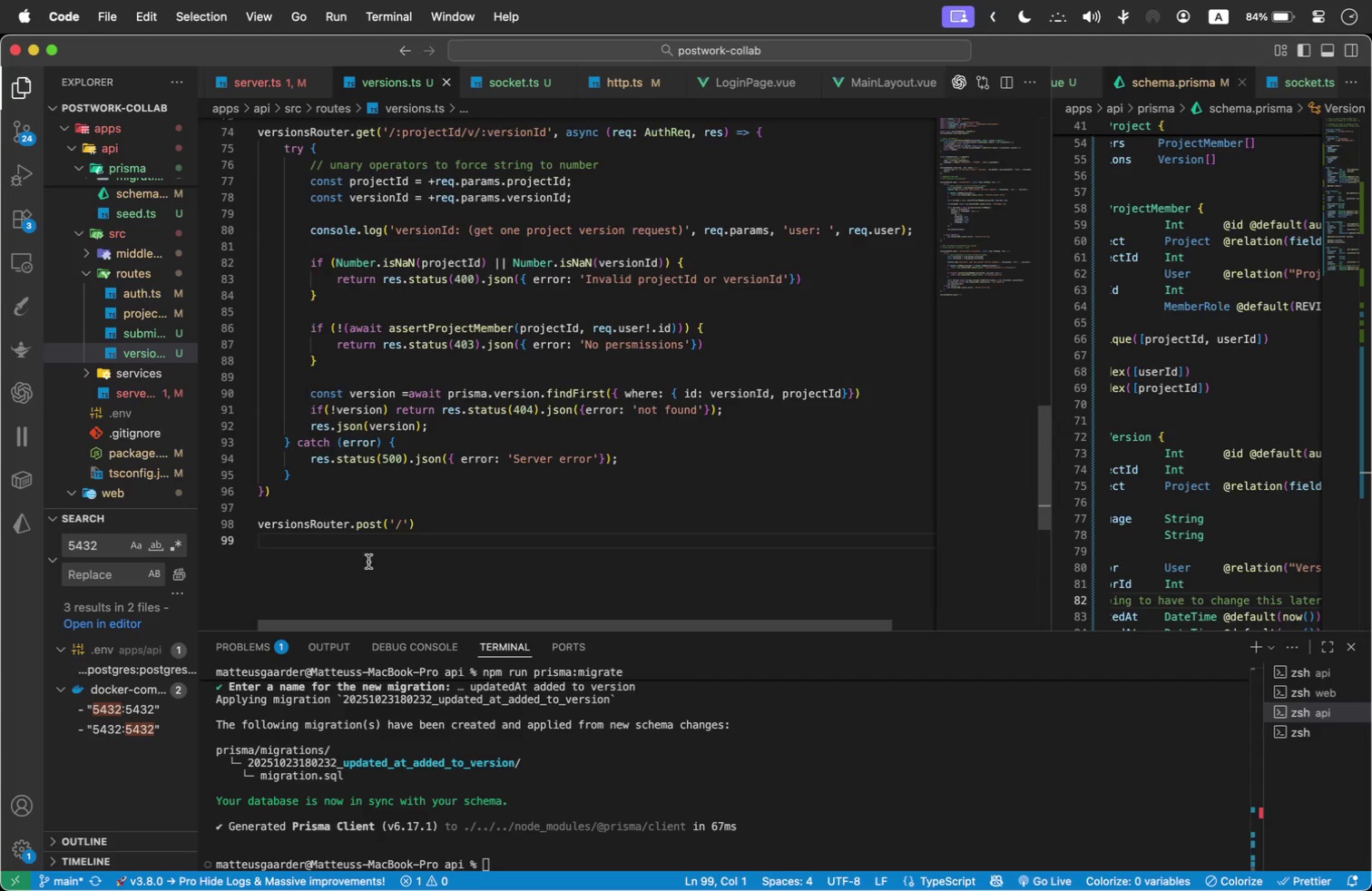 
left_click([404, 517])
 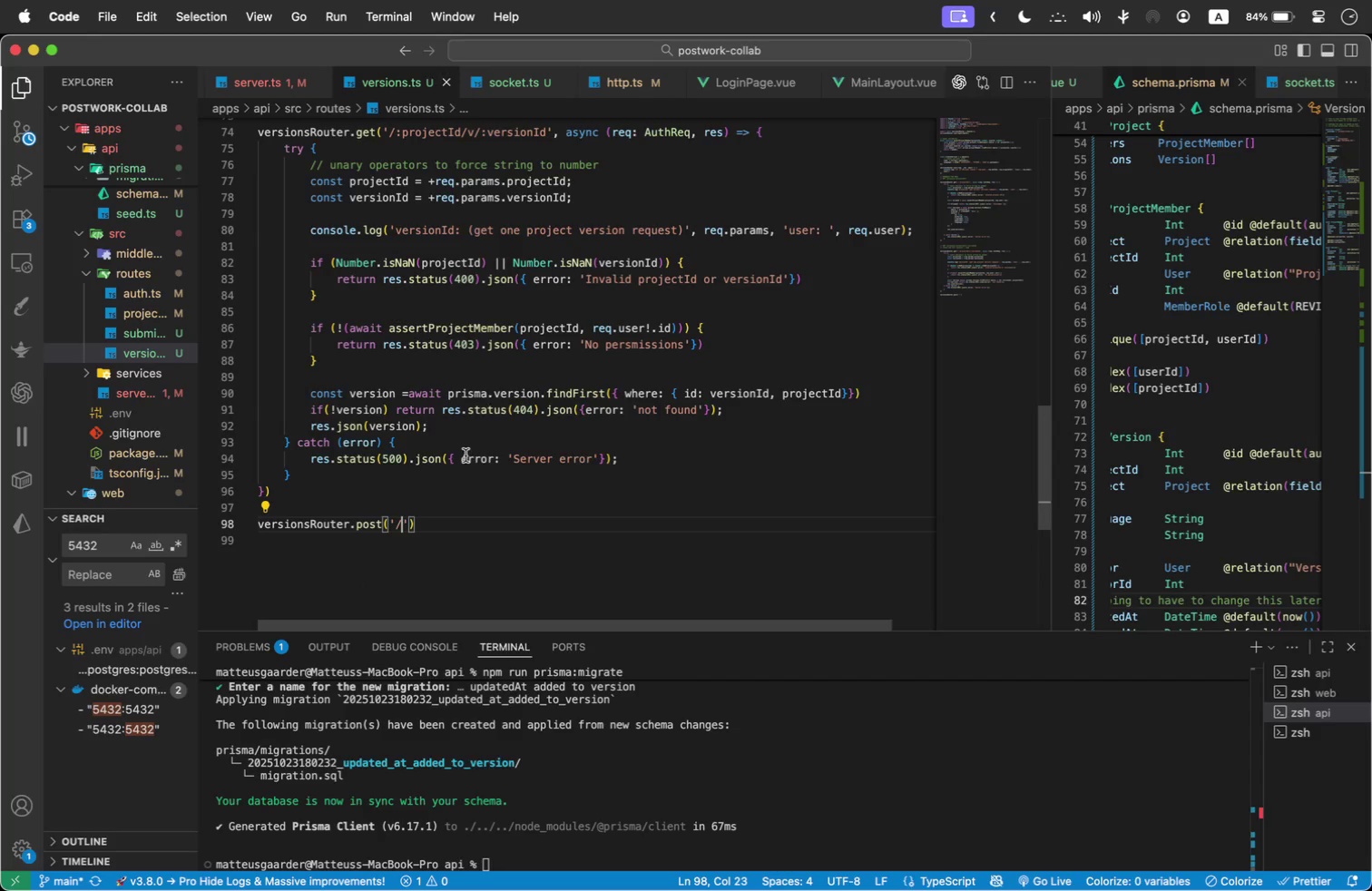 
type(:projectId/v)
 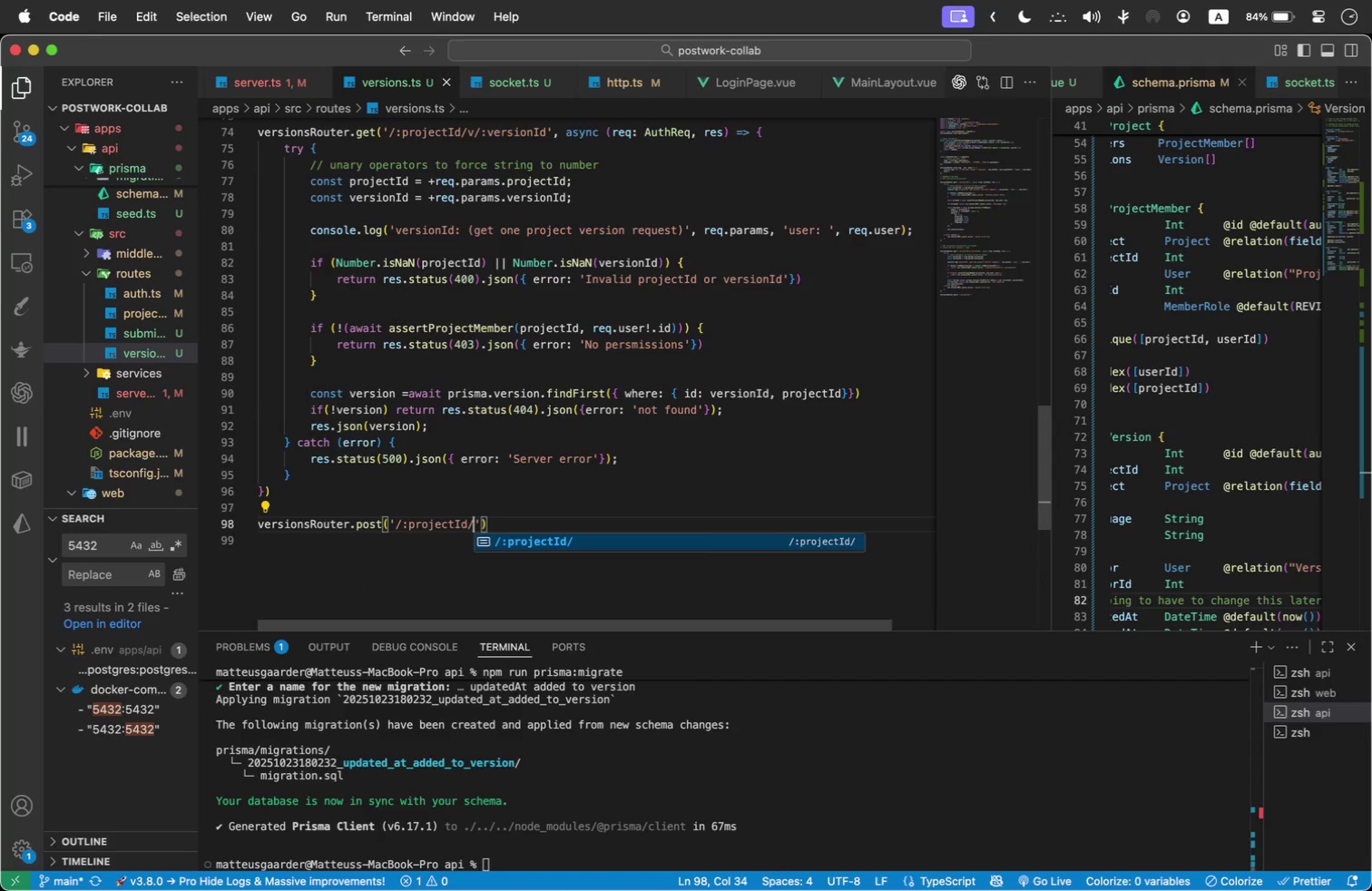 
key(ArrowRight)
 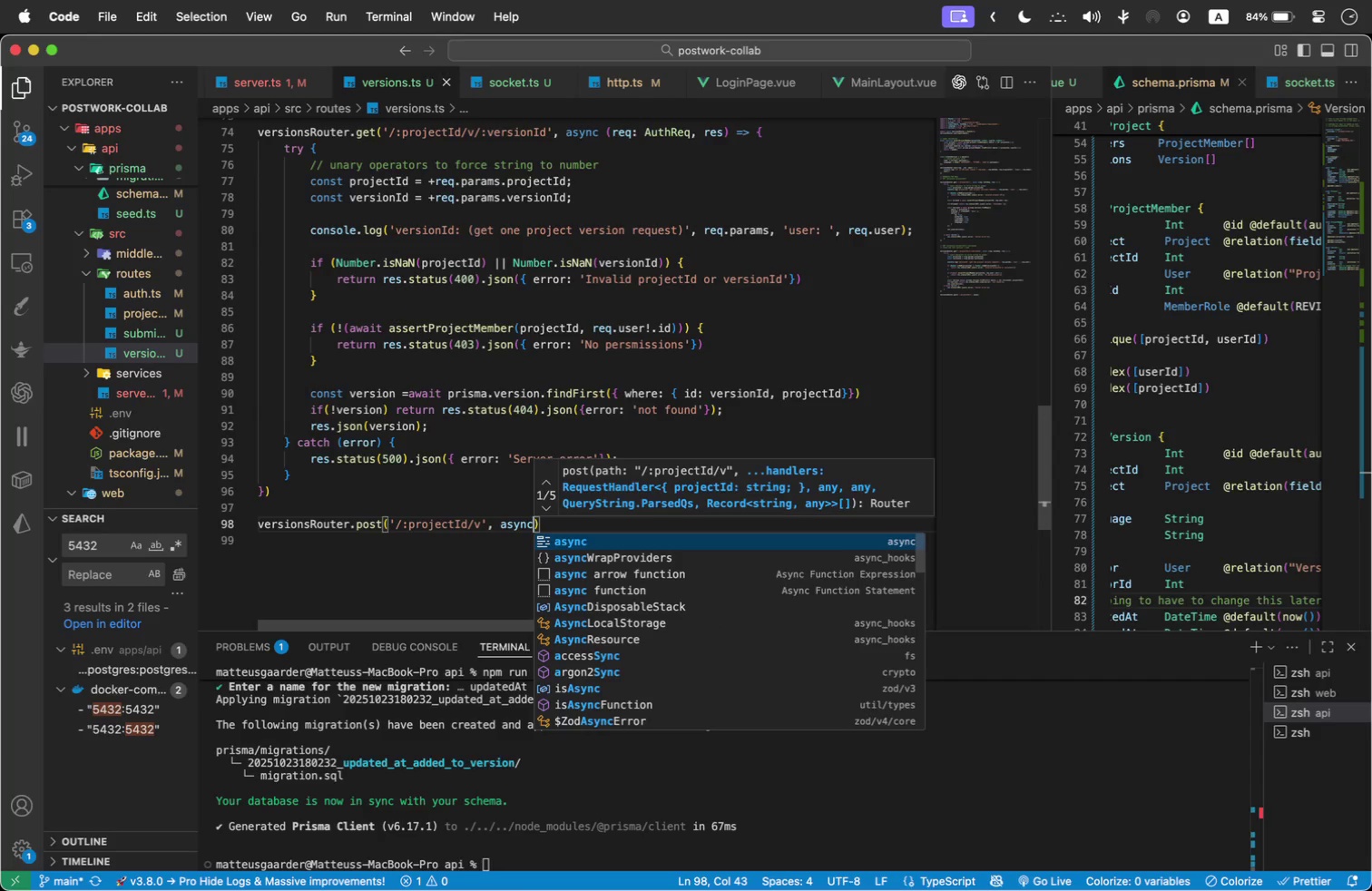 
type(, async)
 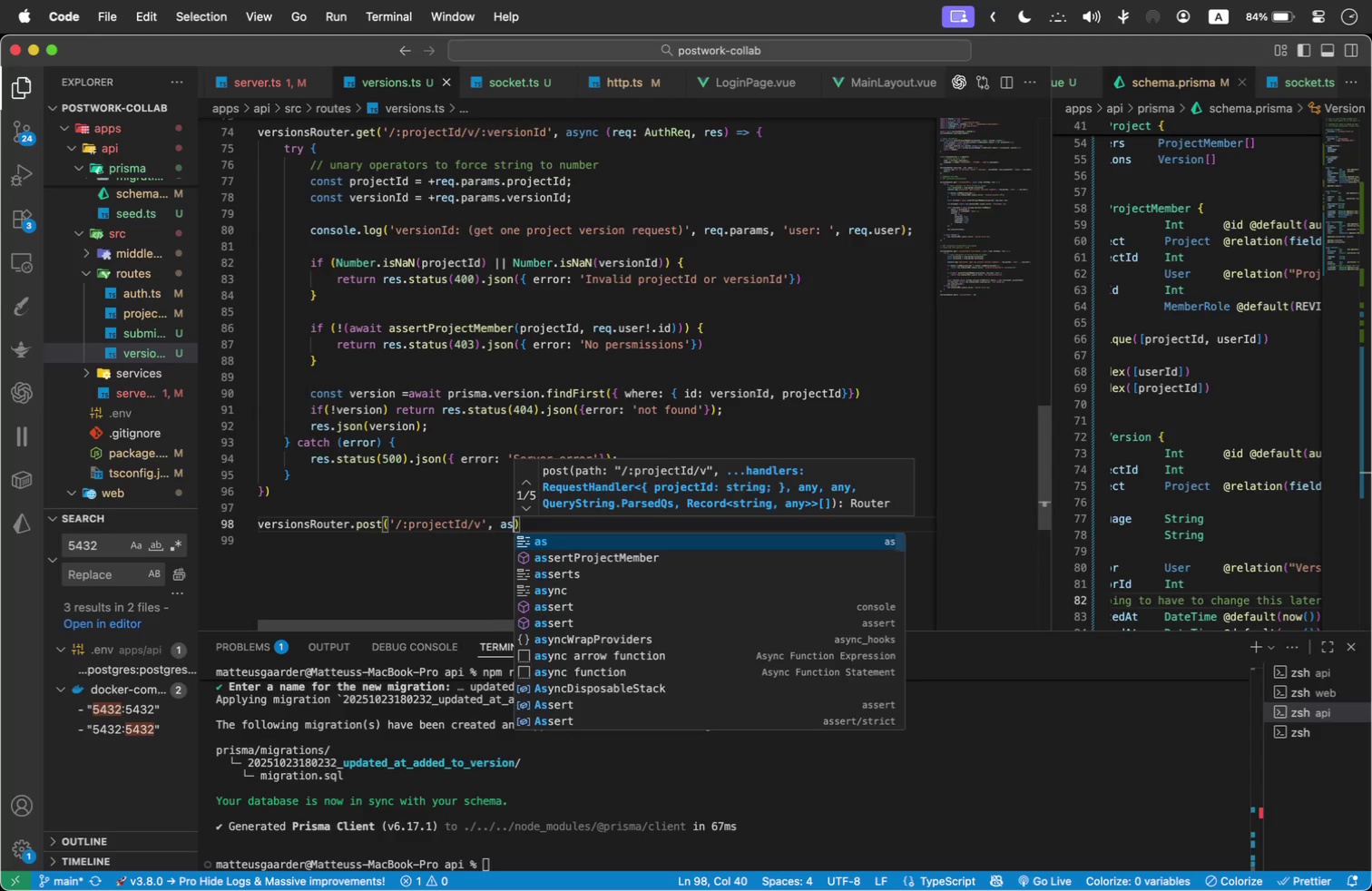 
key(ArrowRight)
 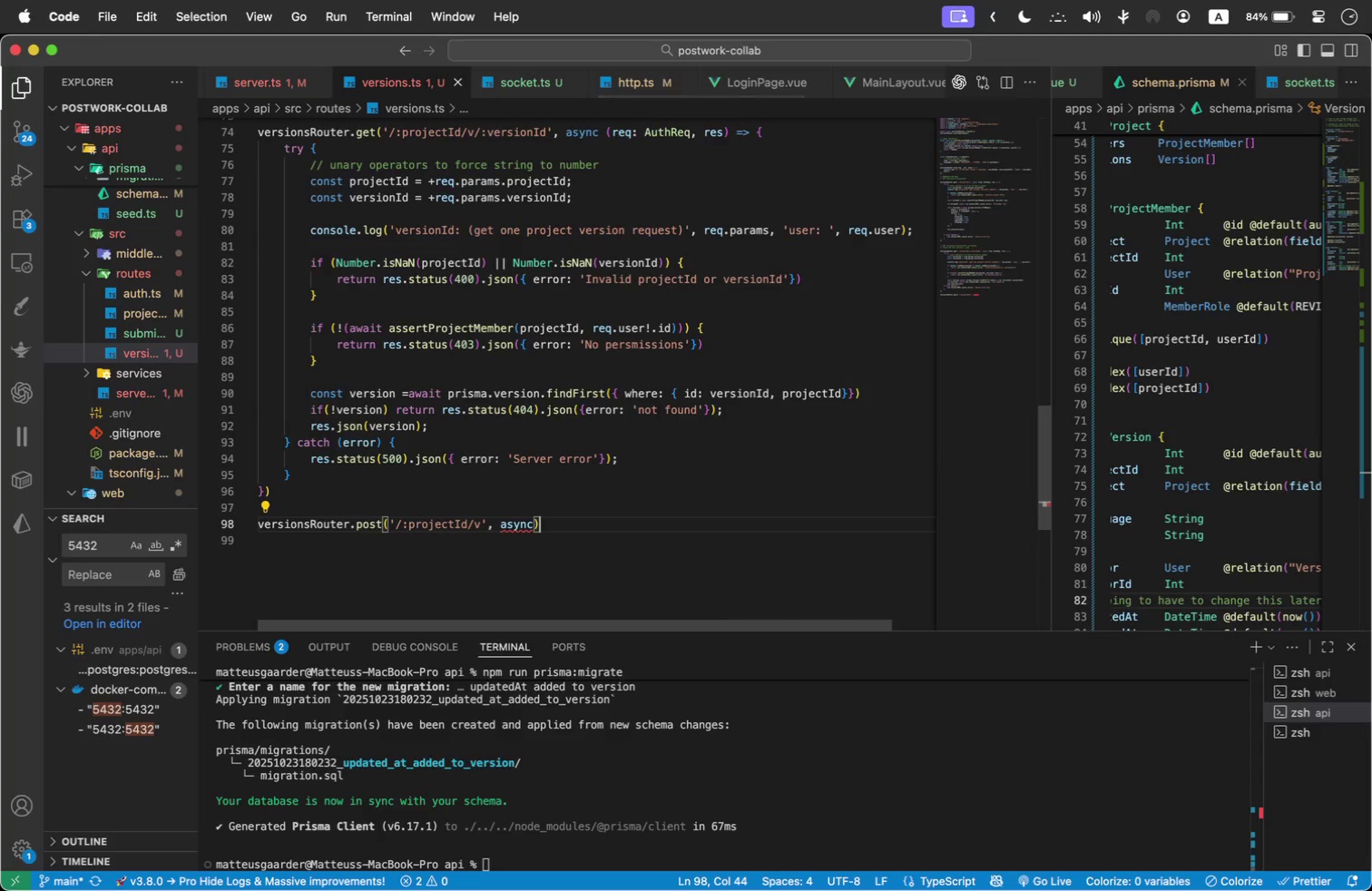 
key(ArrowLeft)
 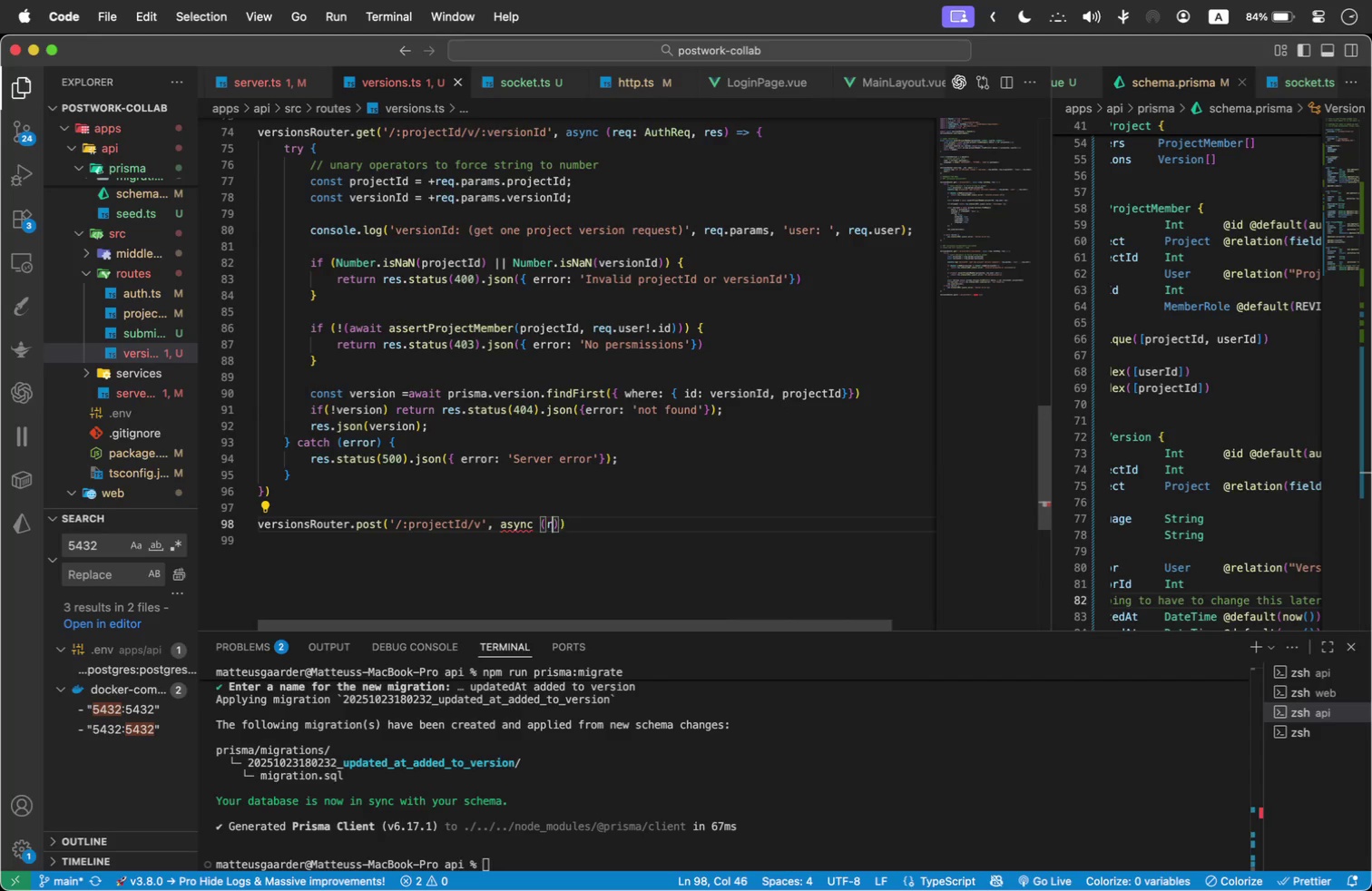 
type( (req: AuthReq, res)
 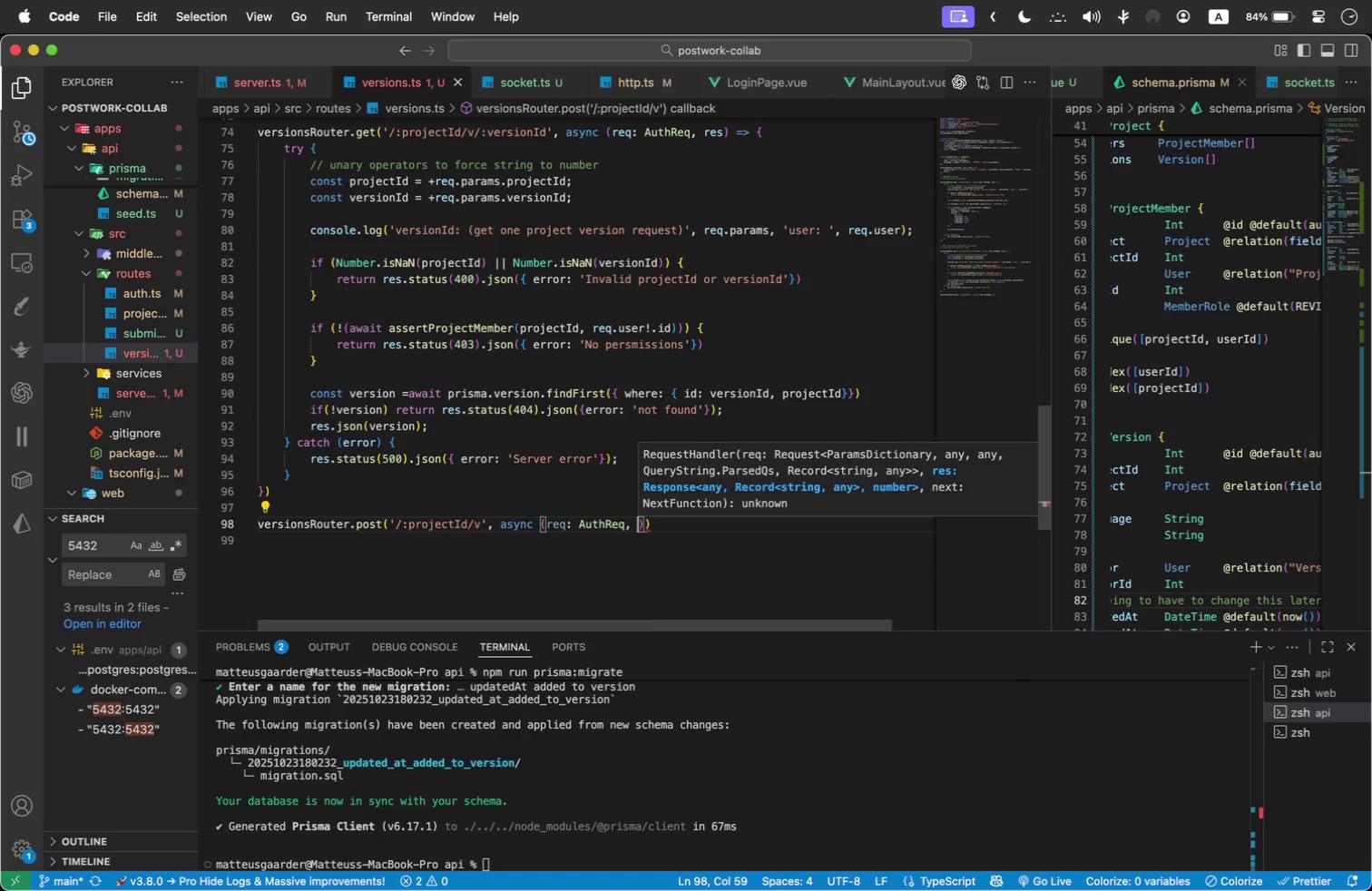 
key(ArrowRight)
 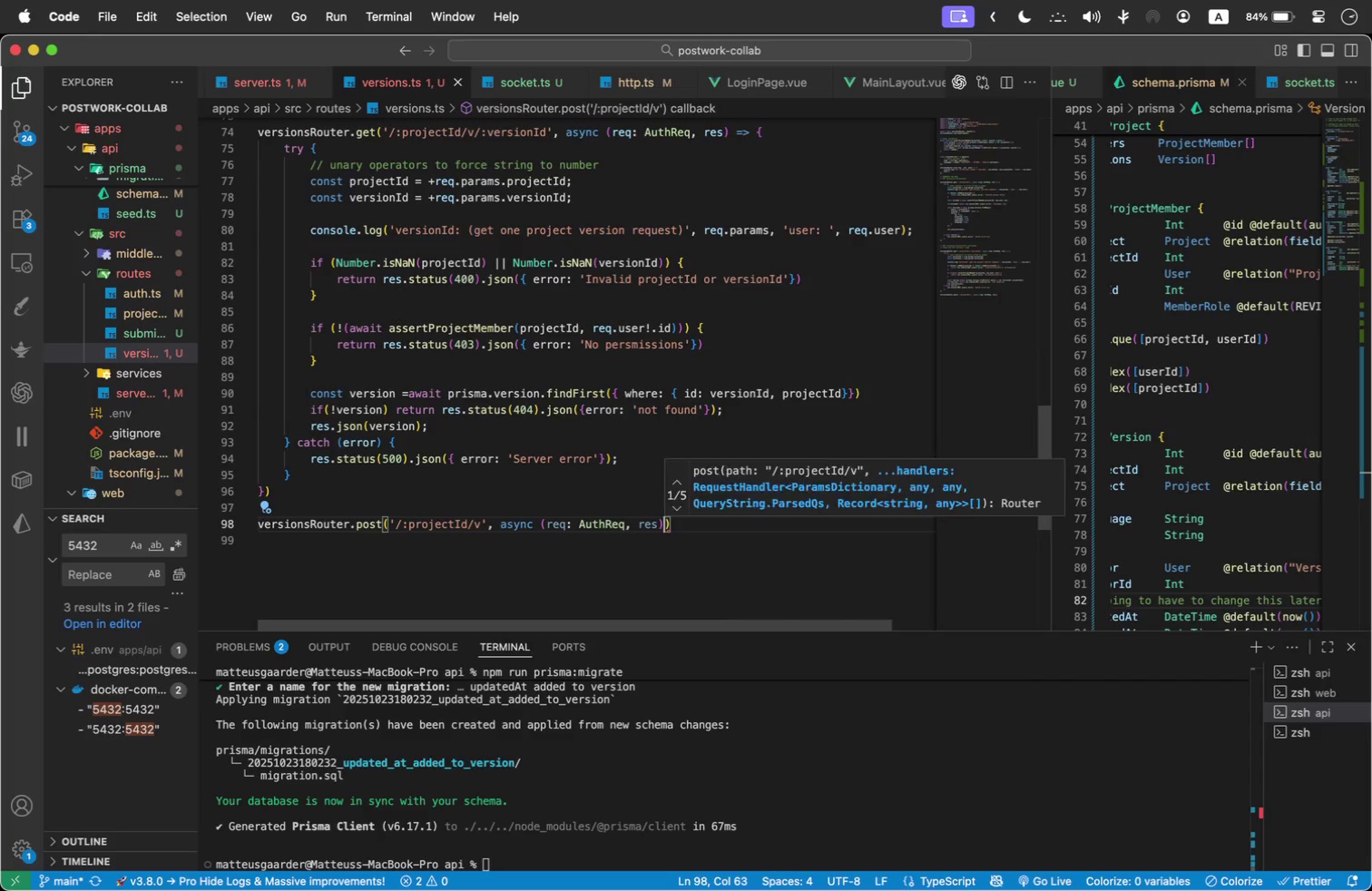 
key(Space)
 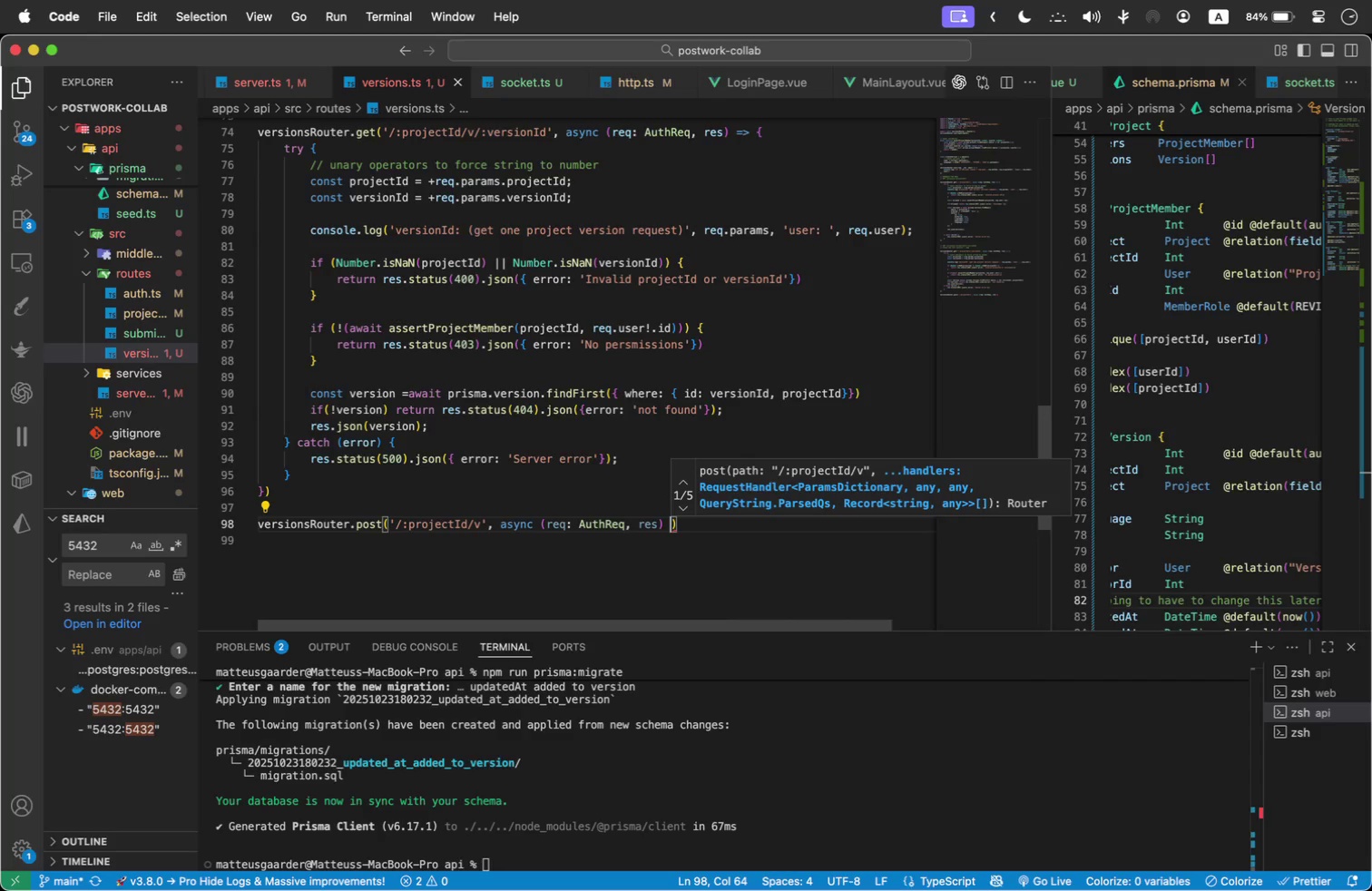 
key(Equal)
 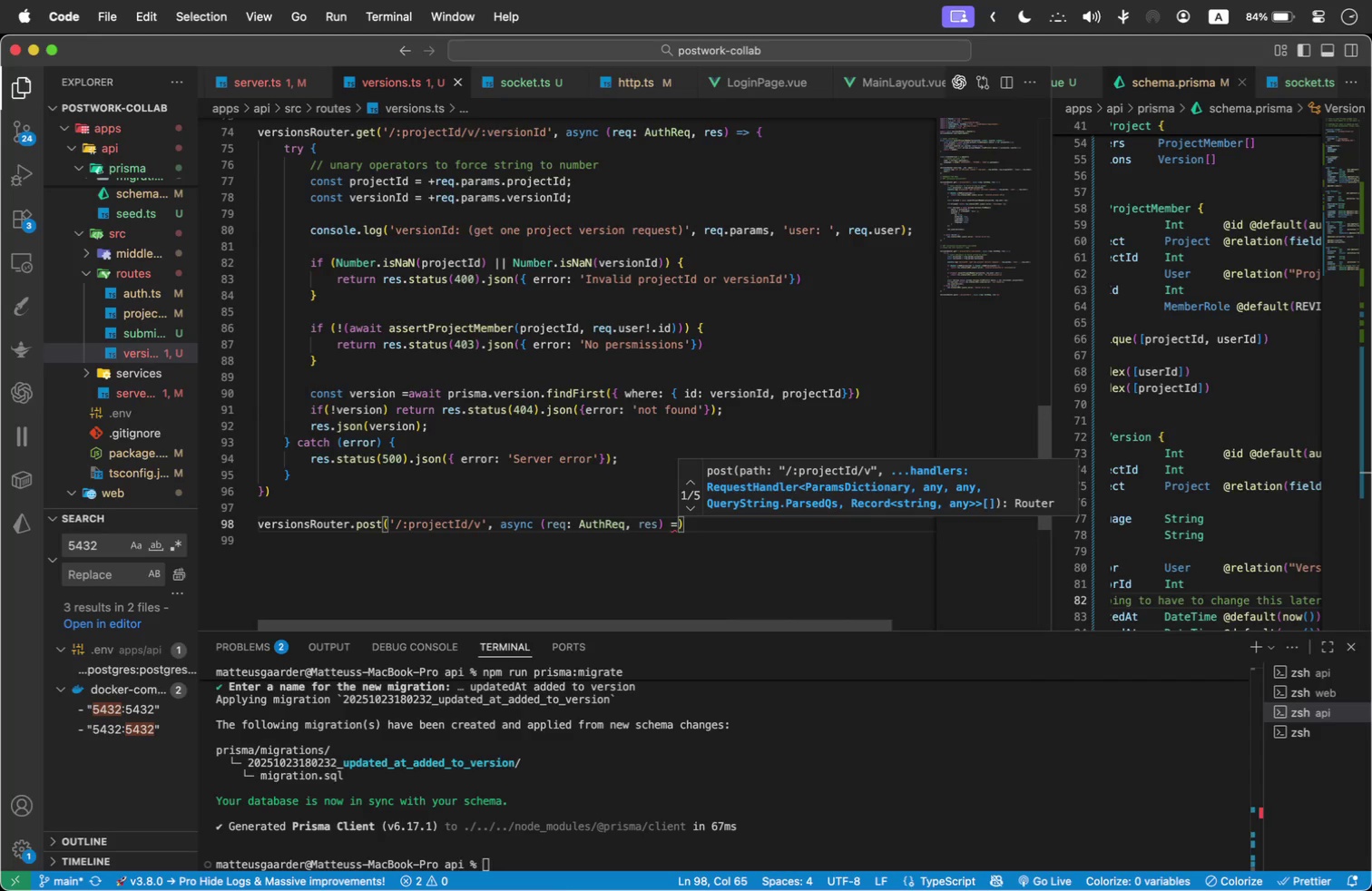 
key(Shift+Period)
 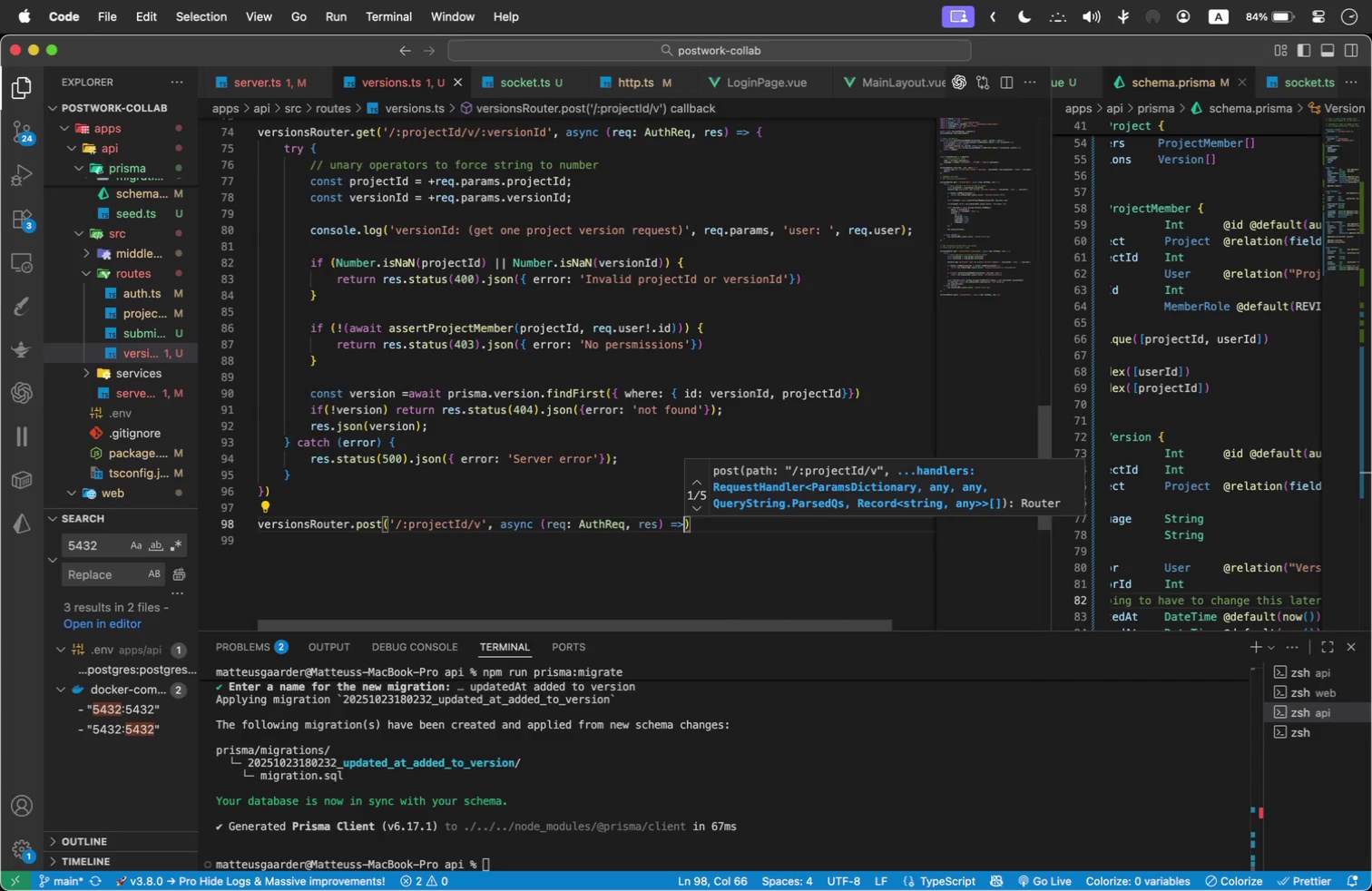 
key(Space)
 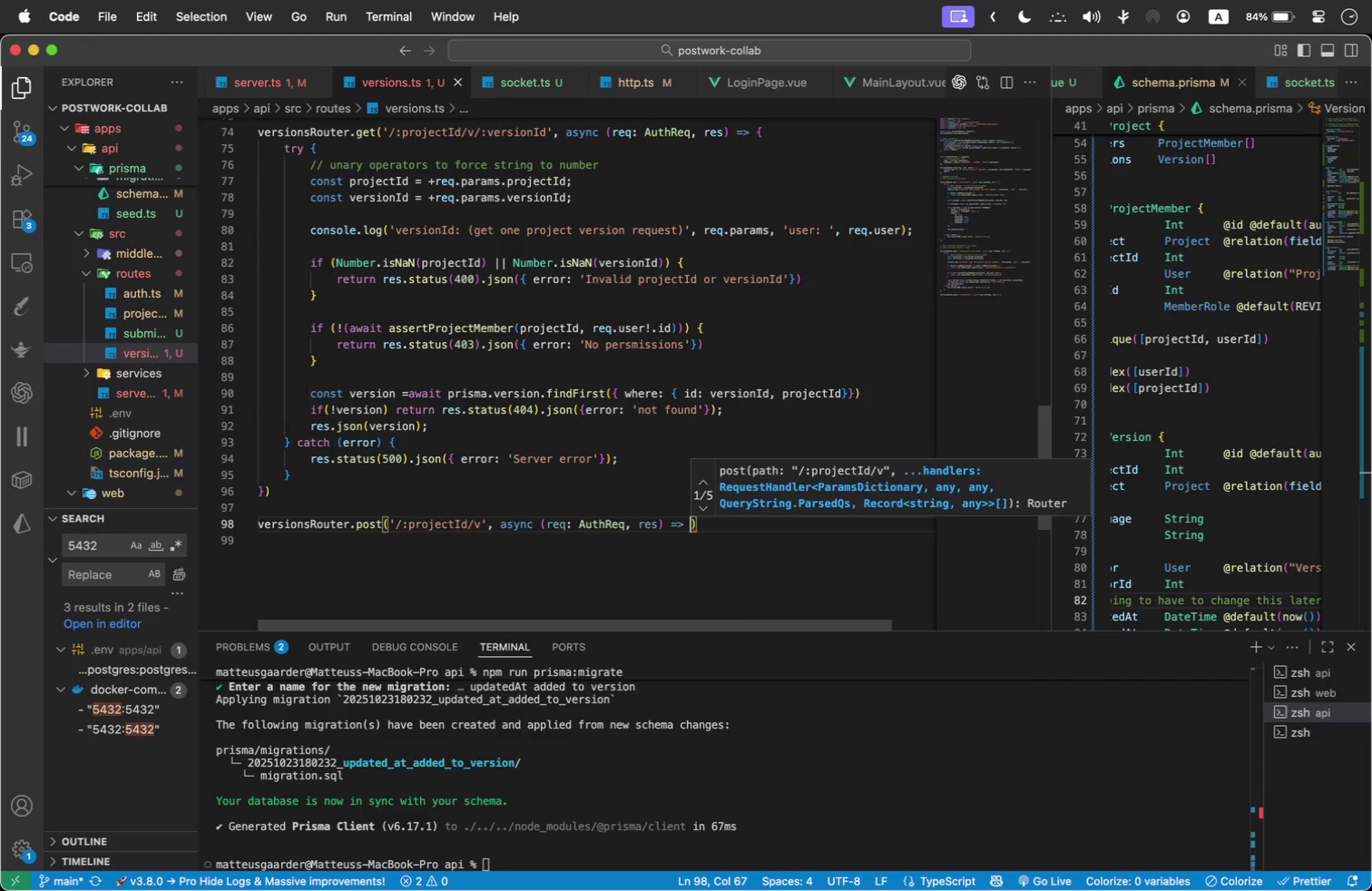 
key(Shift+BracketLeft)
 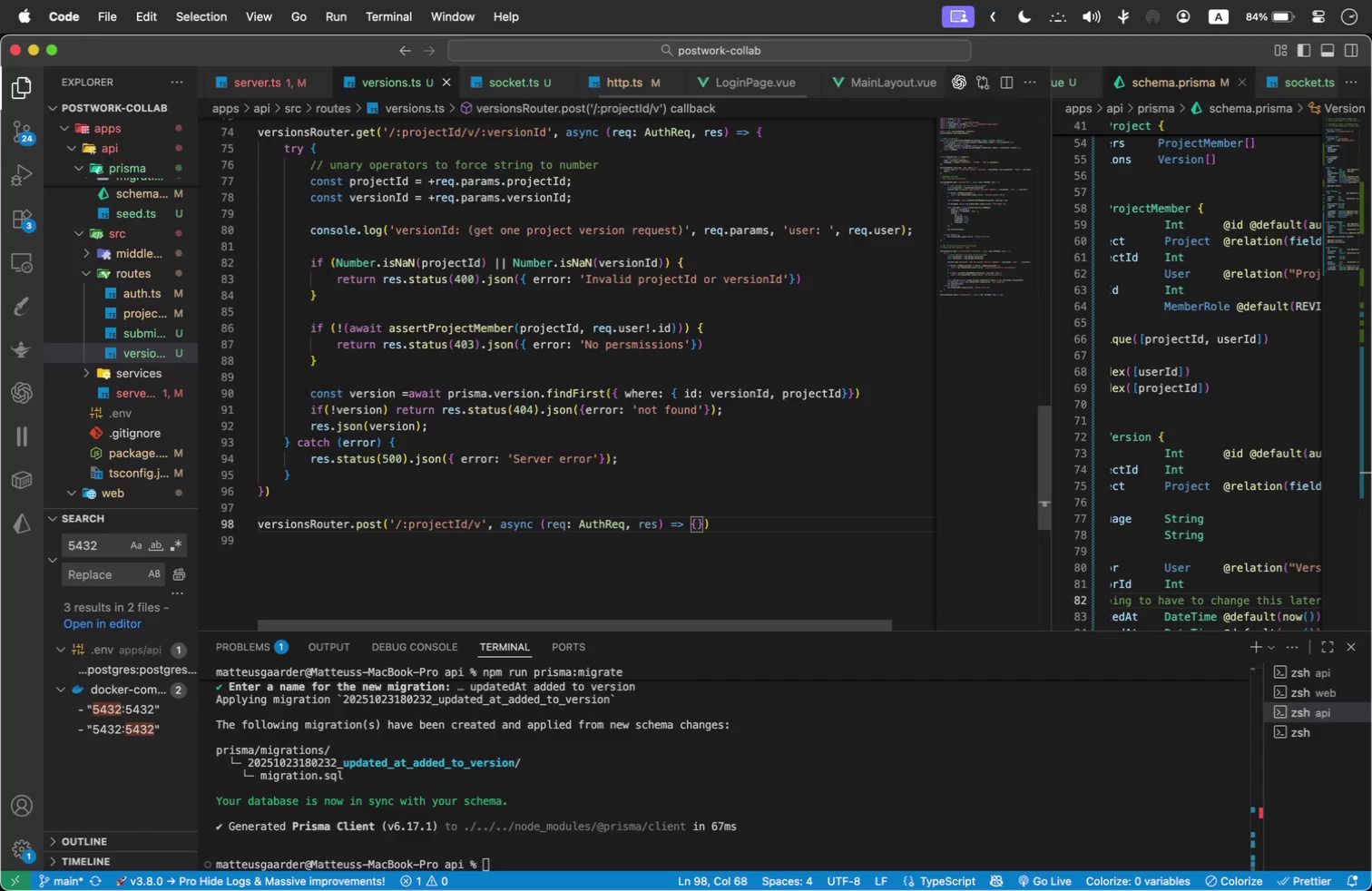 
key(Enter)
 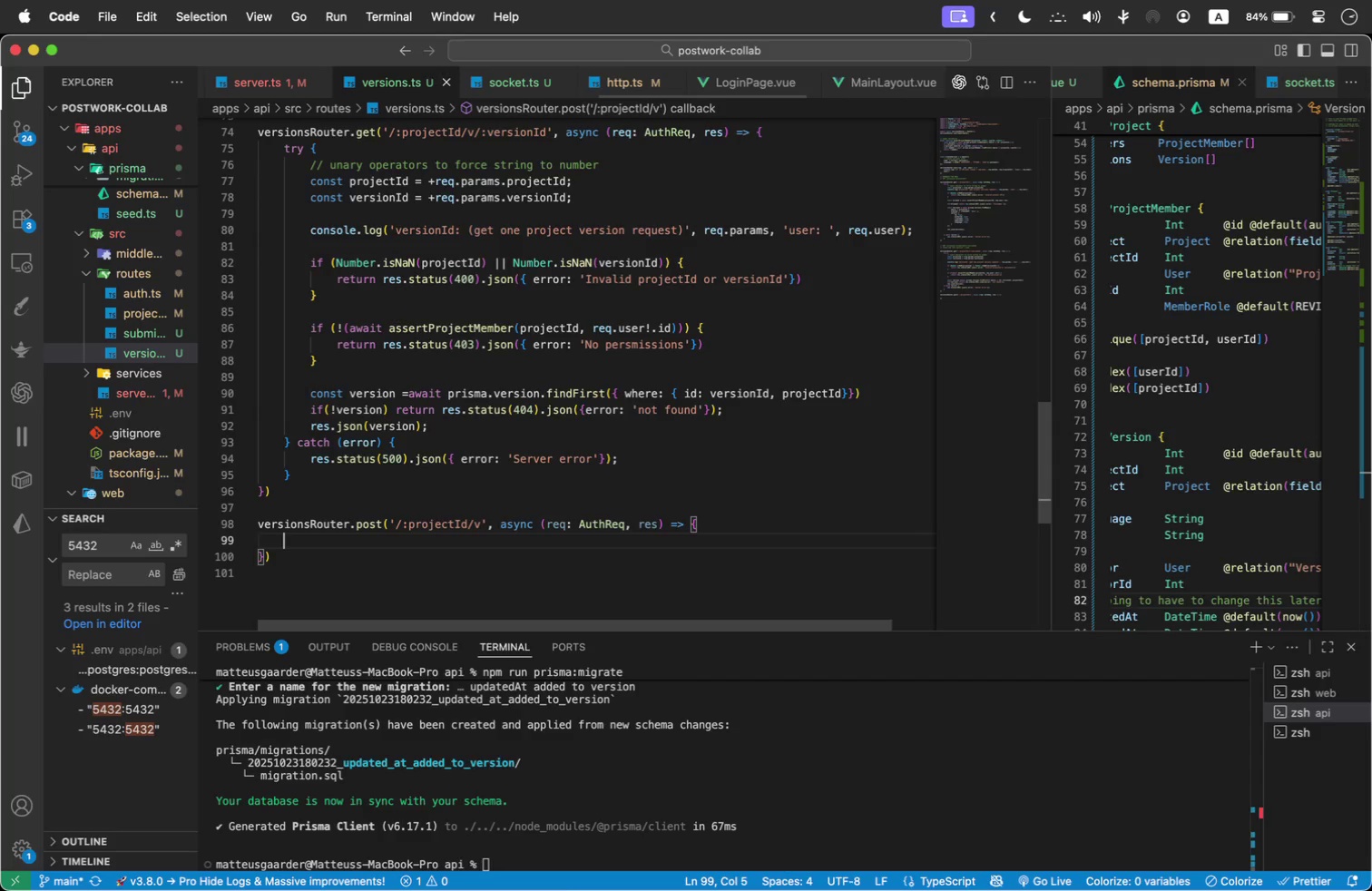 
type(const projectId)
 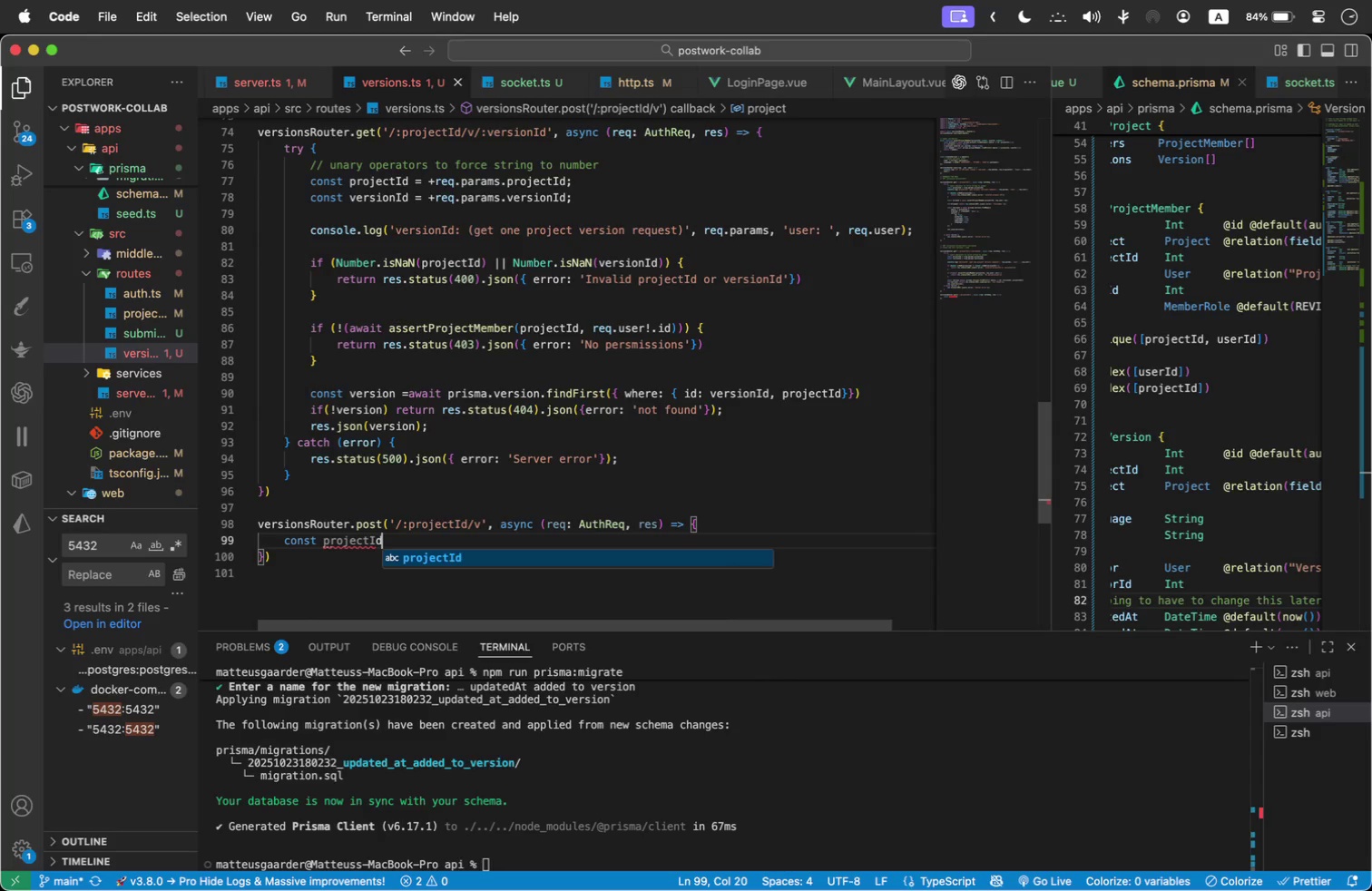 
key(Enter)
 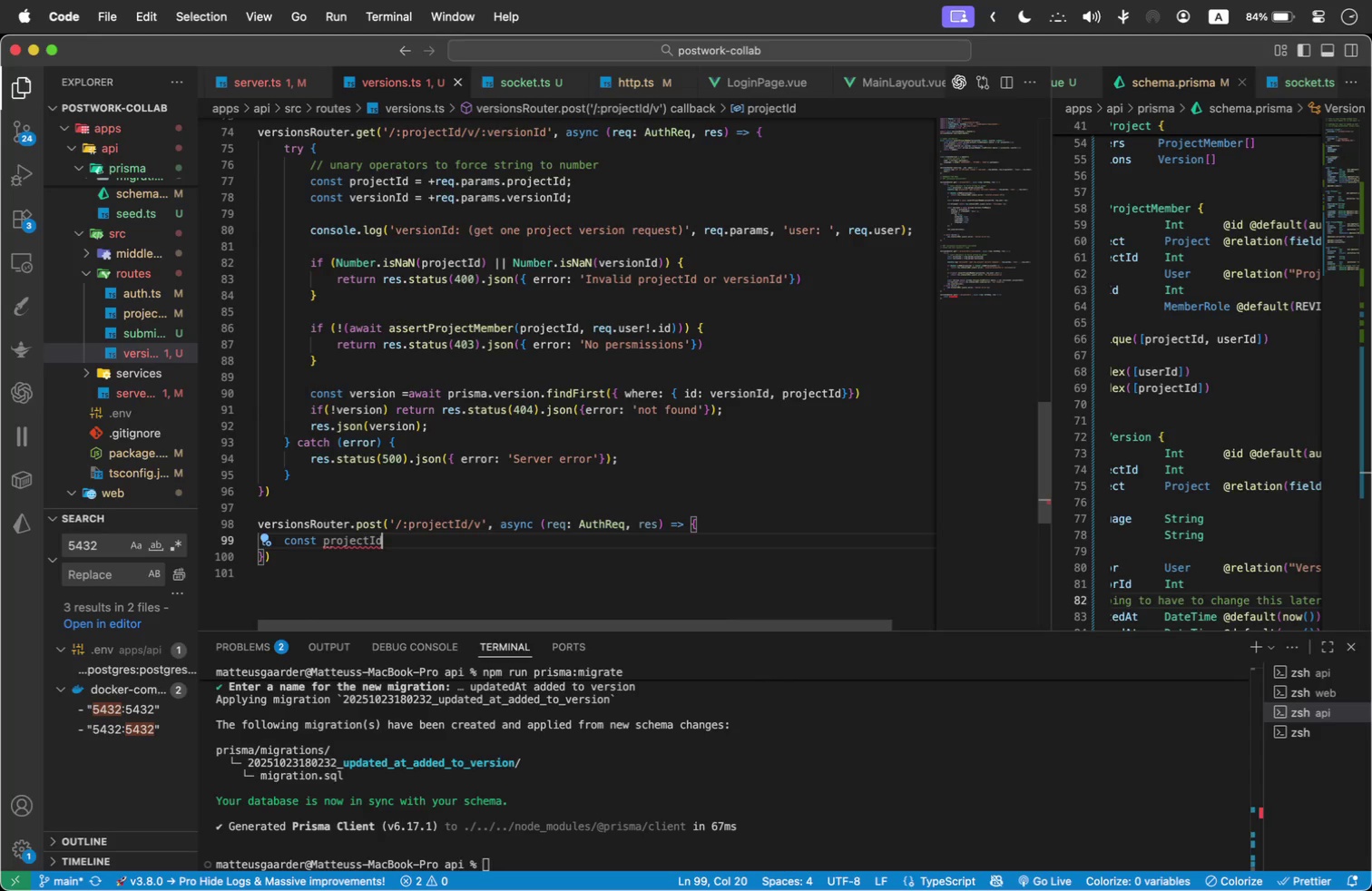 
key(Space)
 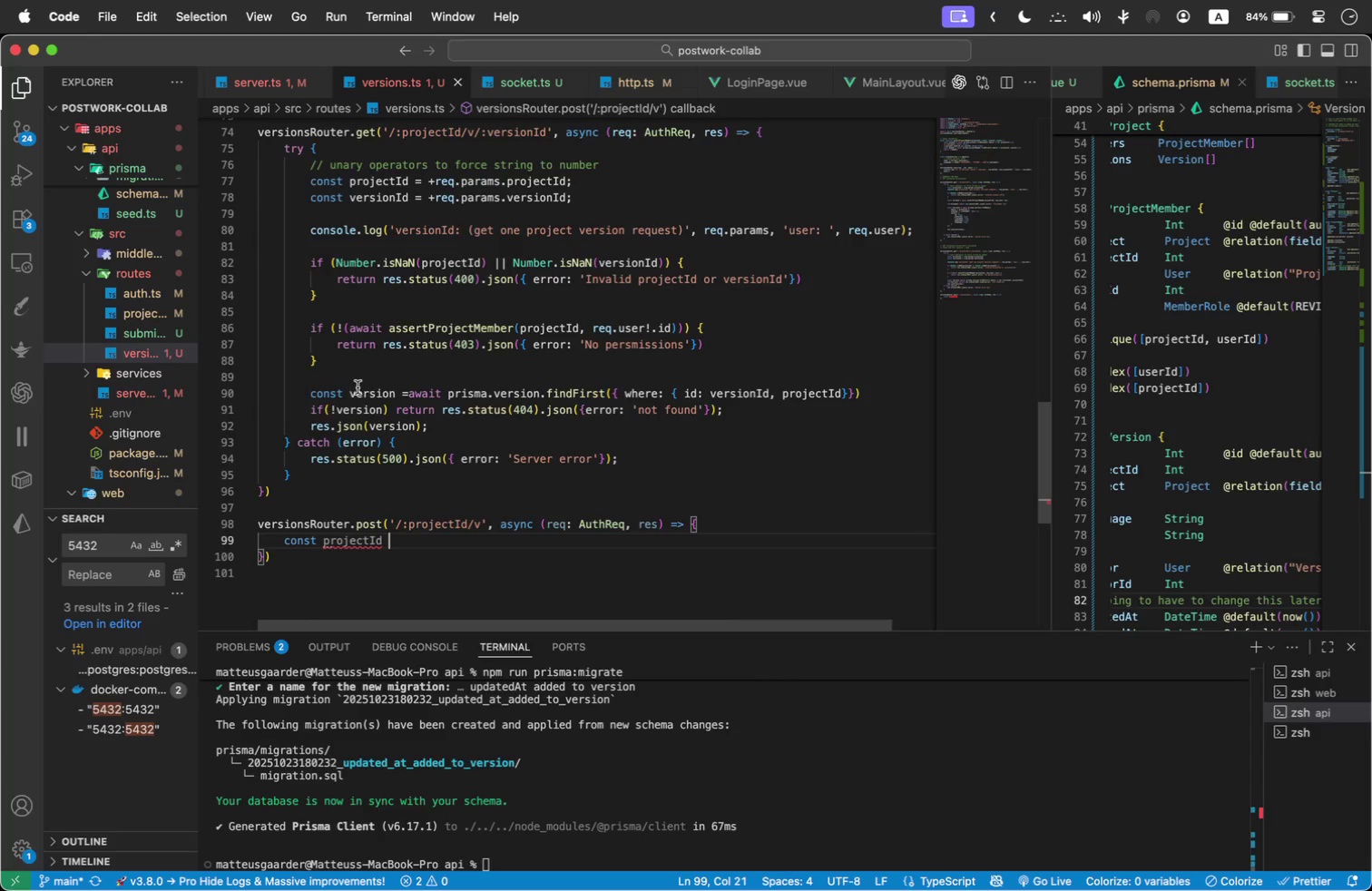 
key(Equal)
 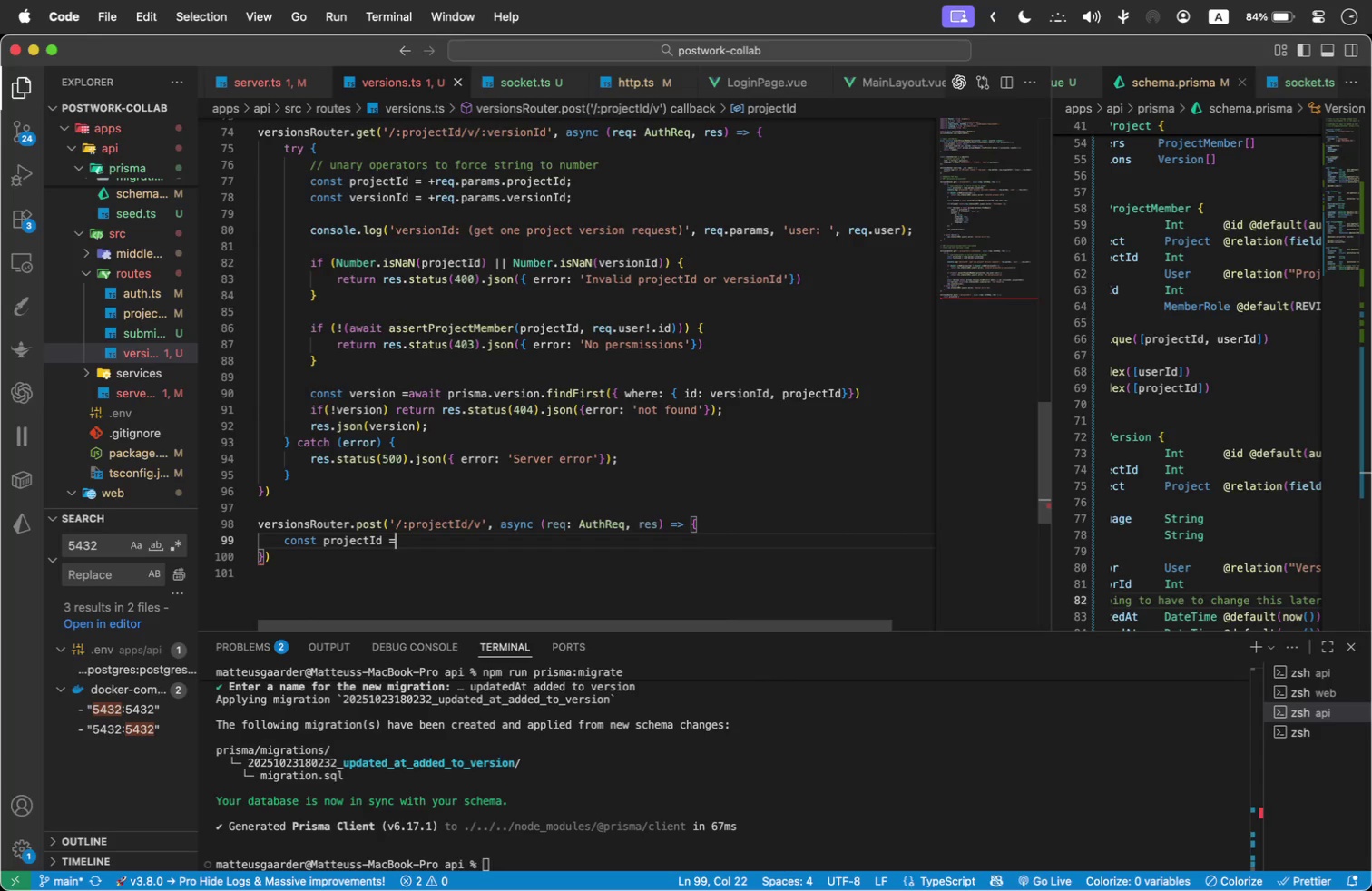 
hold_key(key=ShiftLeft, duration=0.41)
 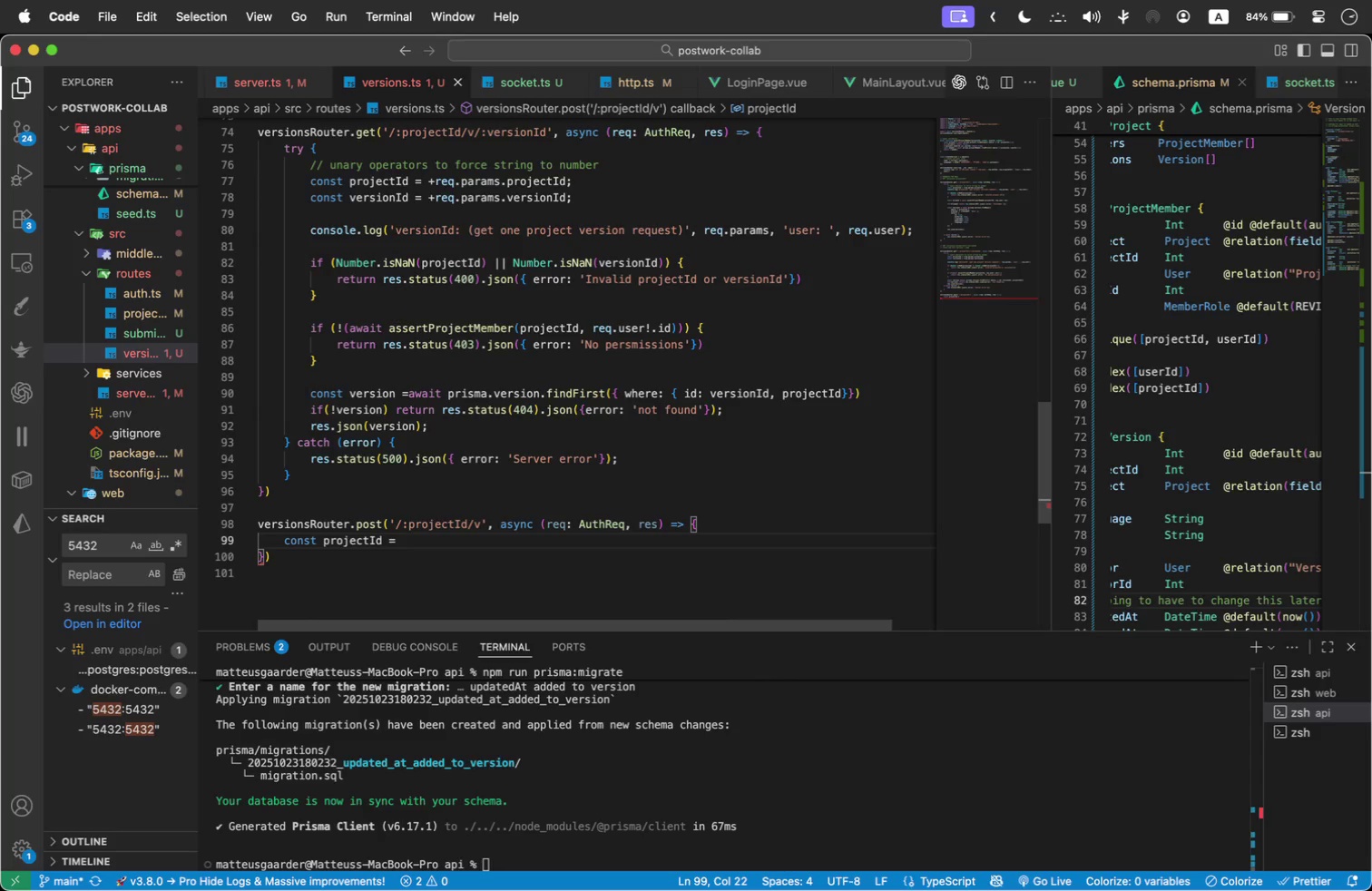 
key(Backspace)
 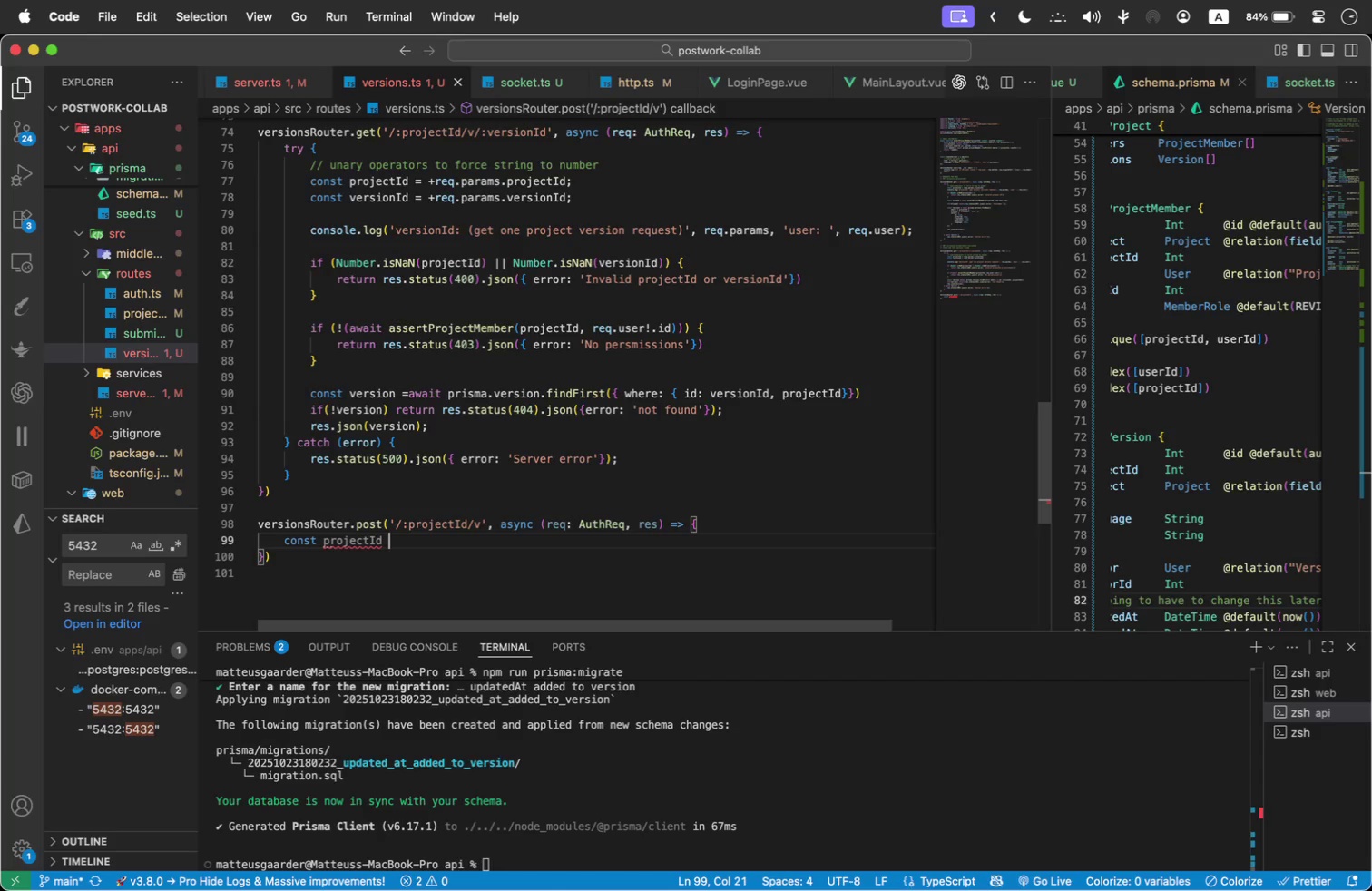 
wait(7.81)
 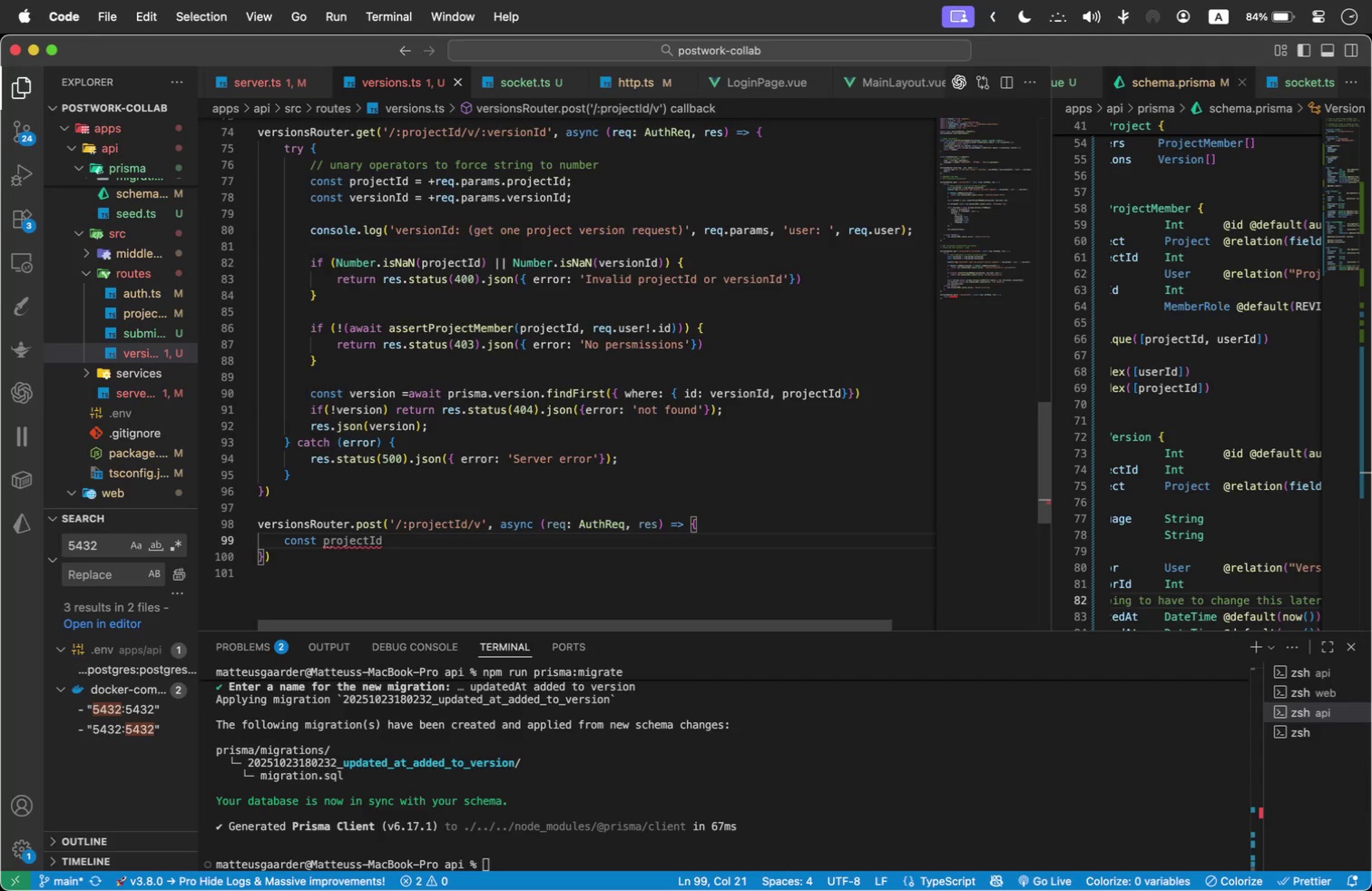 
type(= +req.para)
 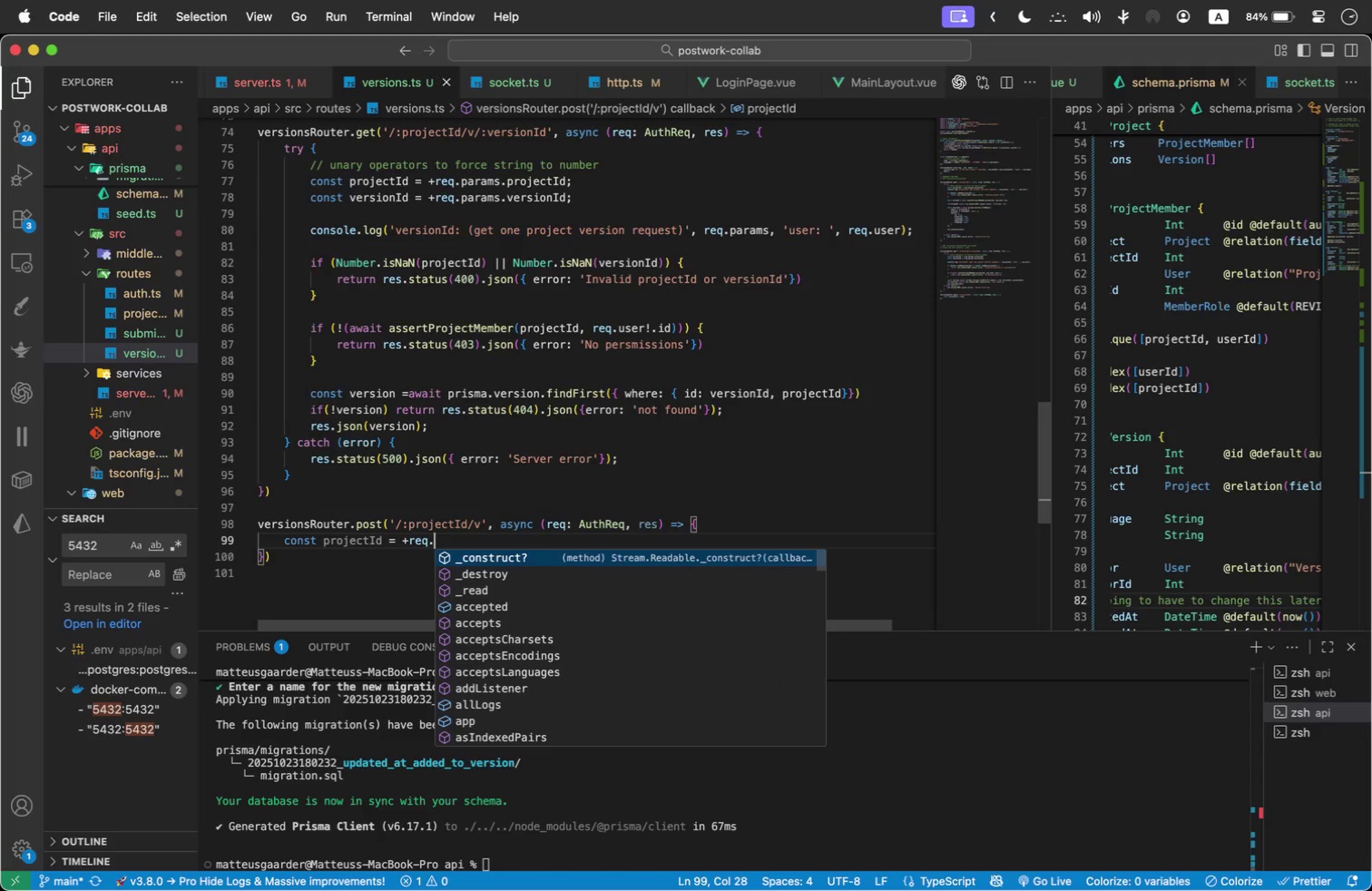 
 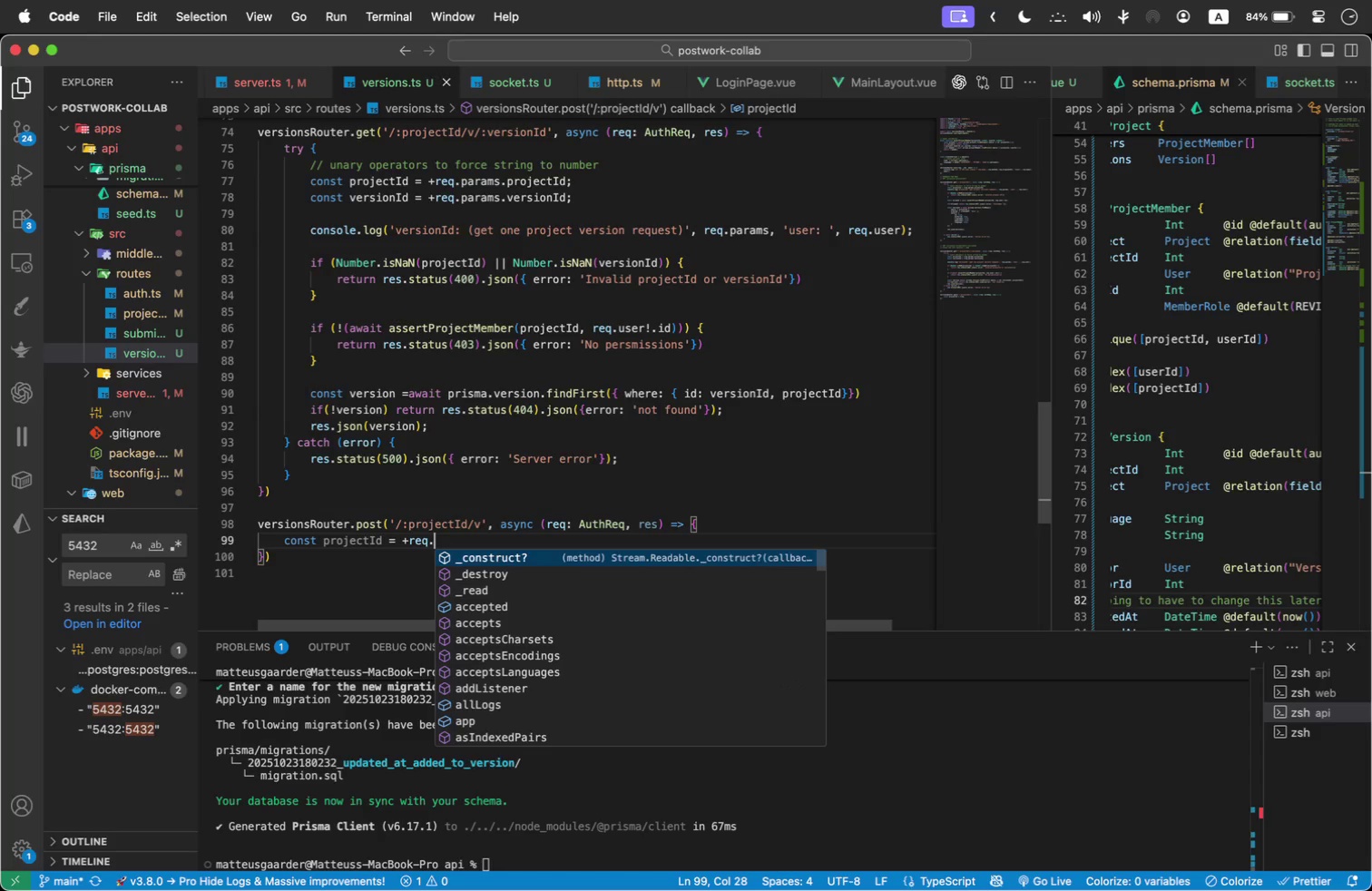 
key(Enter)
 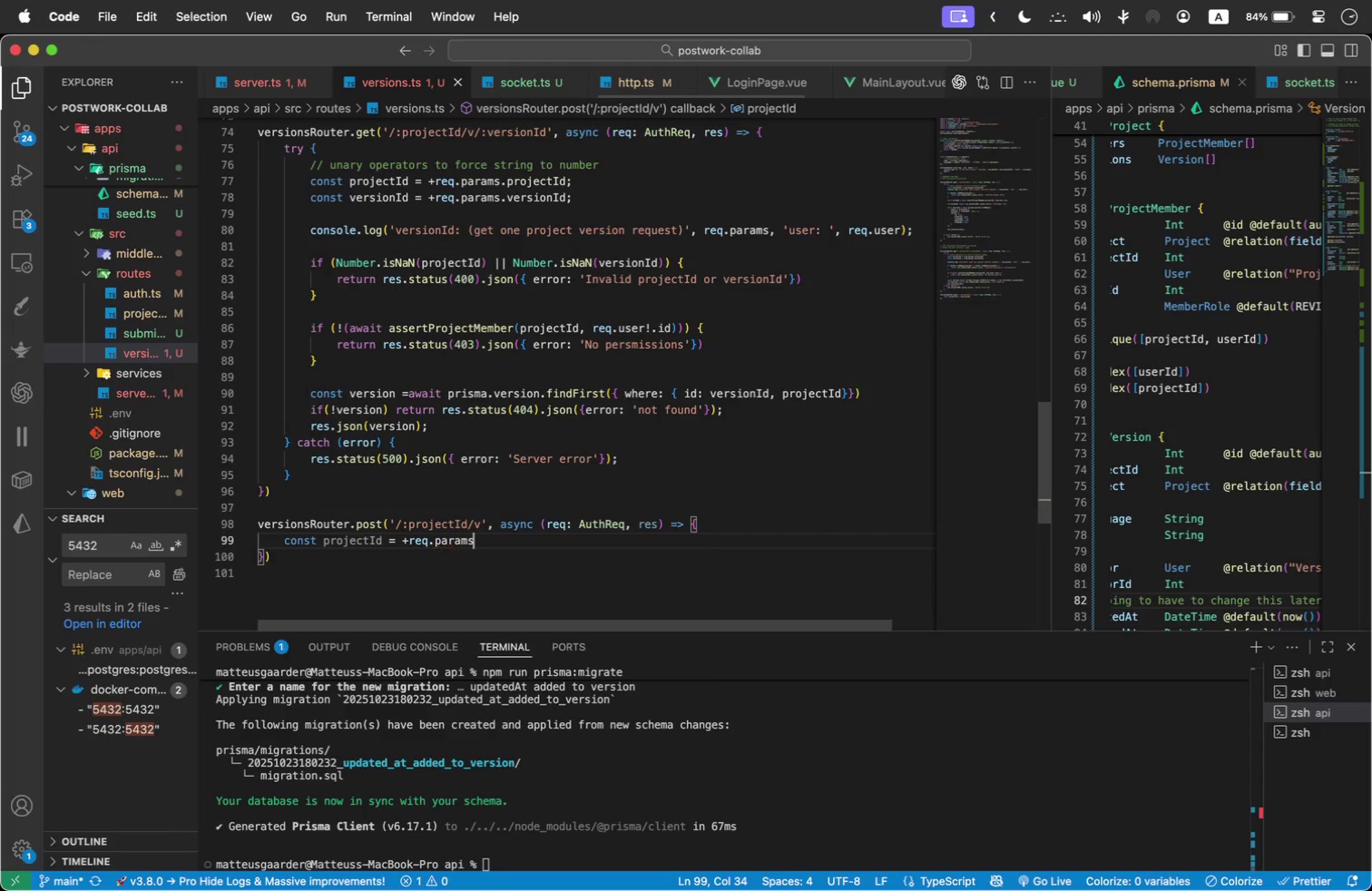 
type(.projectId;)
 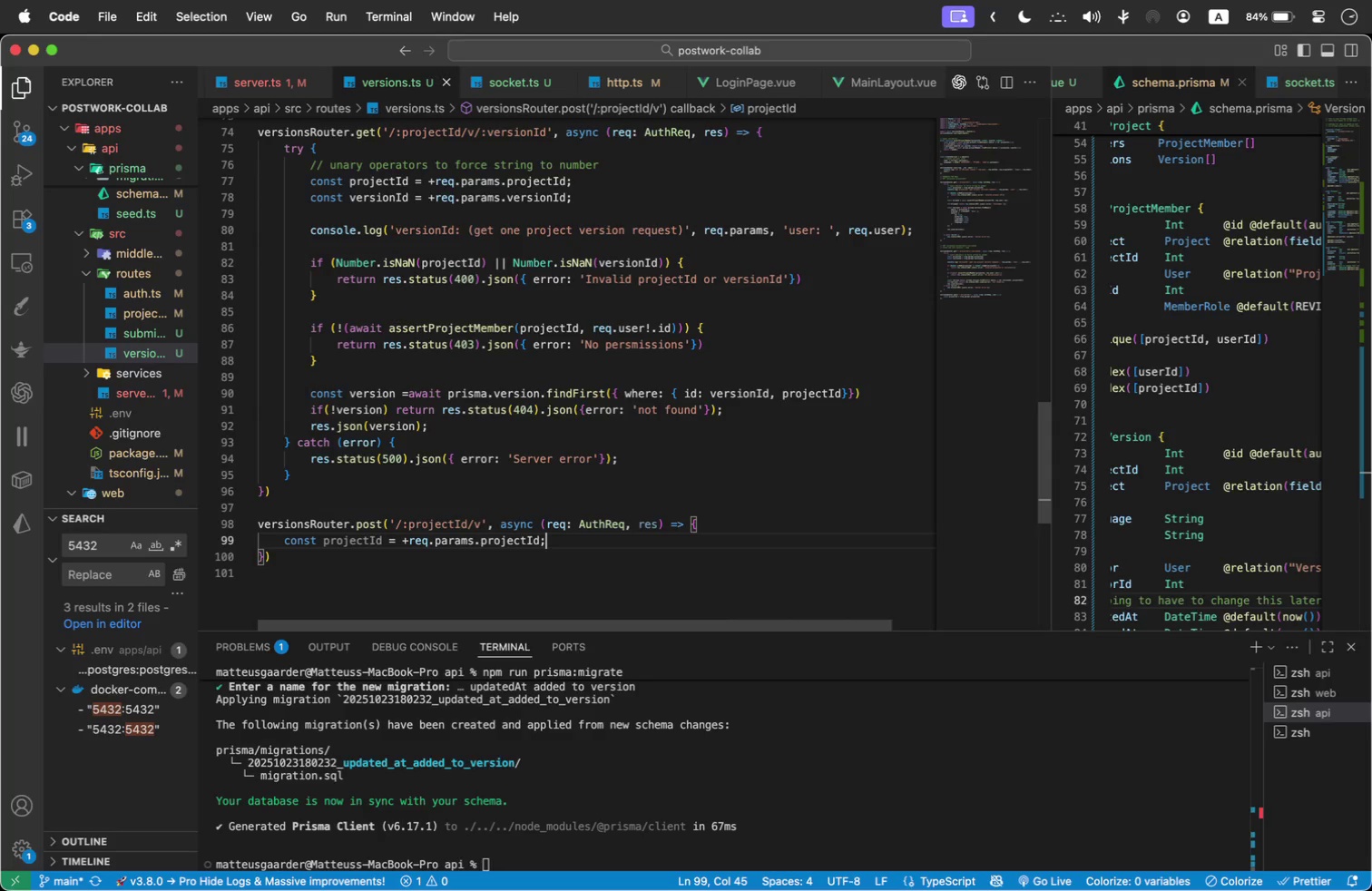 
key(Enter)
 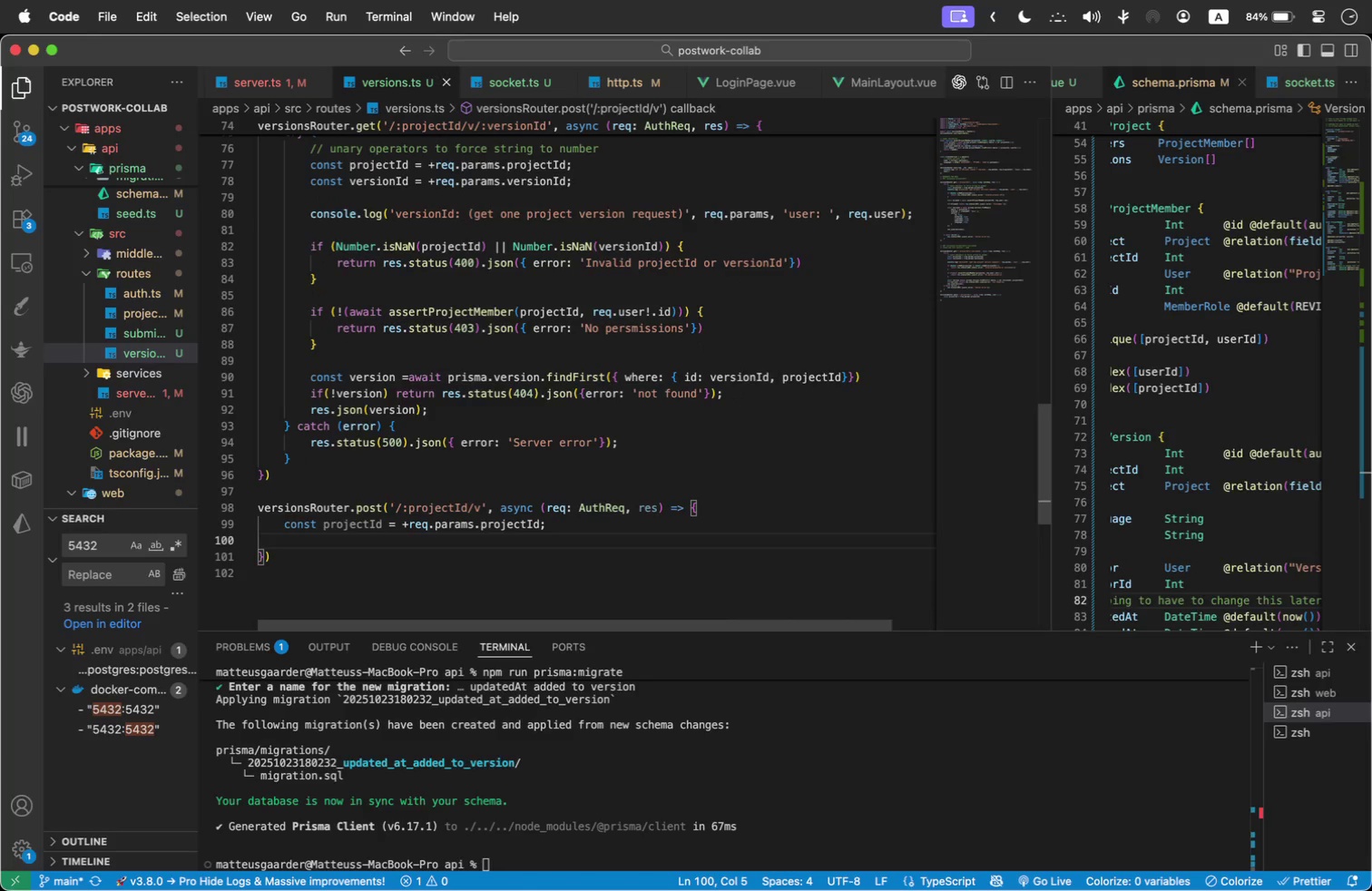 
type(')
key(Backspace)
type(con)
 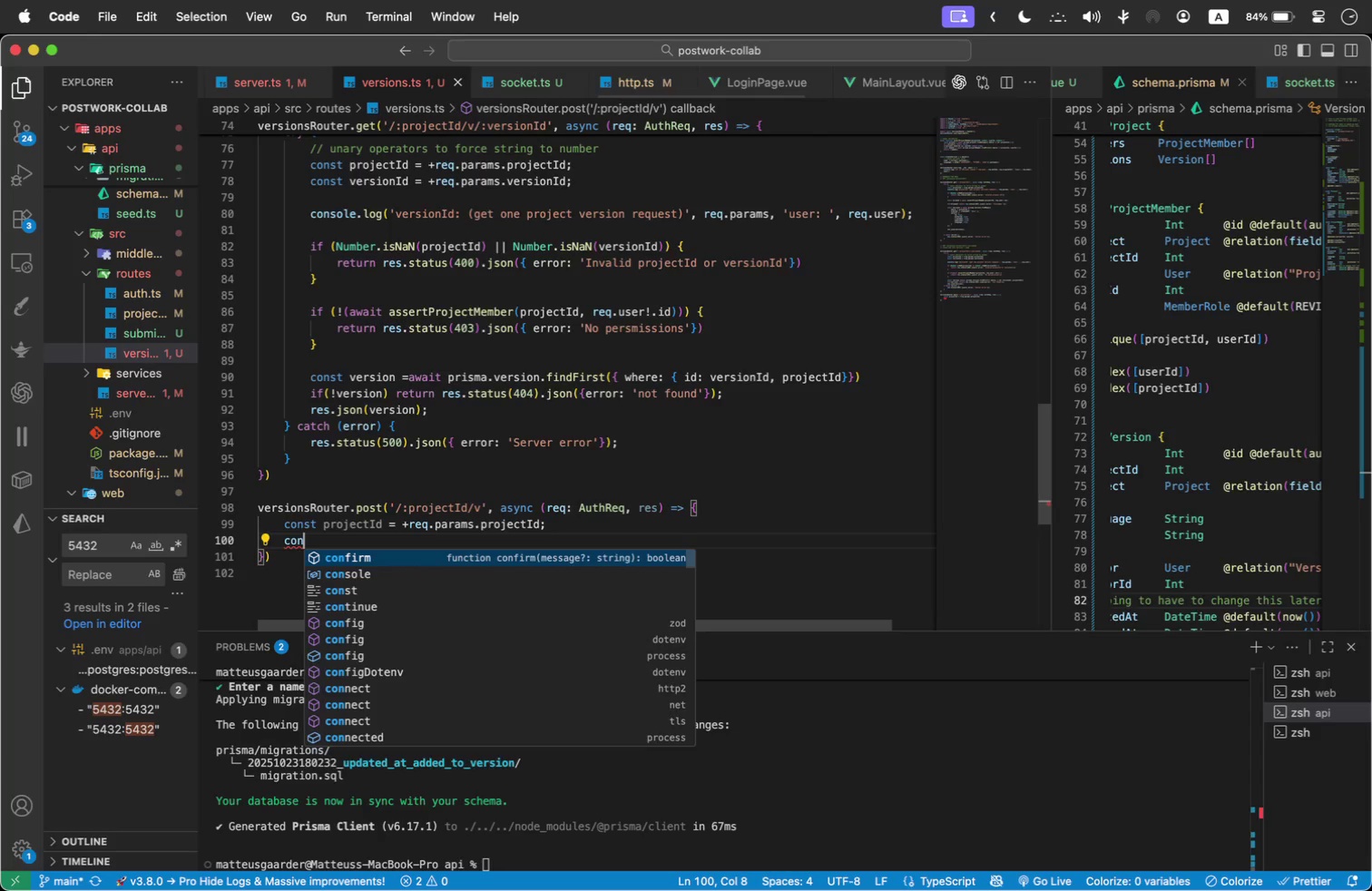 
key(ArrowDown)
 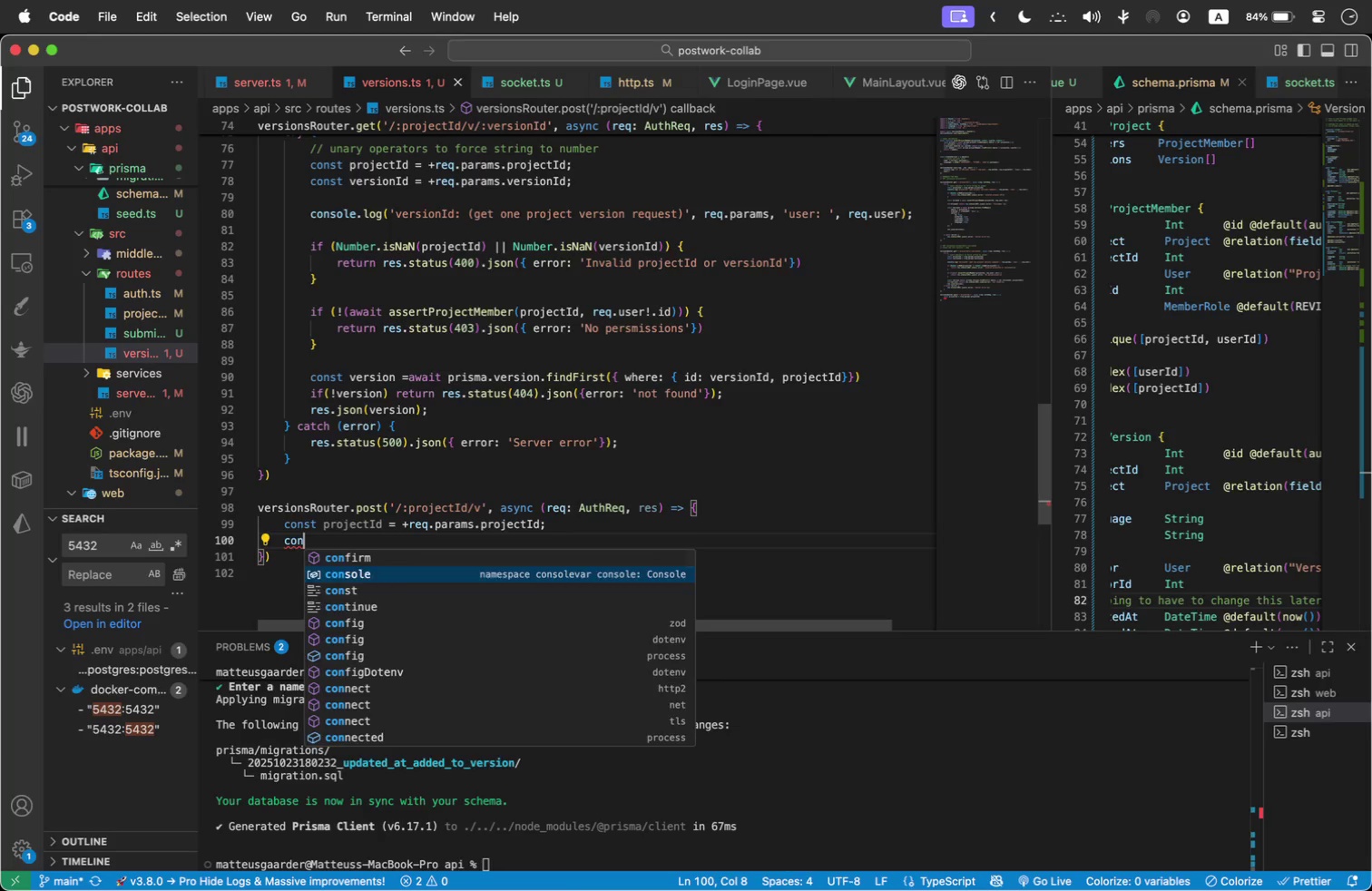 
key(Enter)
 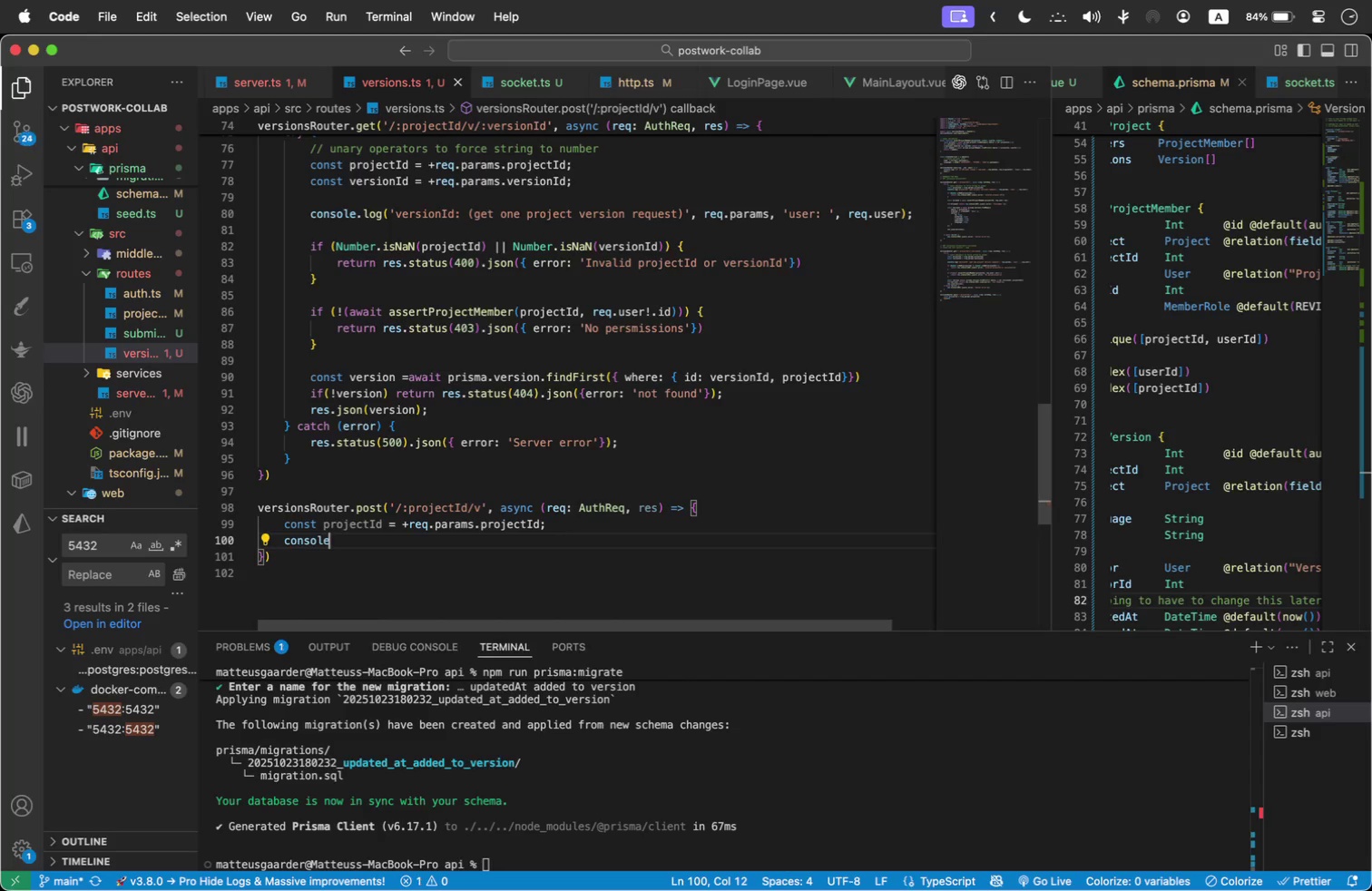 
type(.log('POST REQUEST: )
 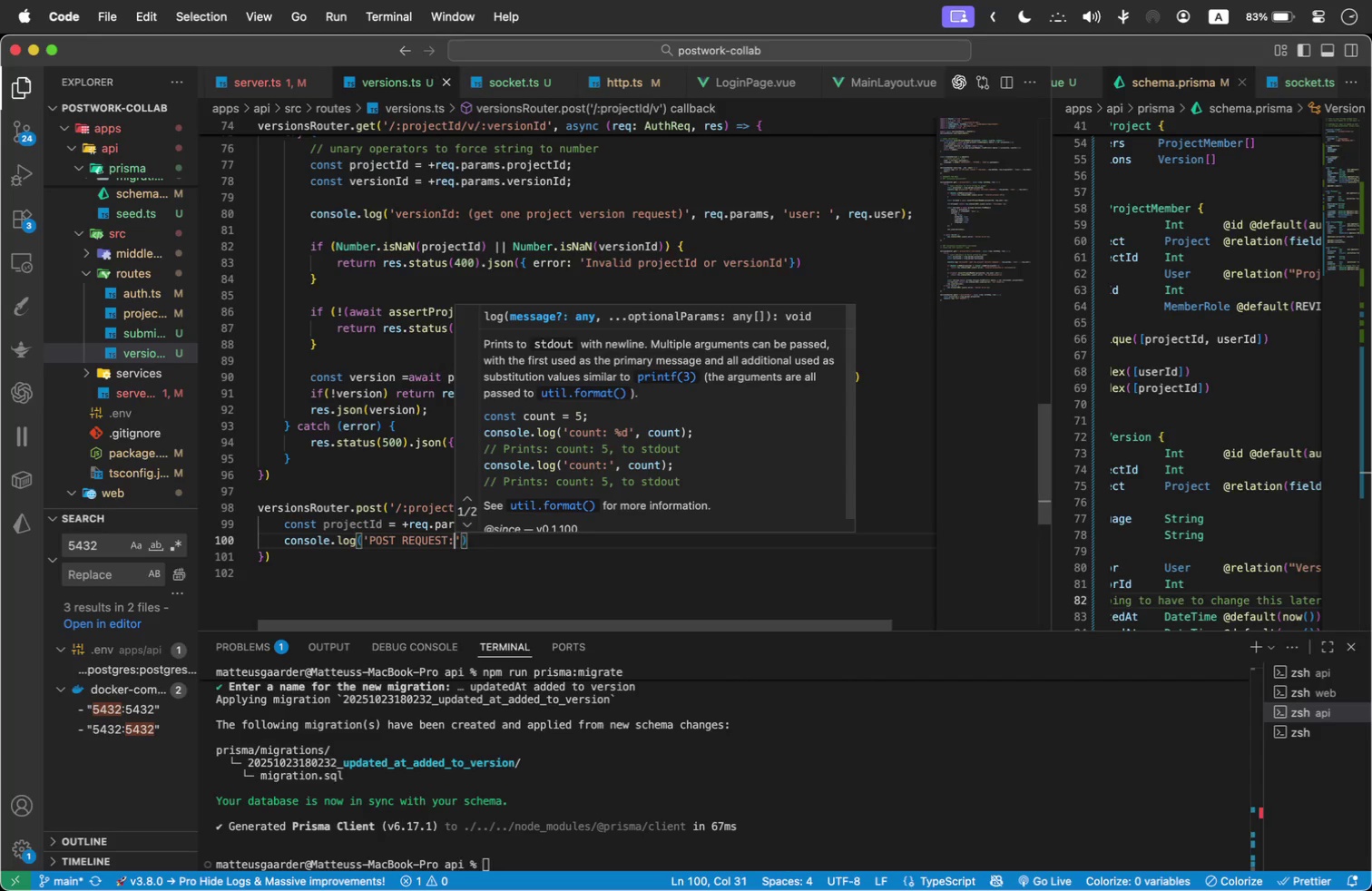 
wait(5.37)
 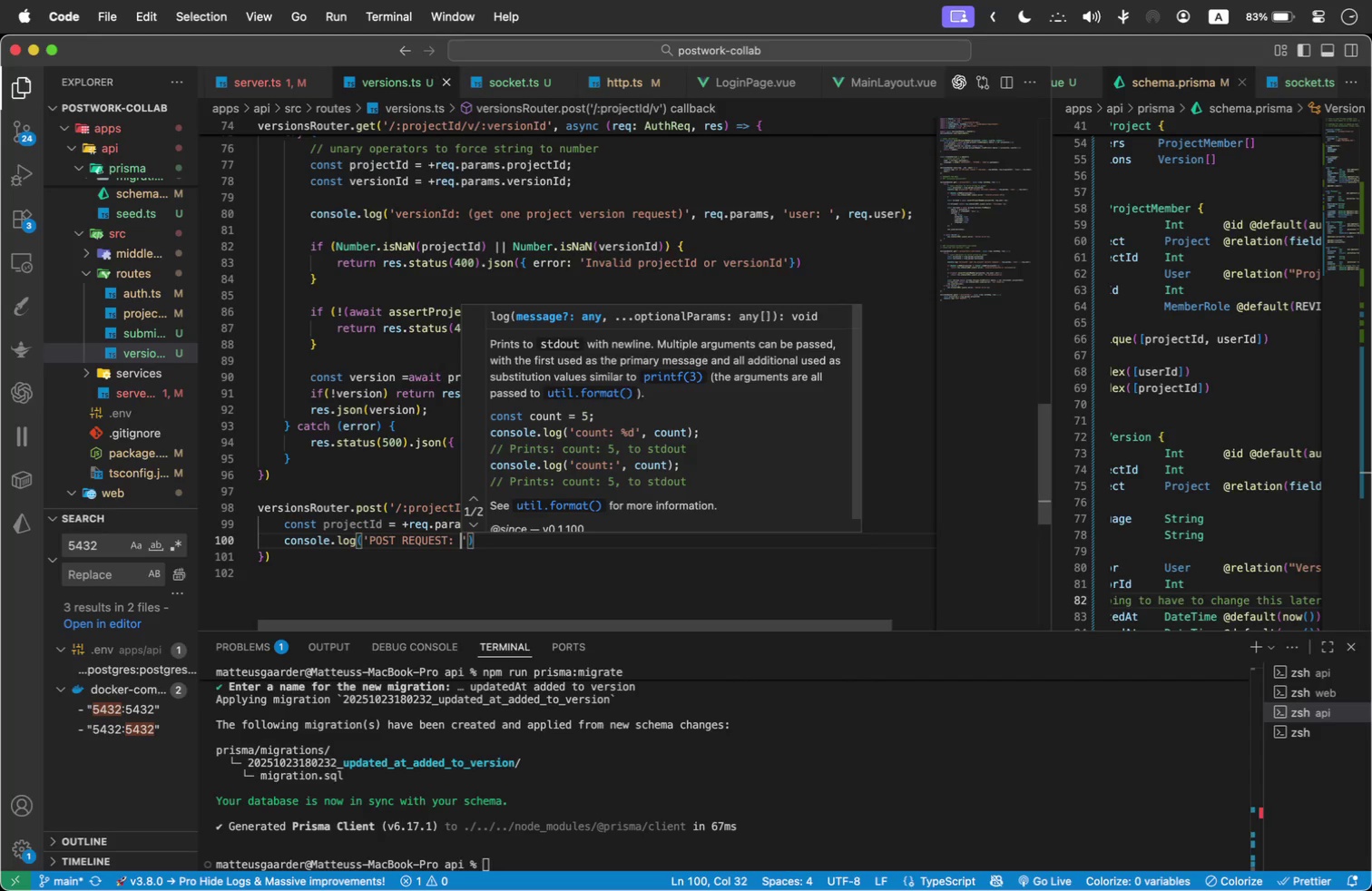 
type(v)
key(Backspace)
type(create version for projectId)
 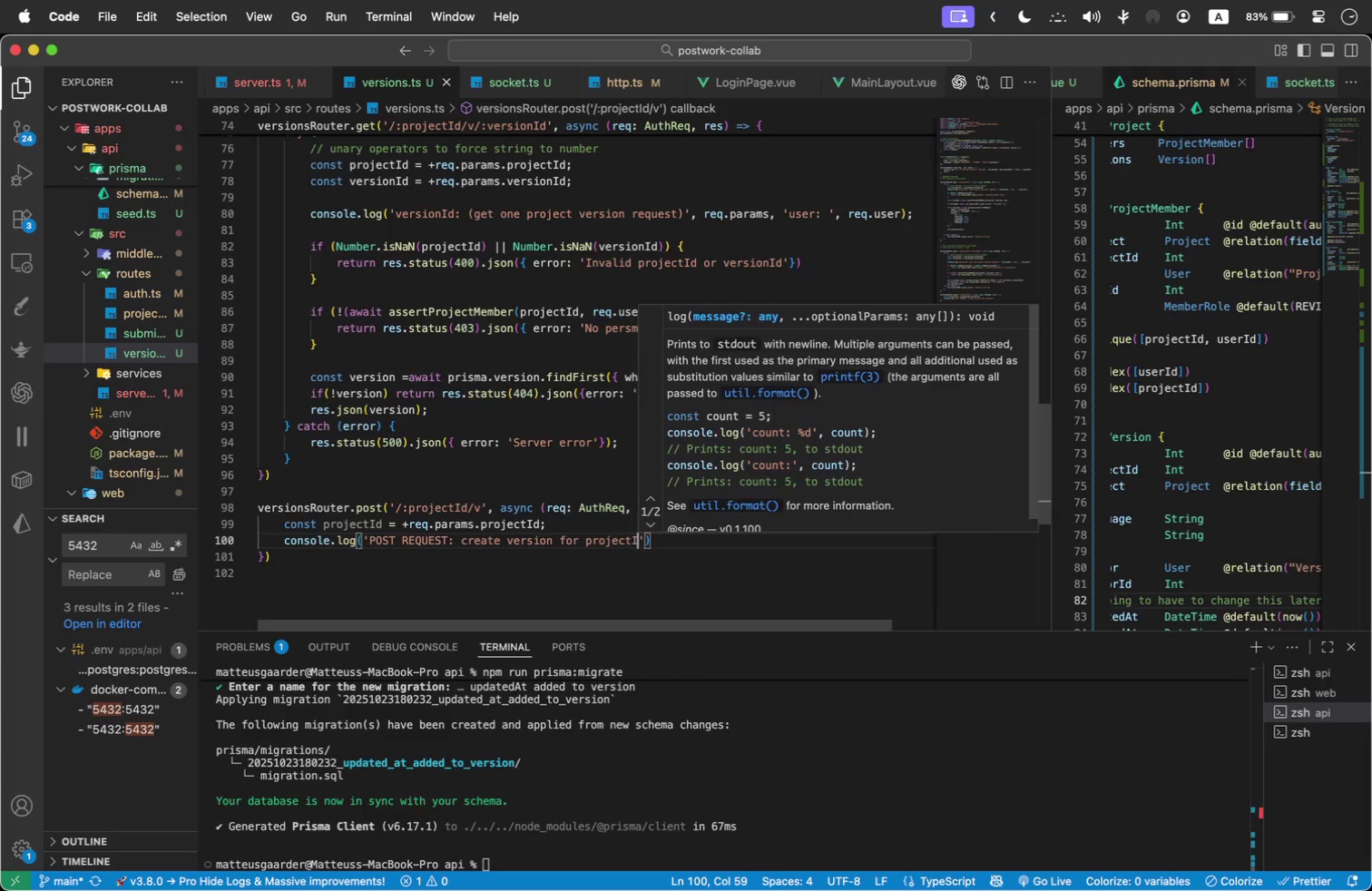 
key(ArrowRight)
 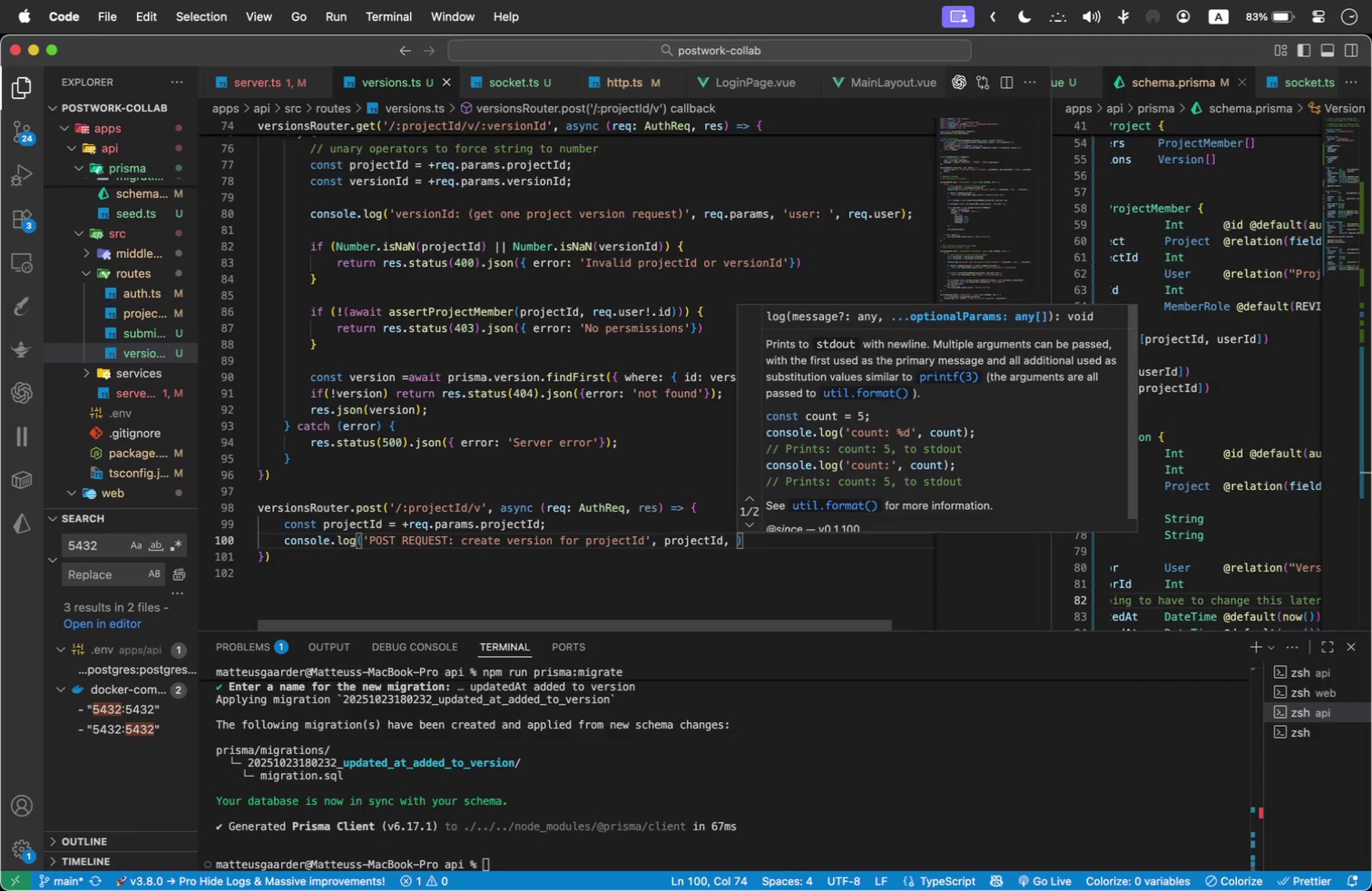 
type( )
key(Backspace)
type(, projectId, payload,)
key(Backspace)
 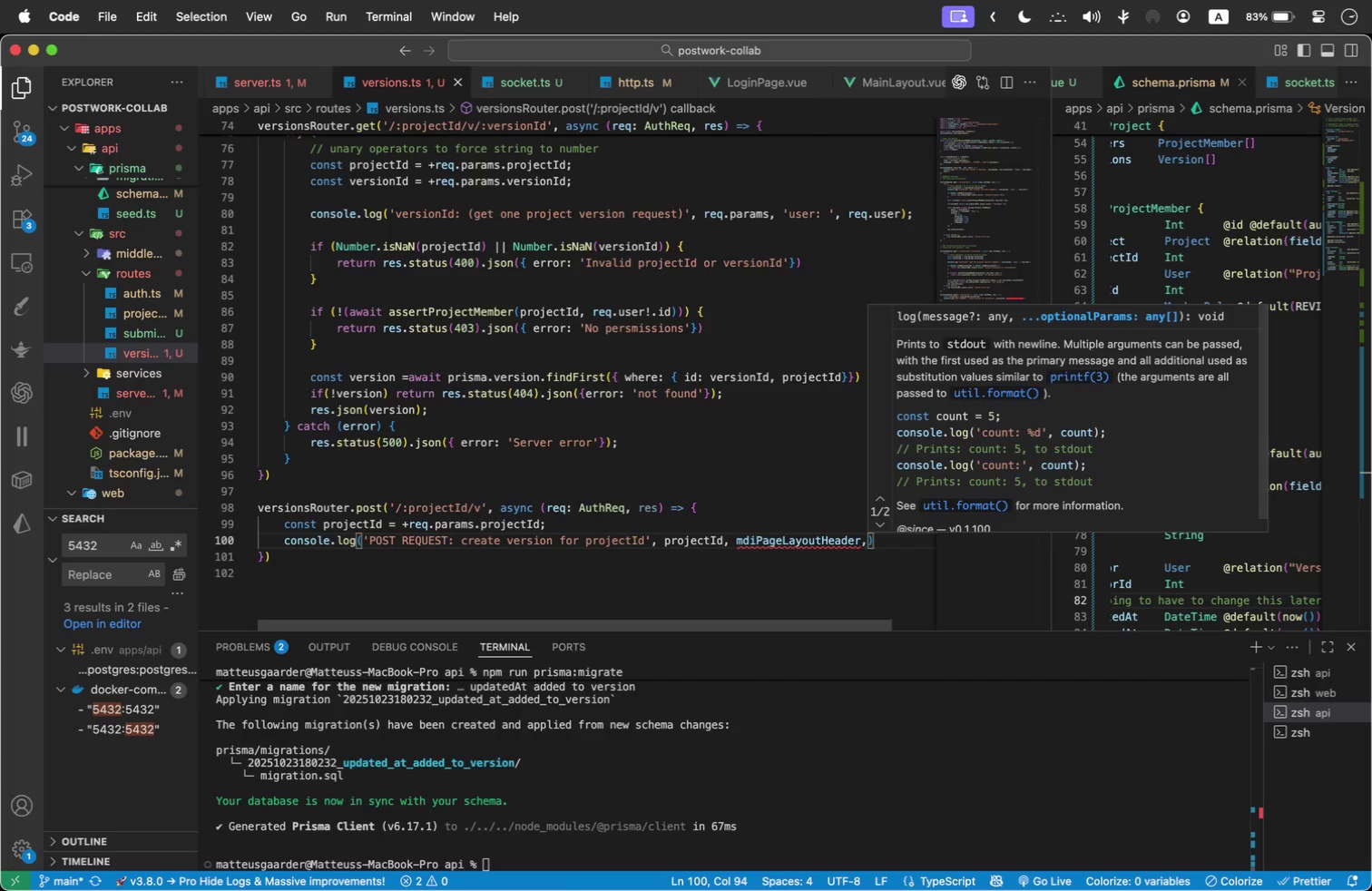 
hold_key(key=Backspace, duration=0.37)
 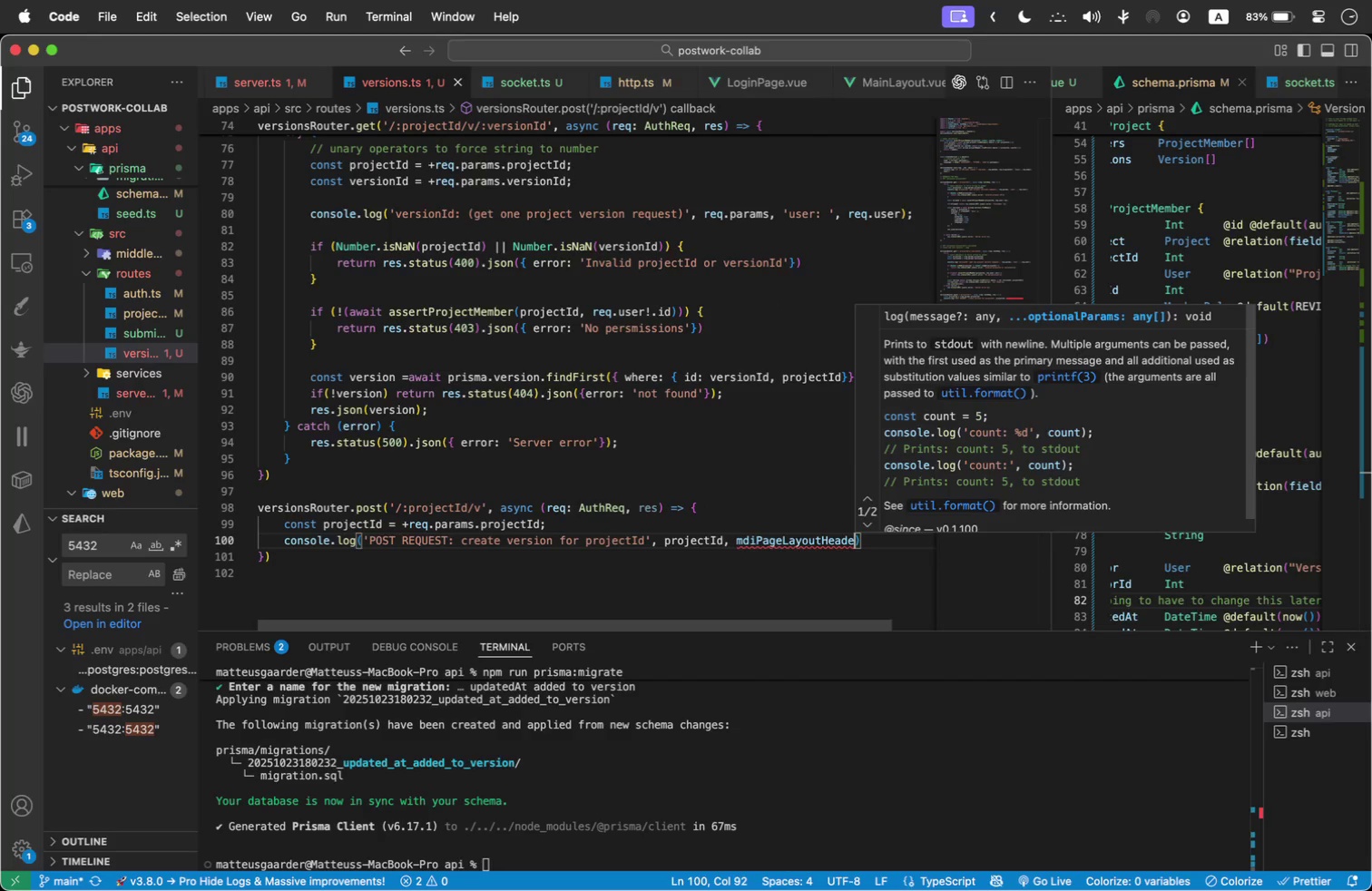 
hold_key(key=ArrowLeft, duration=1.5)
 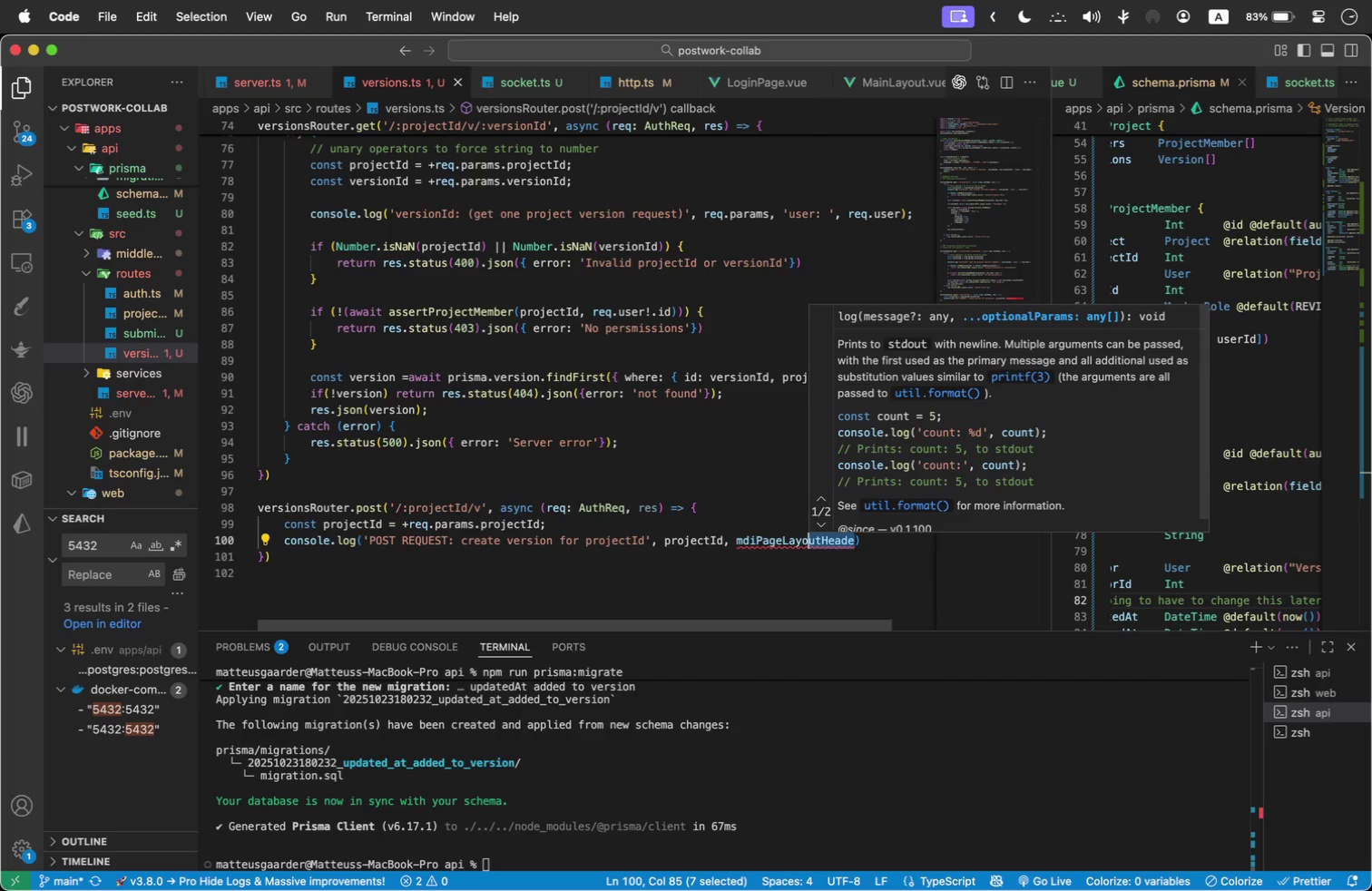 
hold_key(key=ArrowLeft, duration=0.31)
 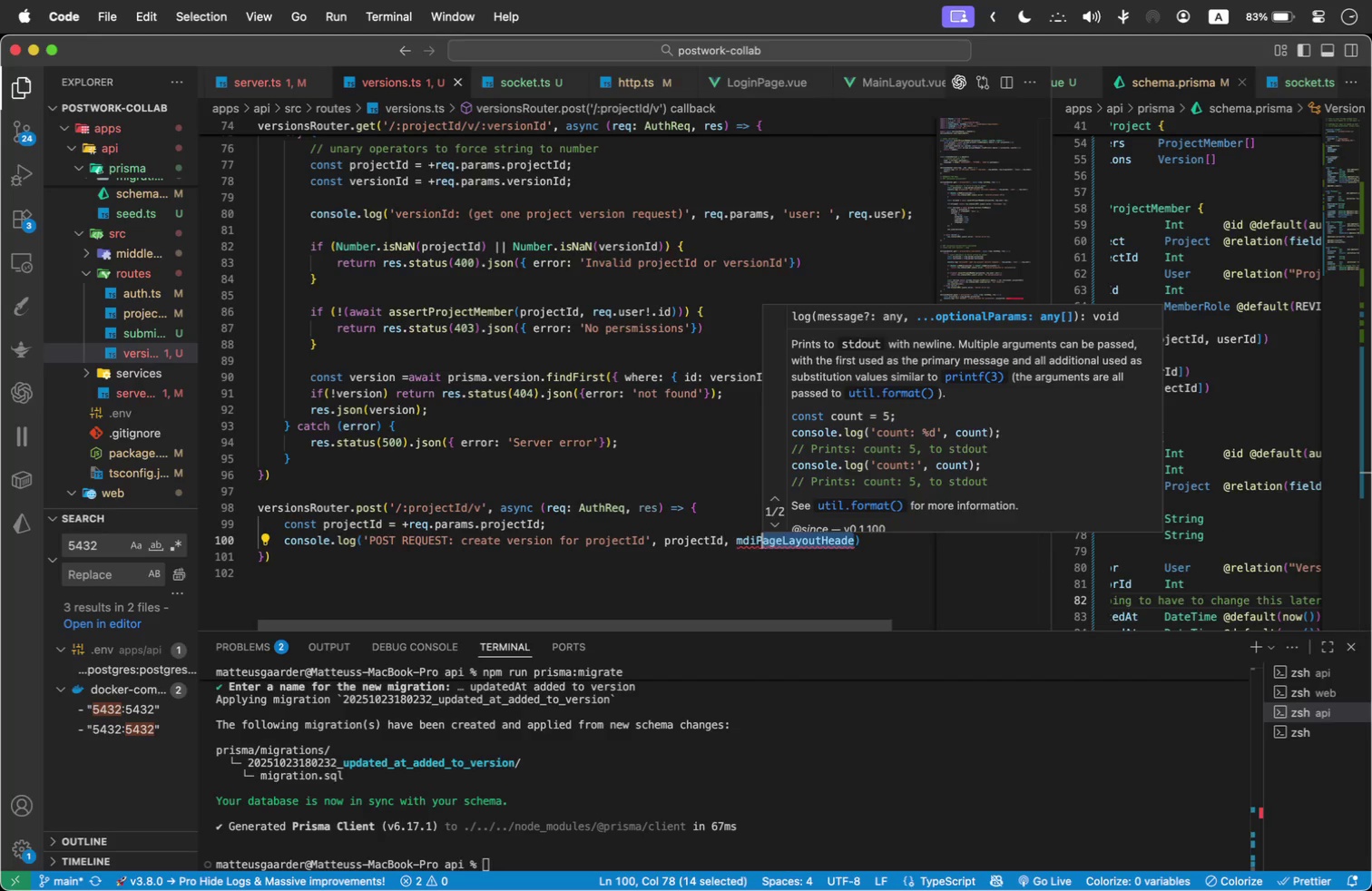 
key(Shift+ArrowLeft)
 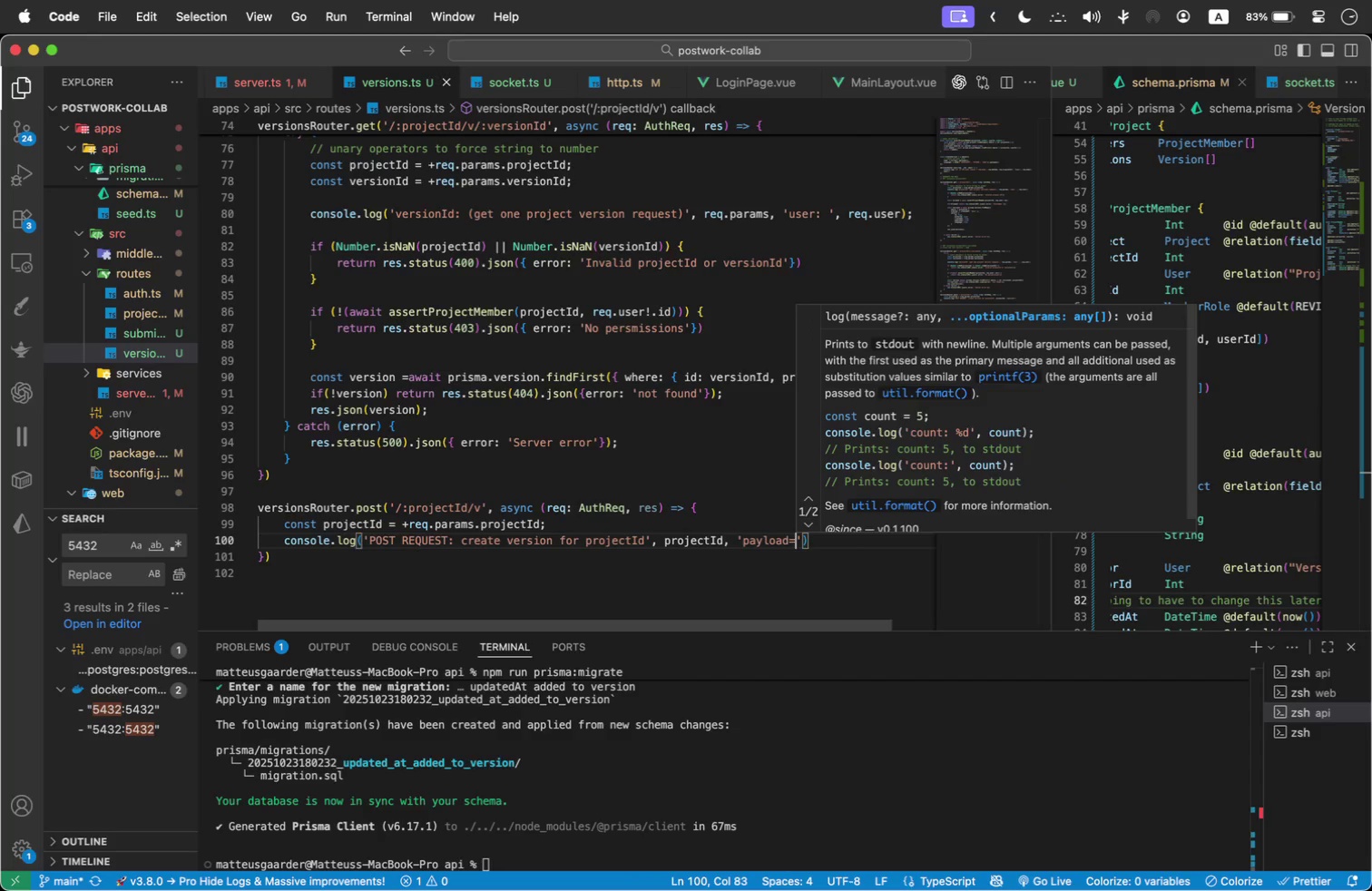 
type('payload= )
 